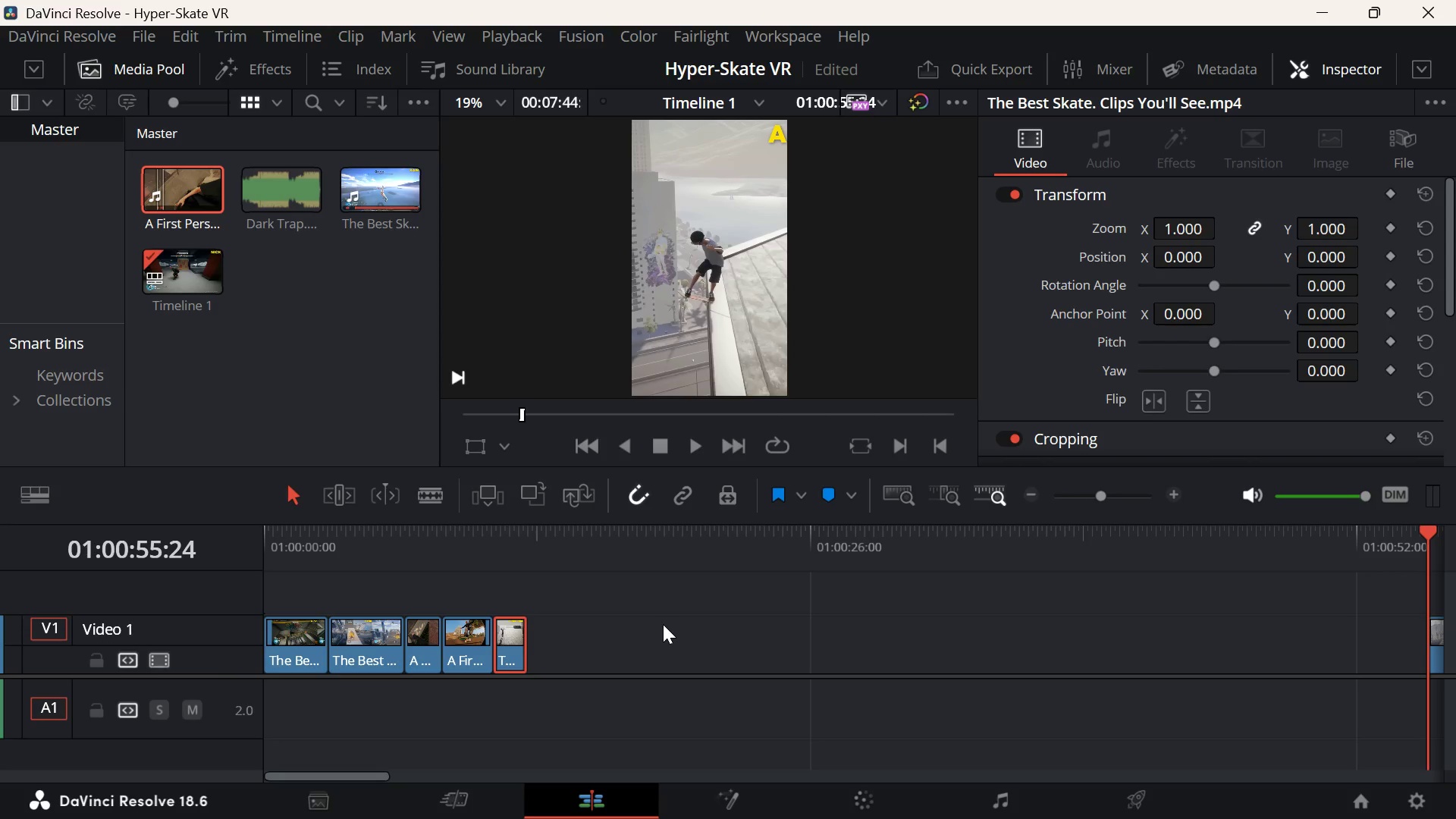 
hold_key(key=AltLeft, duration=2.27)
scroll: coordinate [663, 624], scroll_direction: down, amount: 2.0
 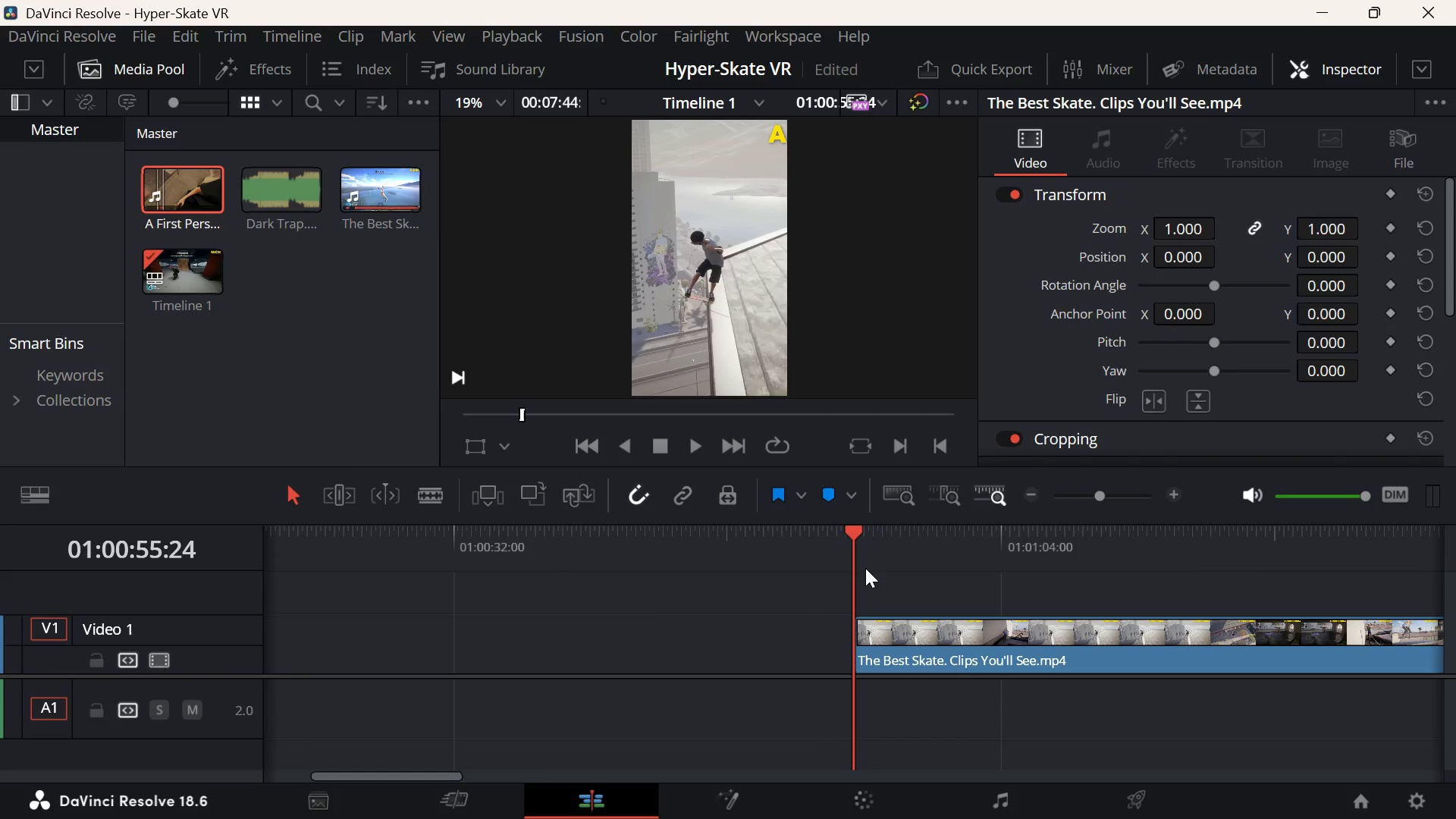 
left_click([838, 557])
 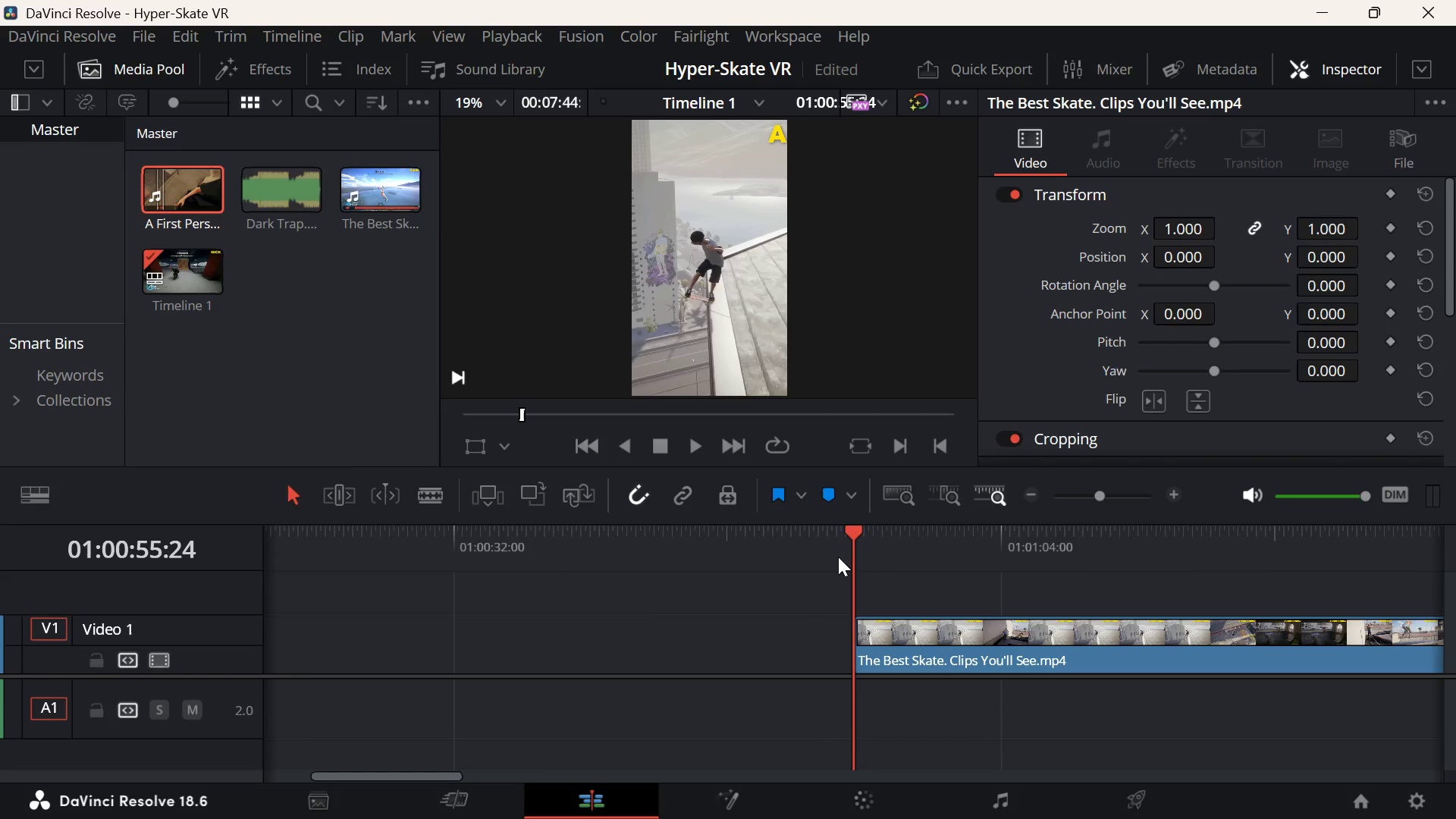 
left_click([838, 557])
 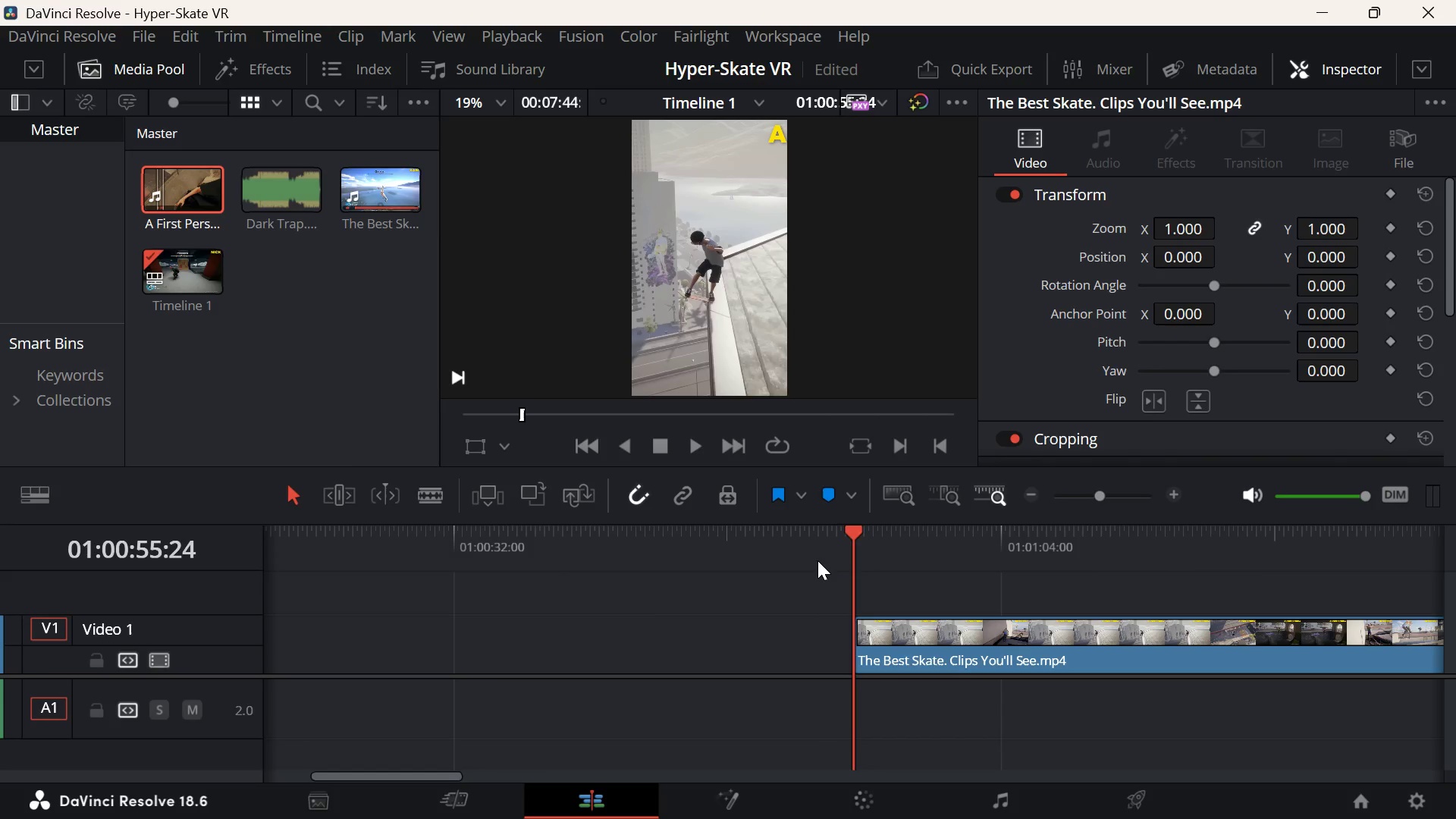 
left_click([815, 560])
 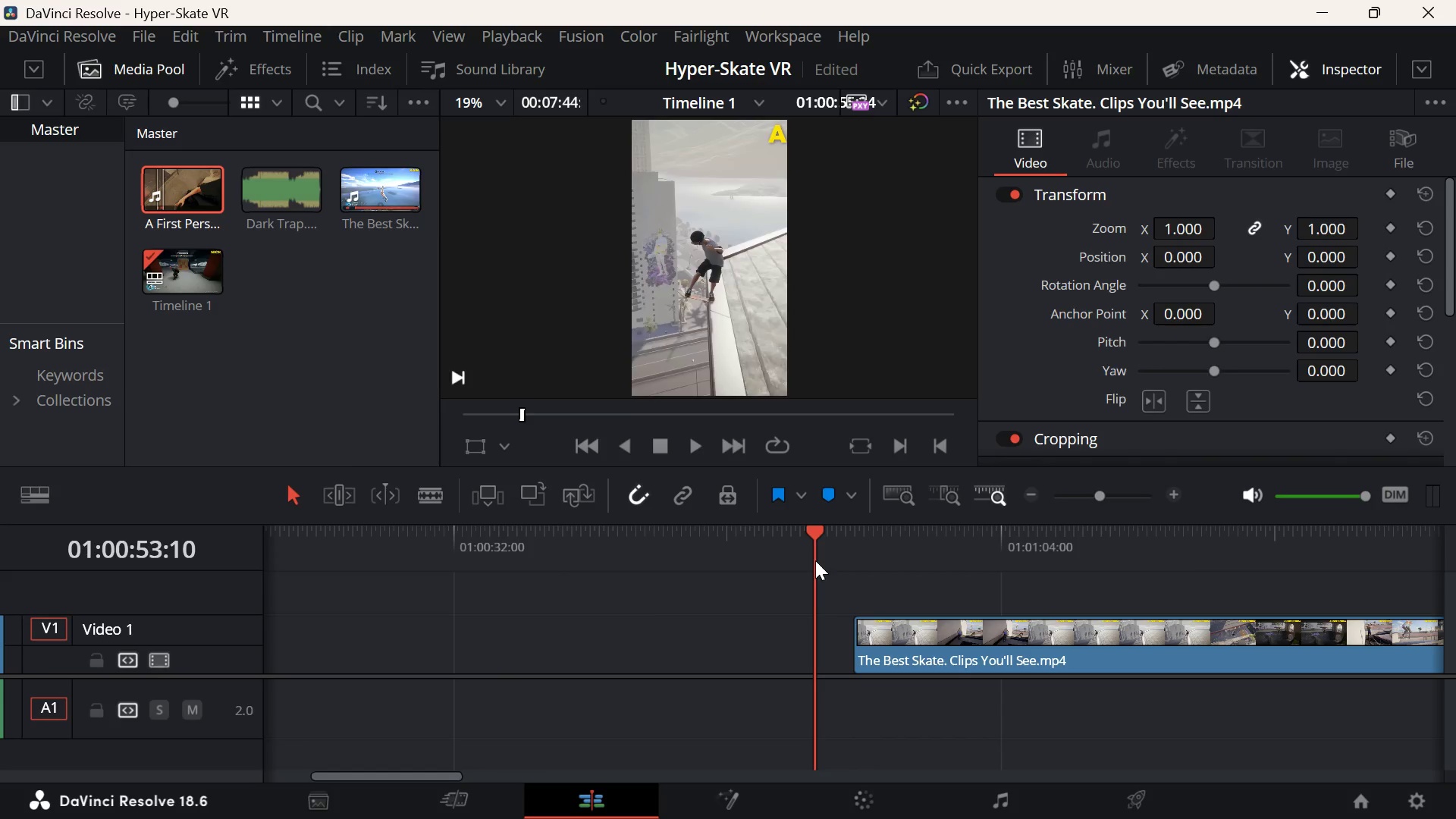 
key(Space)
 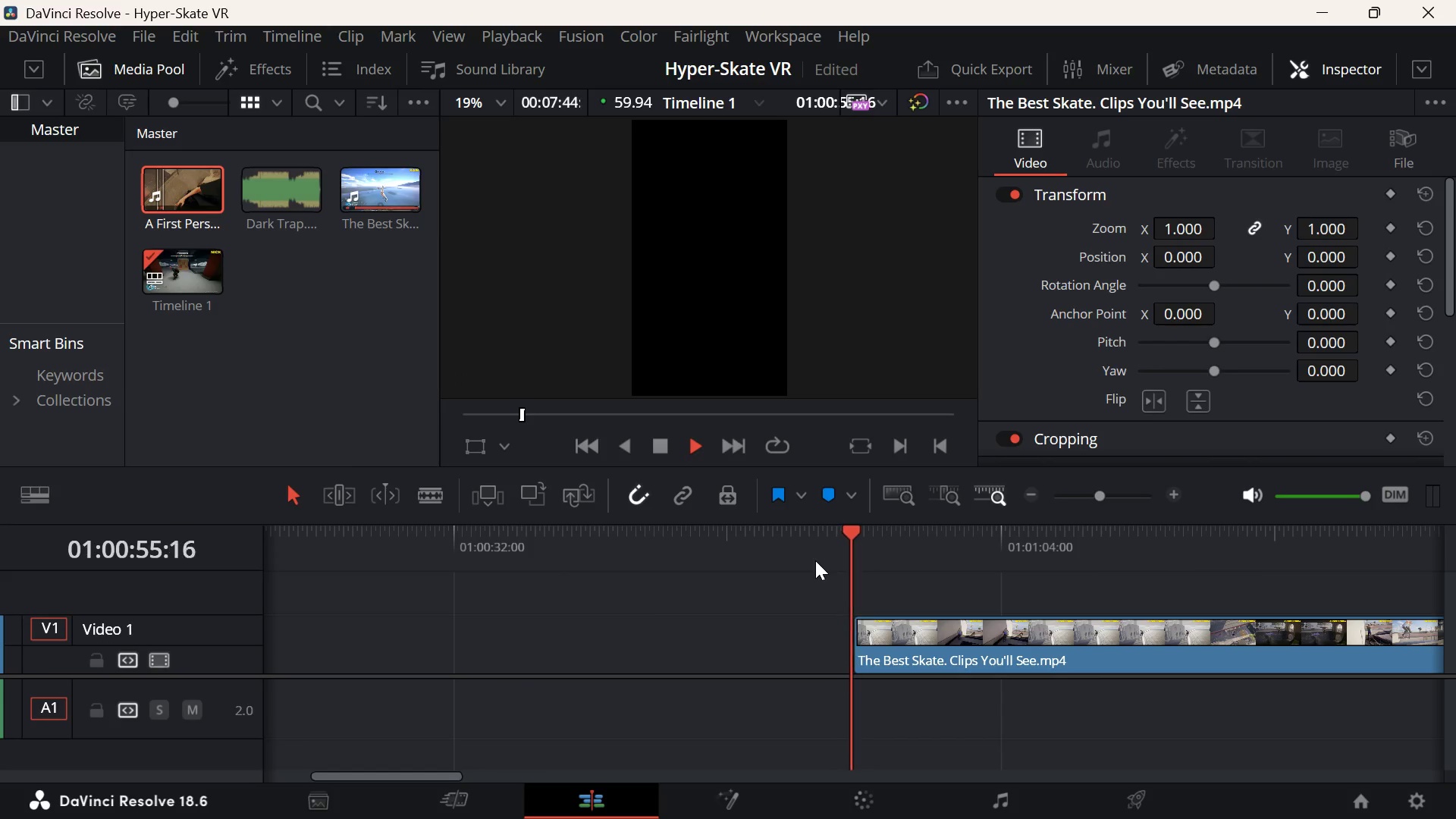 
key(Space)
 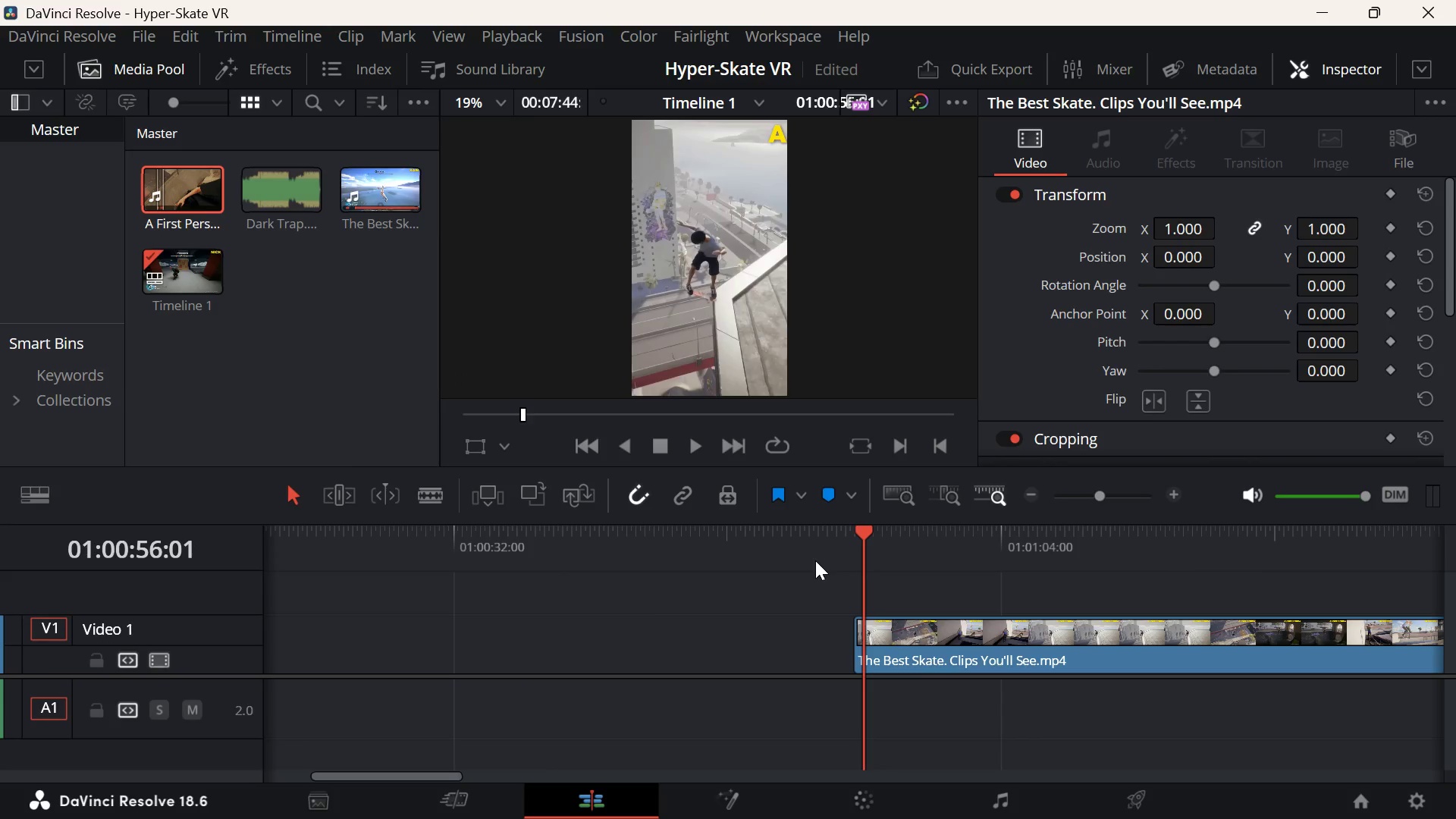 
key(Space)
 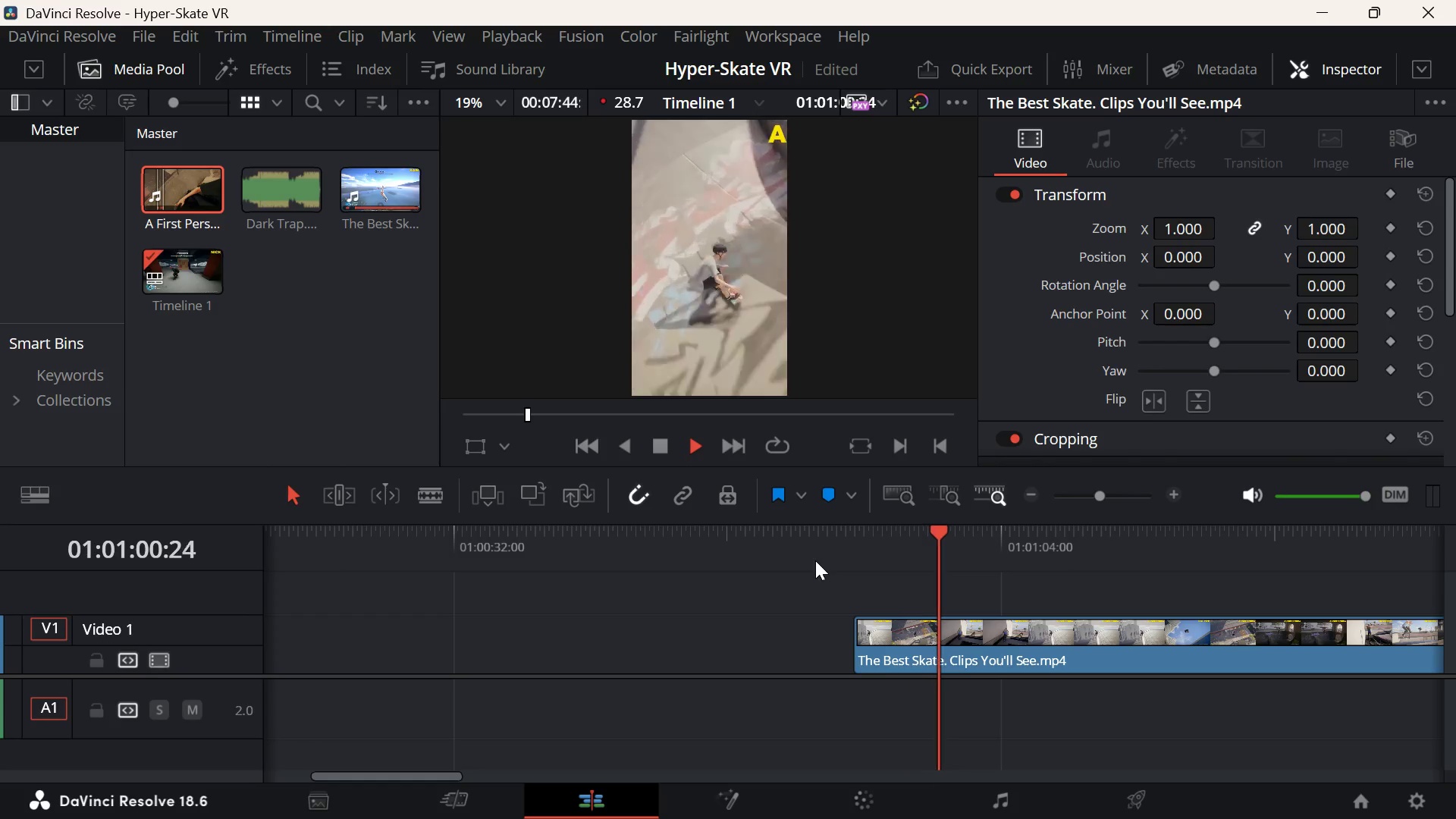 
wait(6.34)
 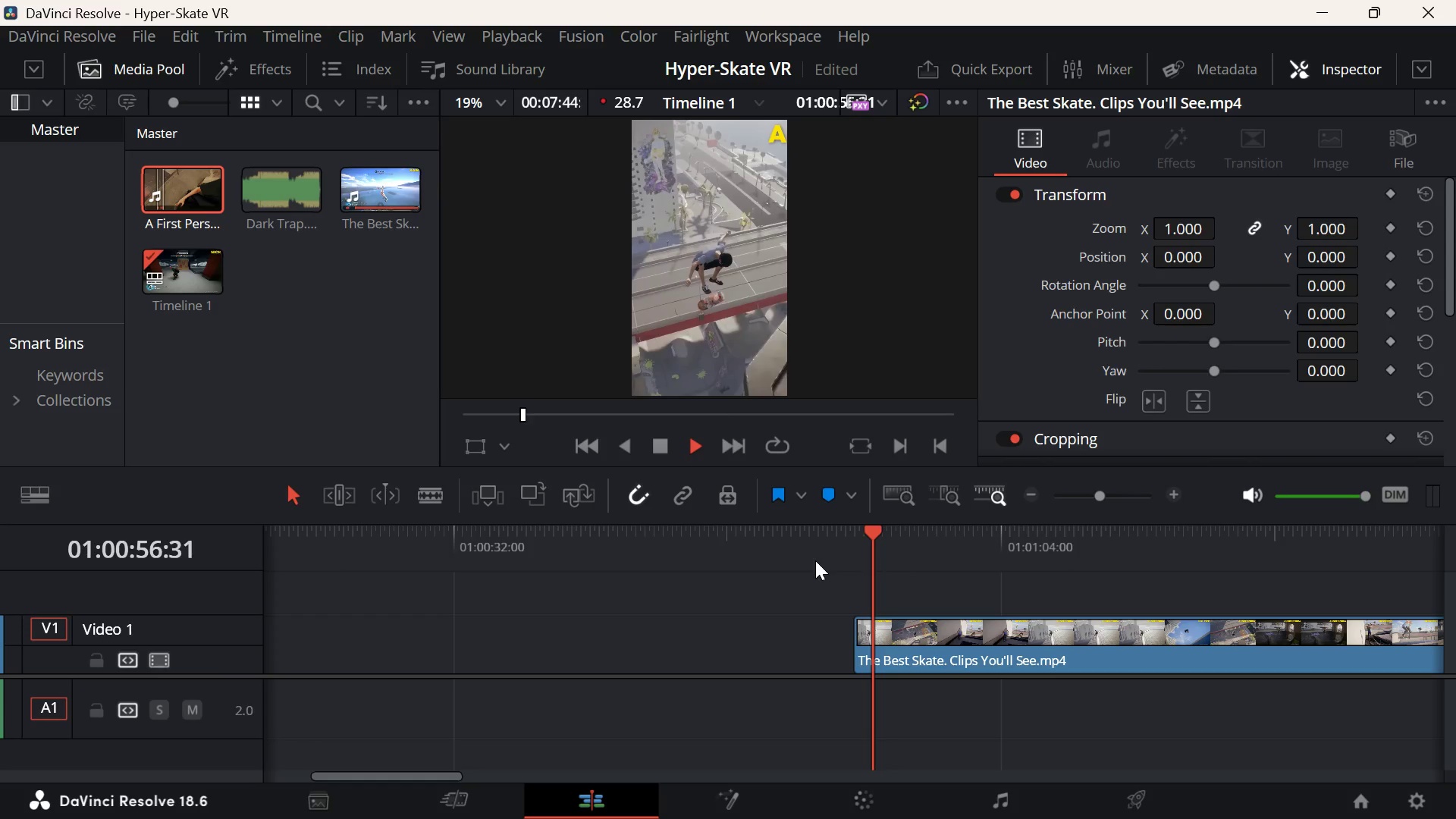 
key(Space)
 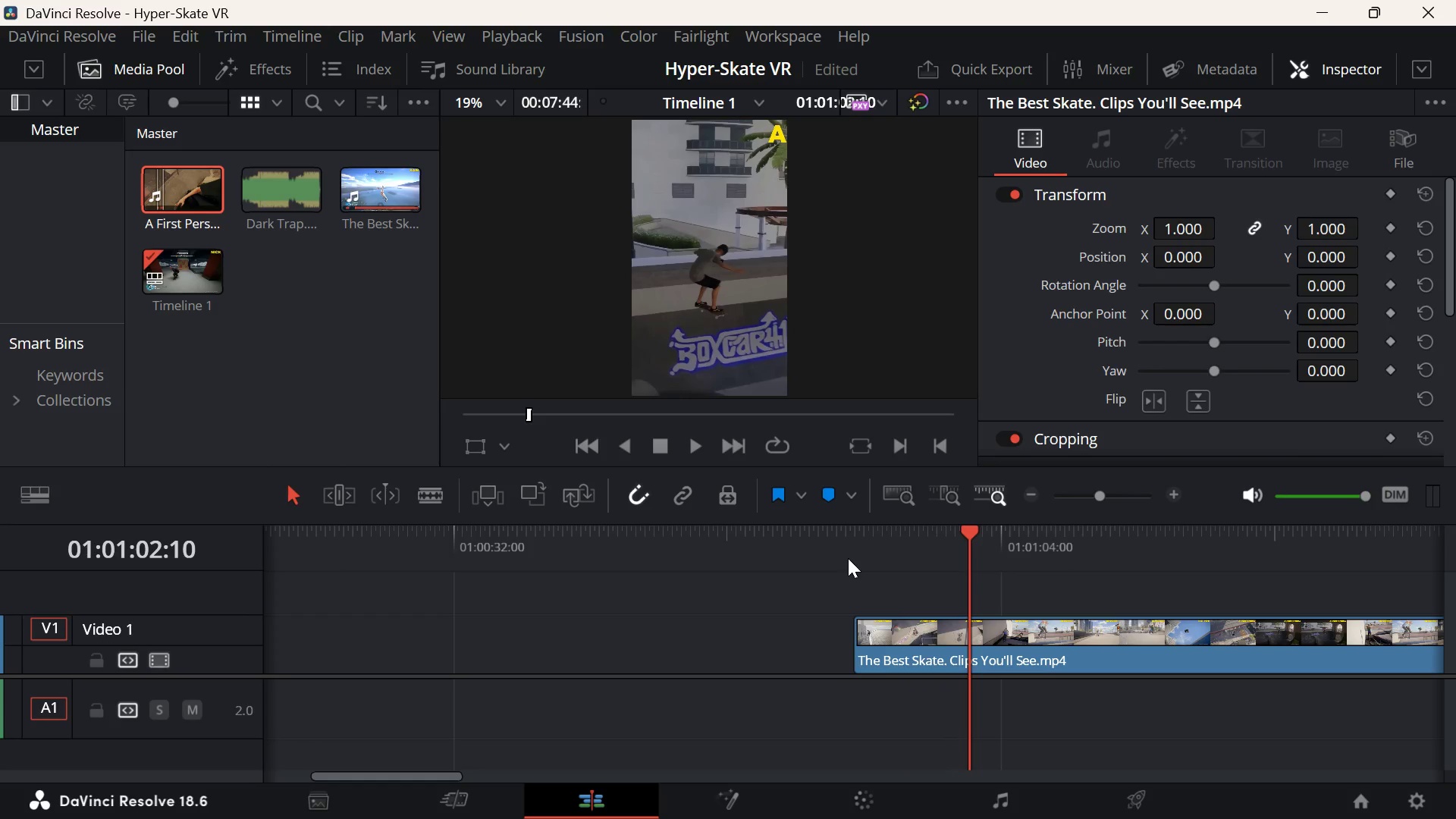 
left_click([849, 557])
 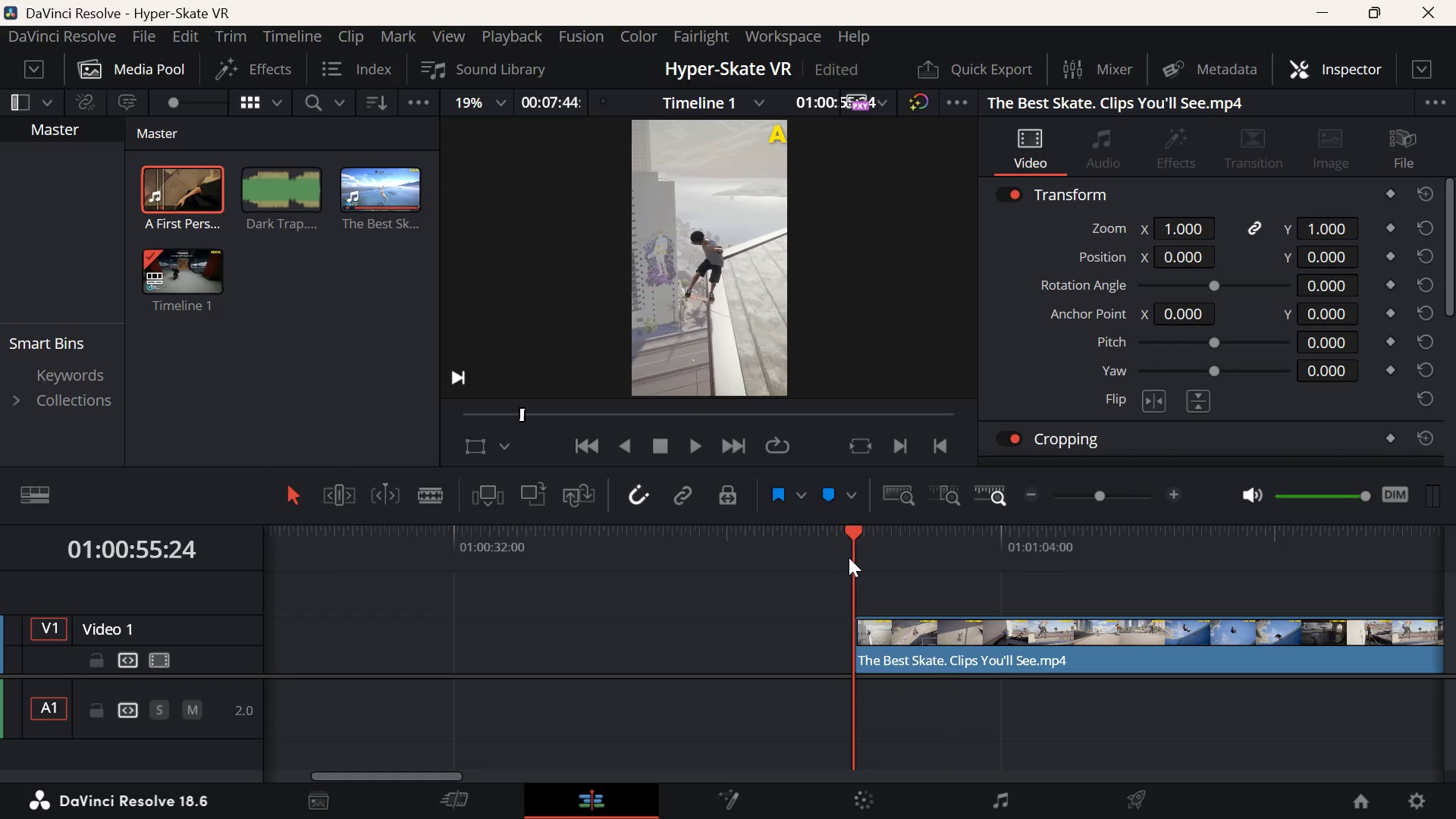 
key(Space)
 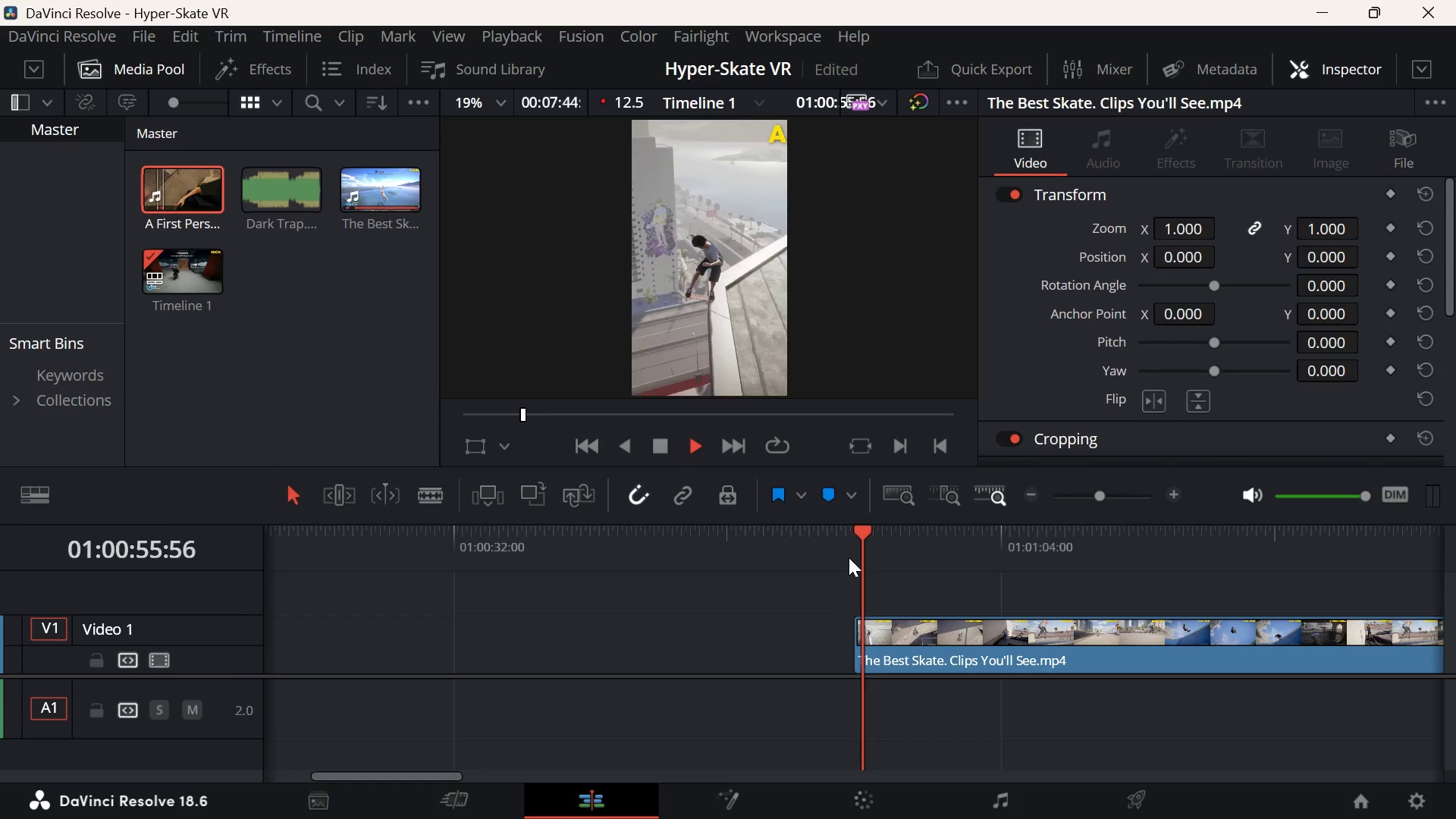 
key(Space)
 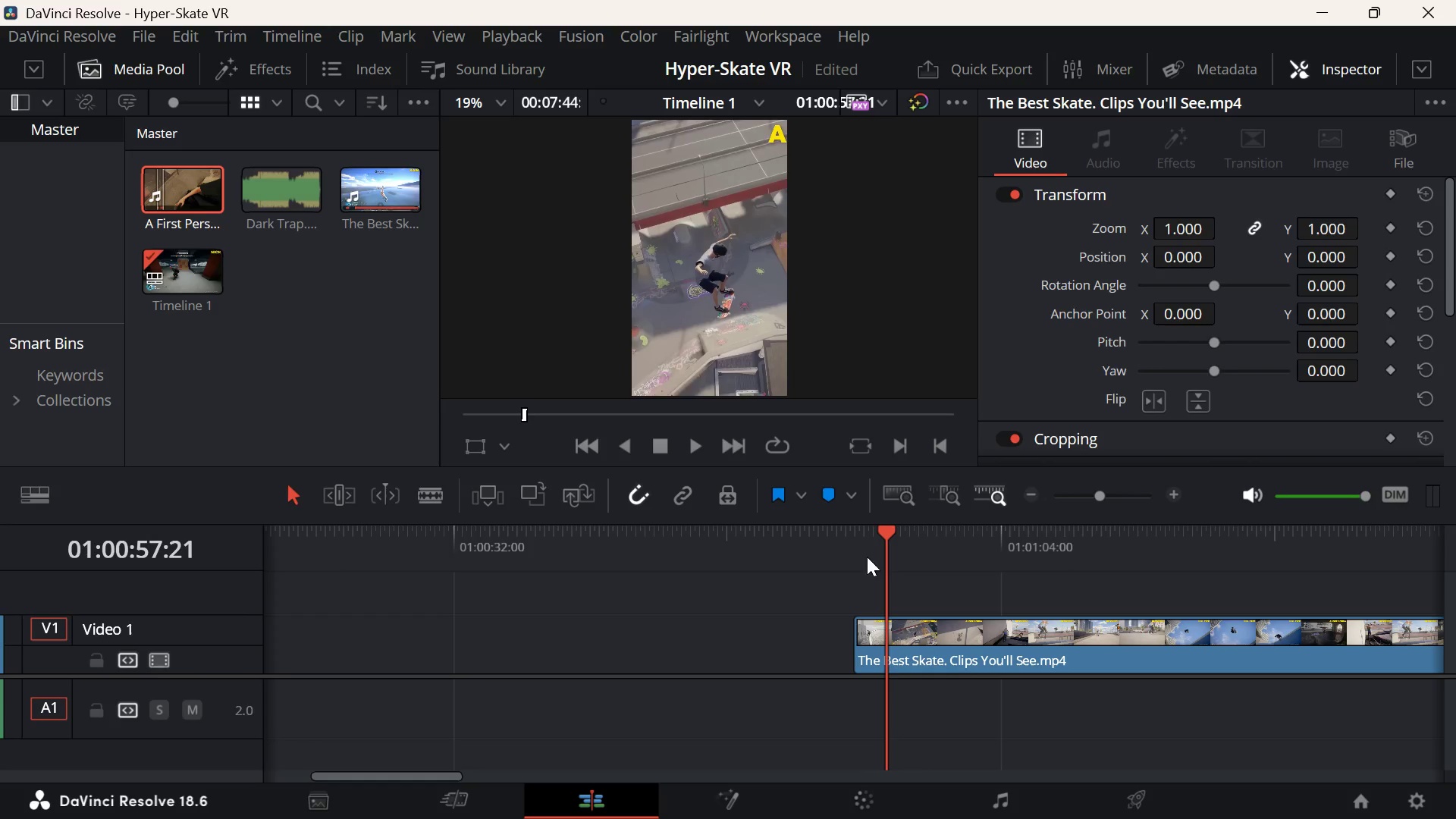 
left_click([857, 557])
 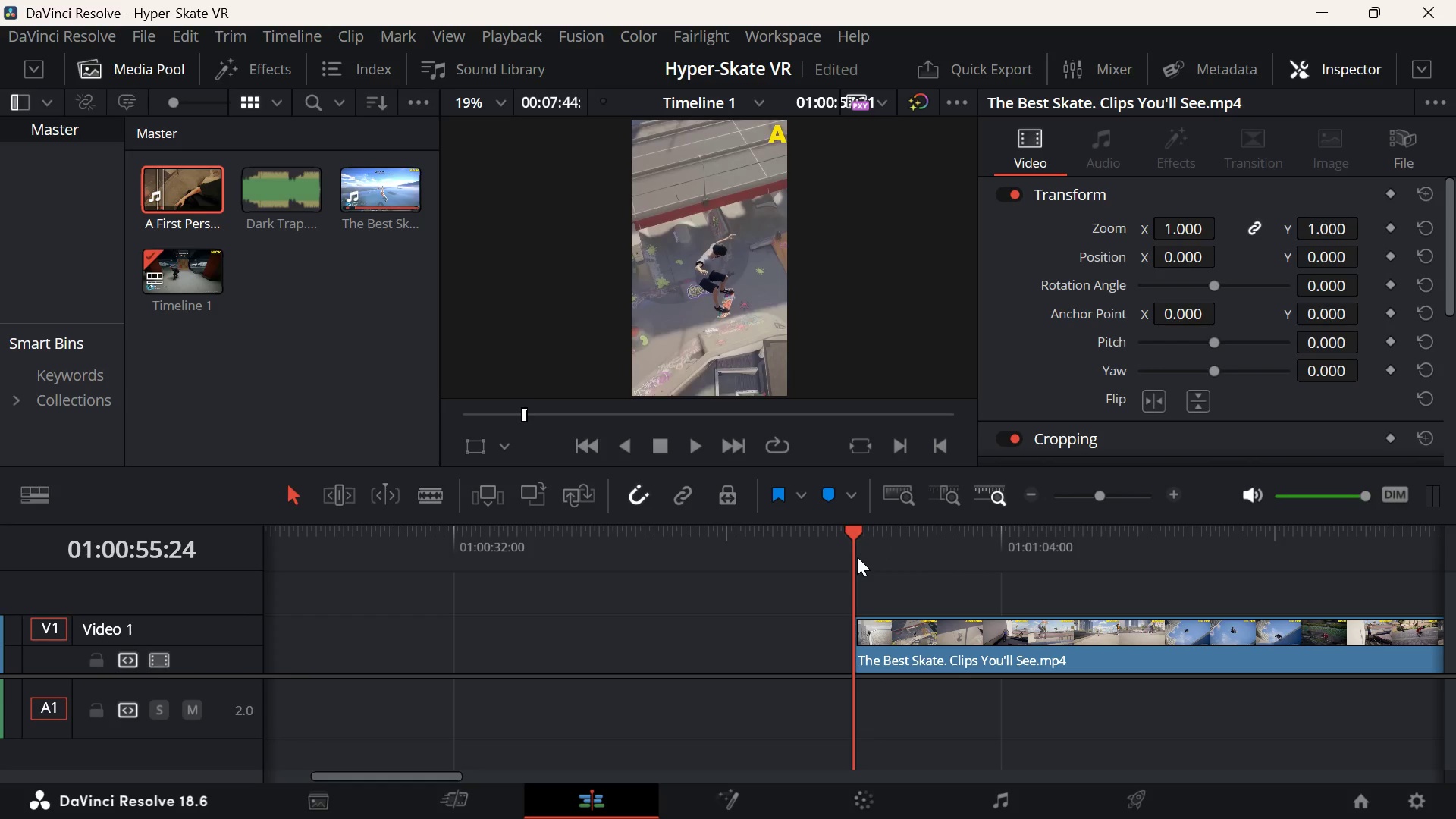 
key(Space)
 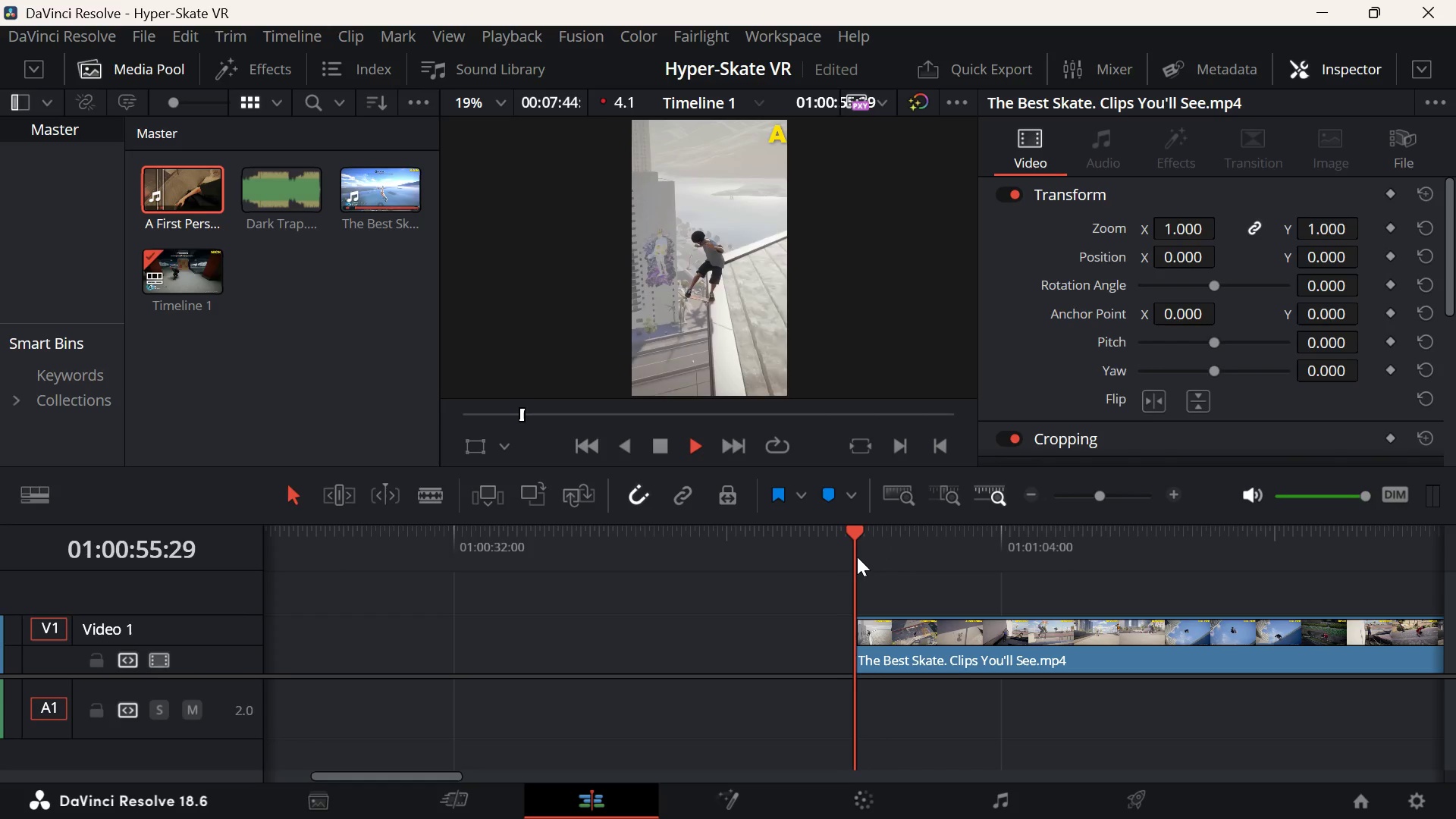 
key(Space)
 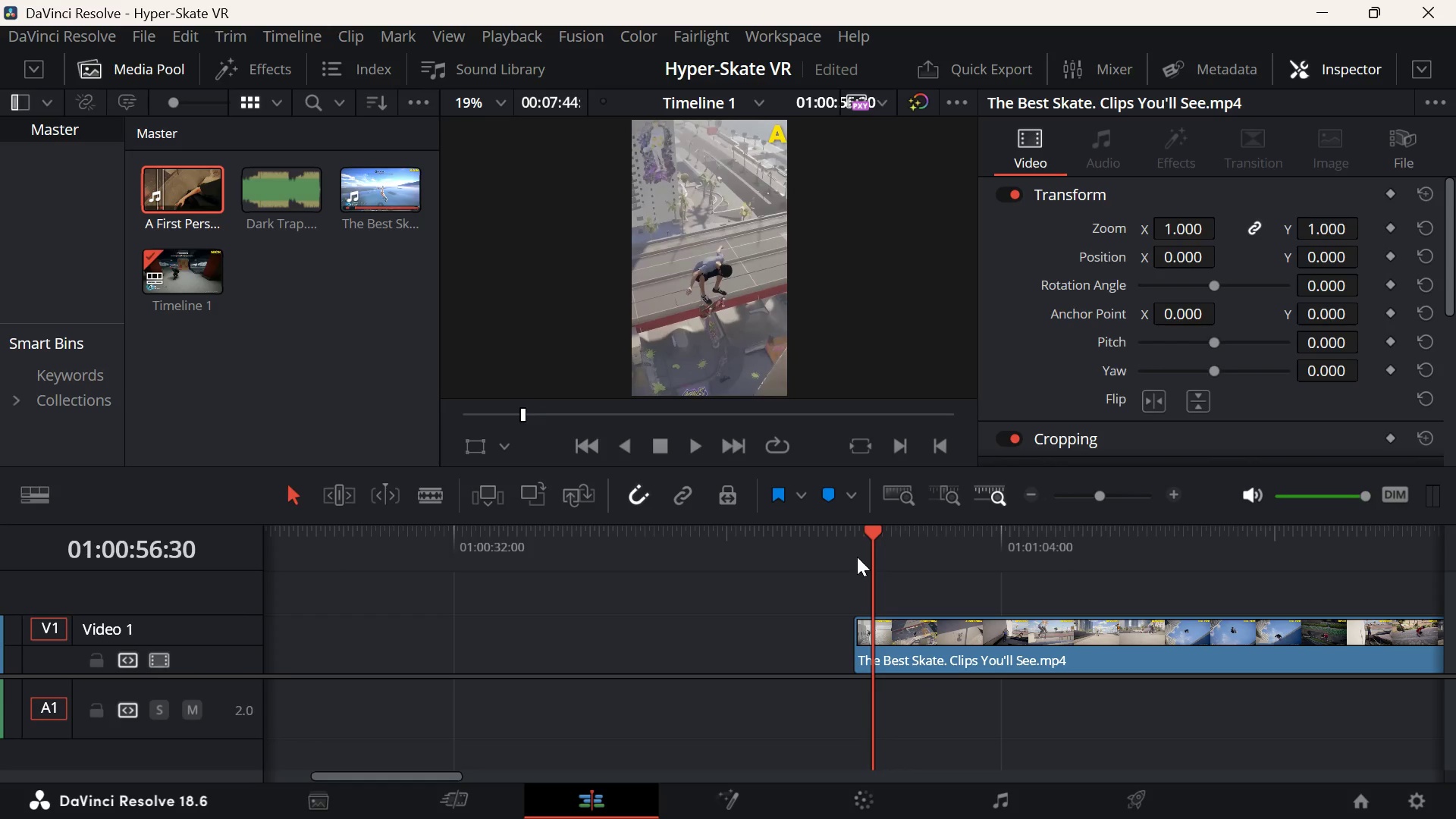 
left_click([857, 557])
 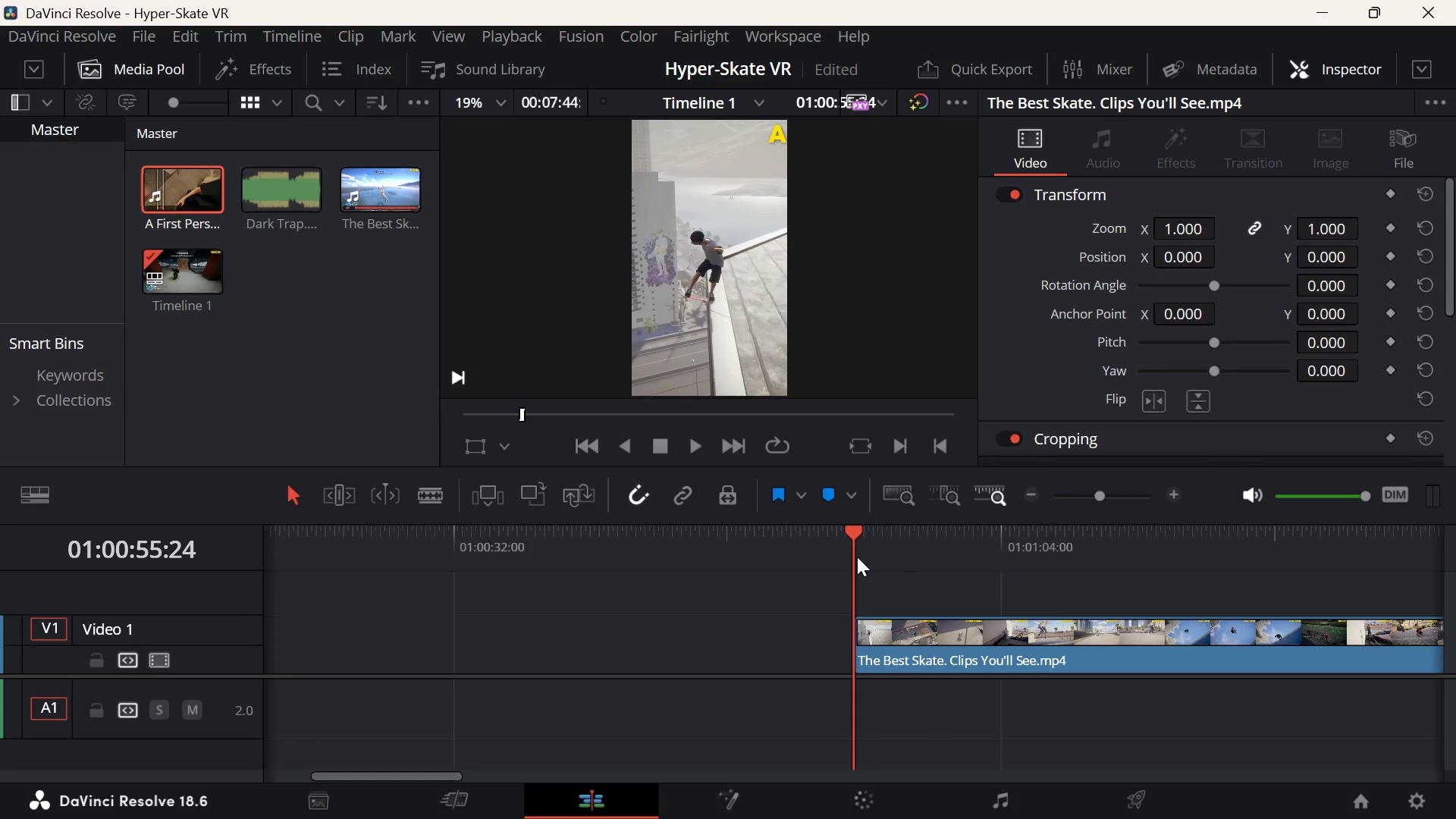 
key(Space)
 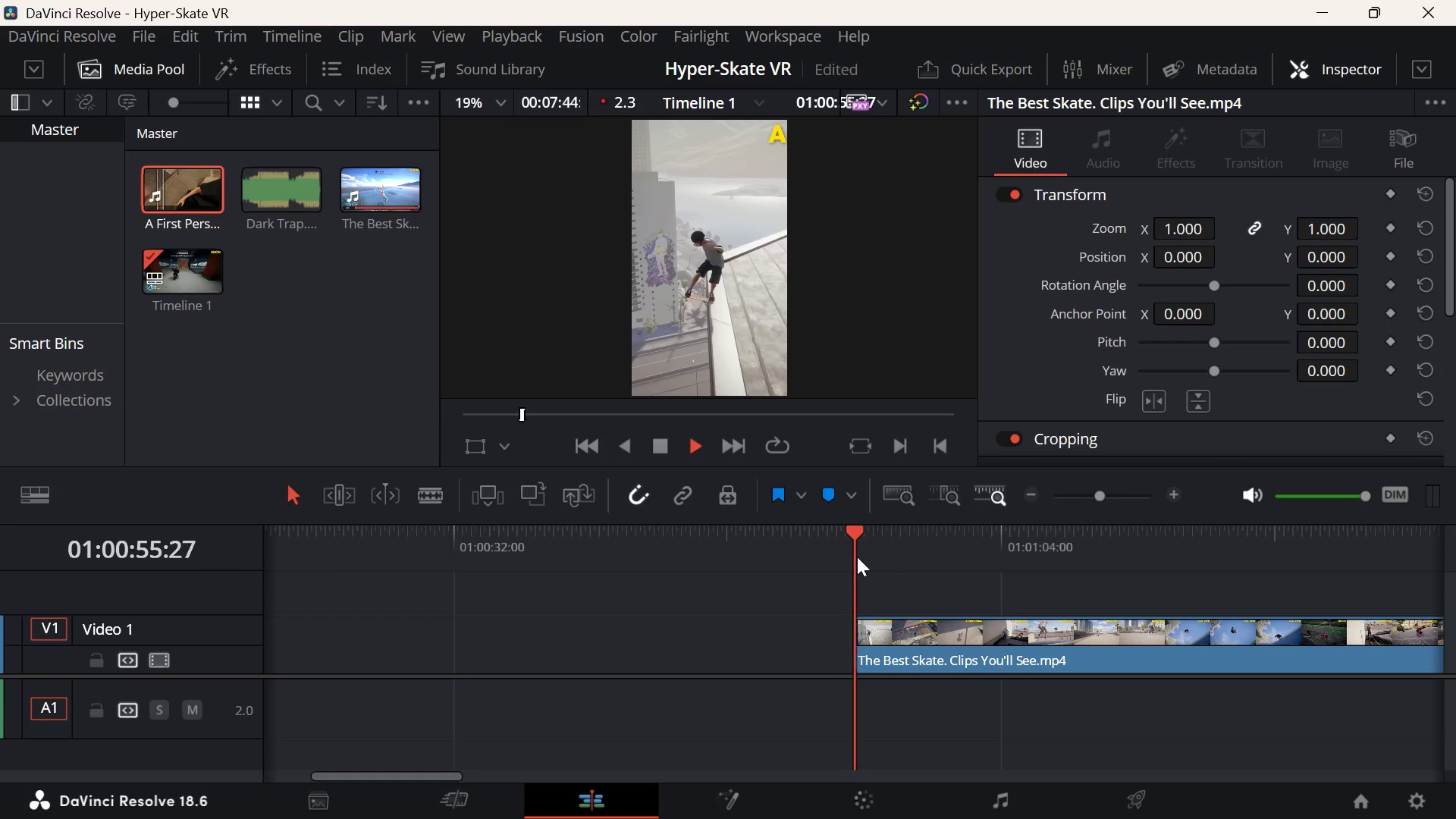 
key(Space)
 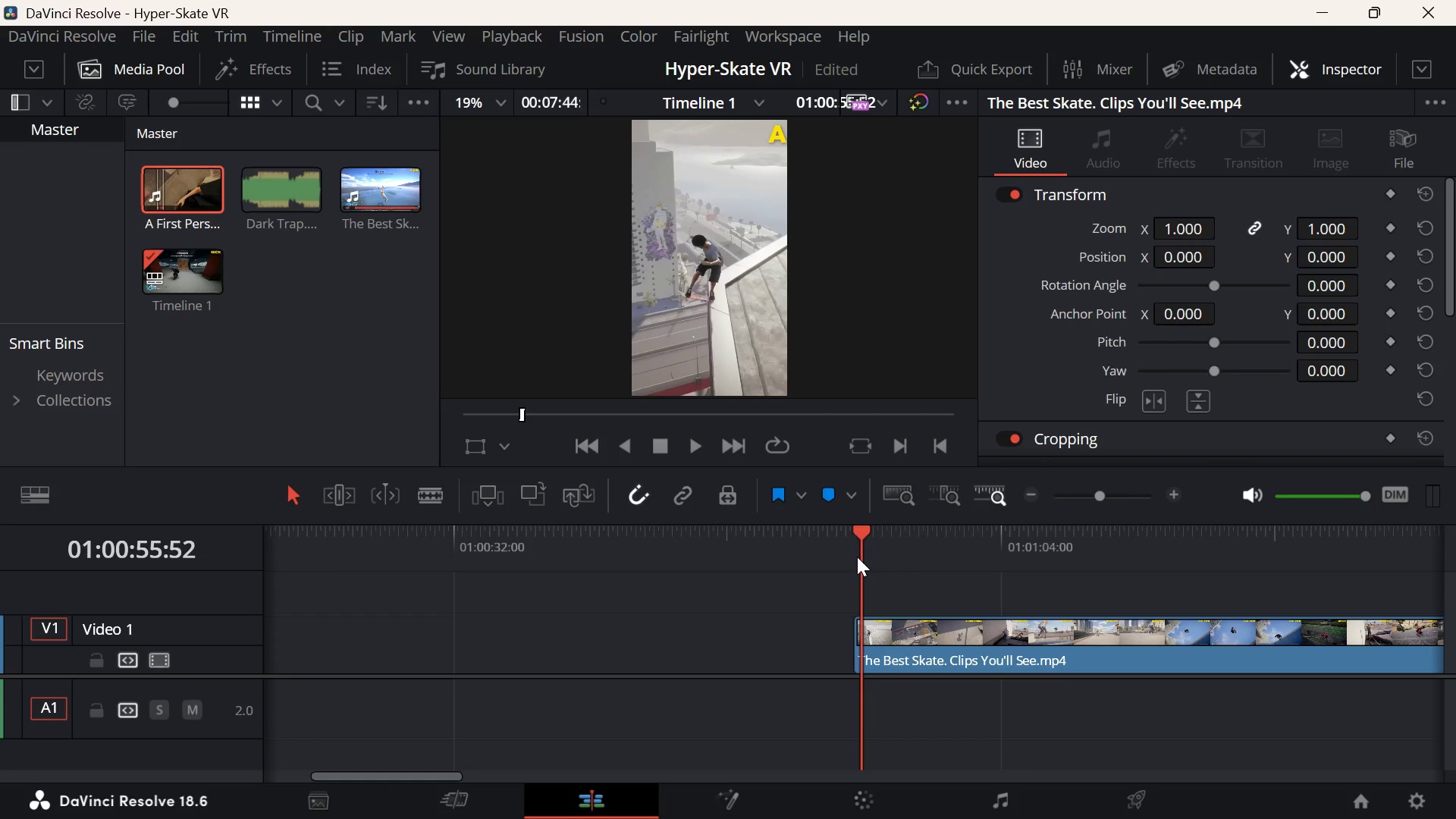 
key(Space)
 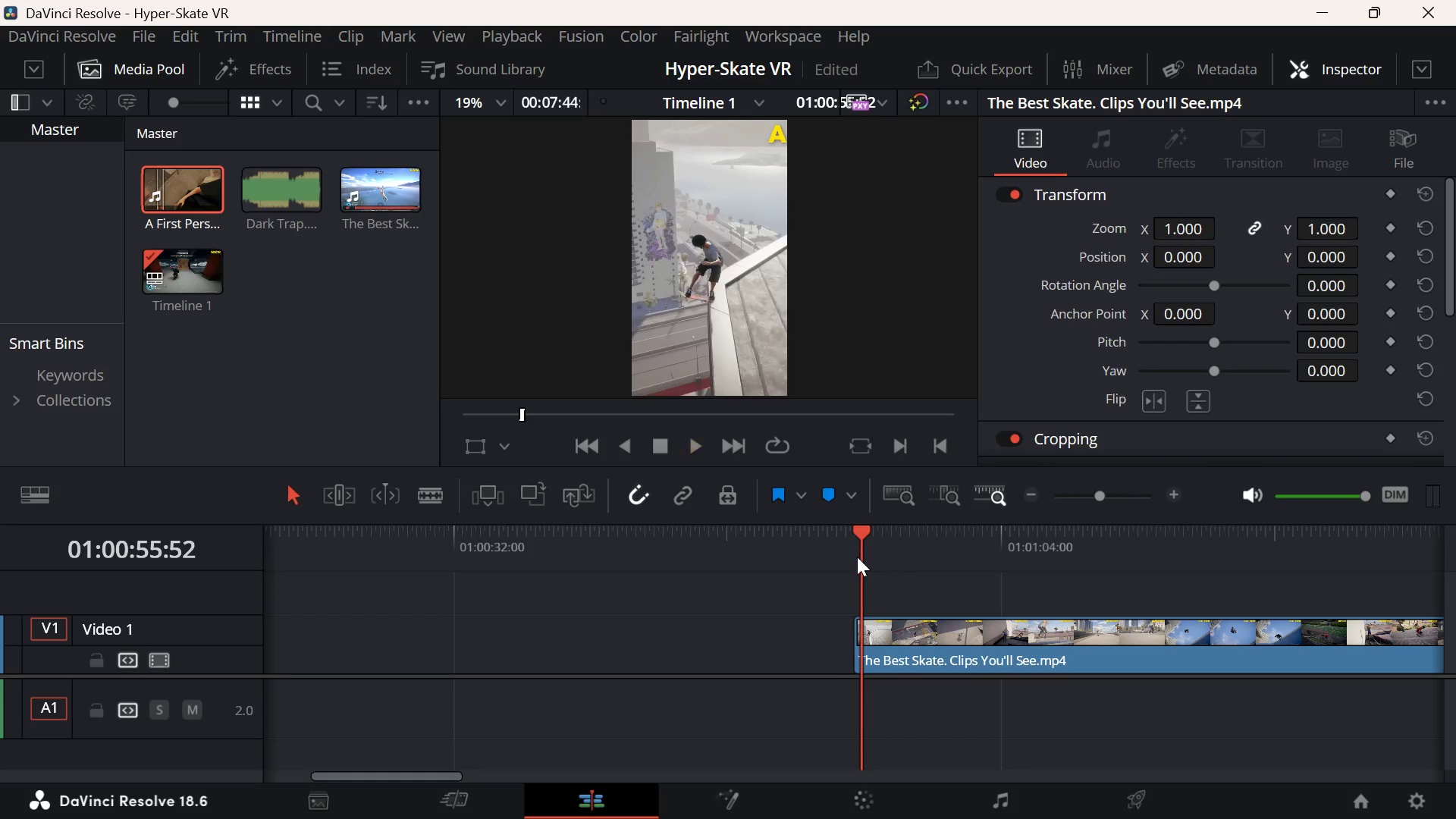 
key(Space)
 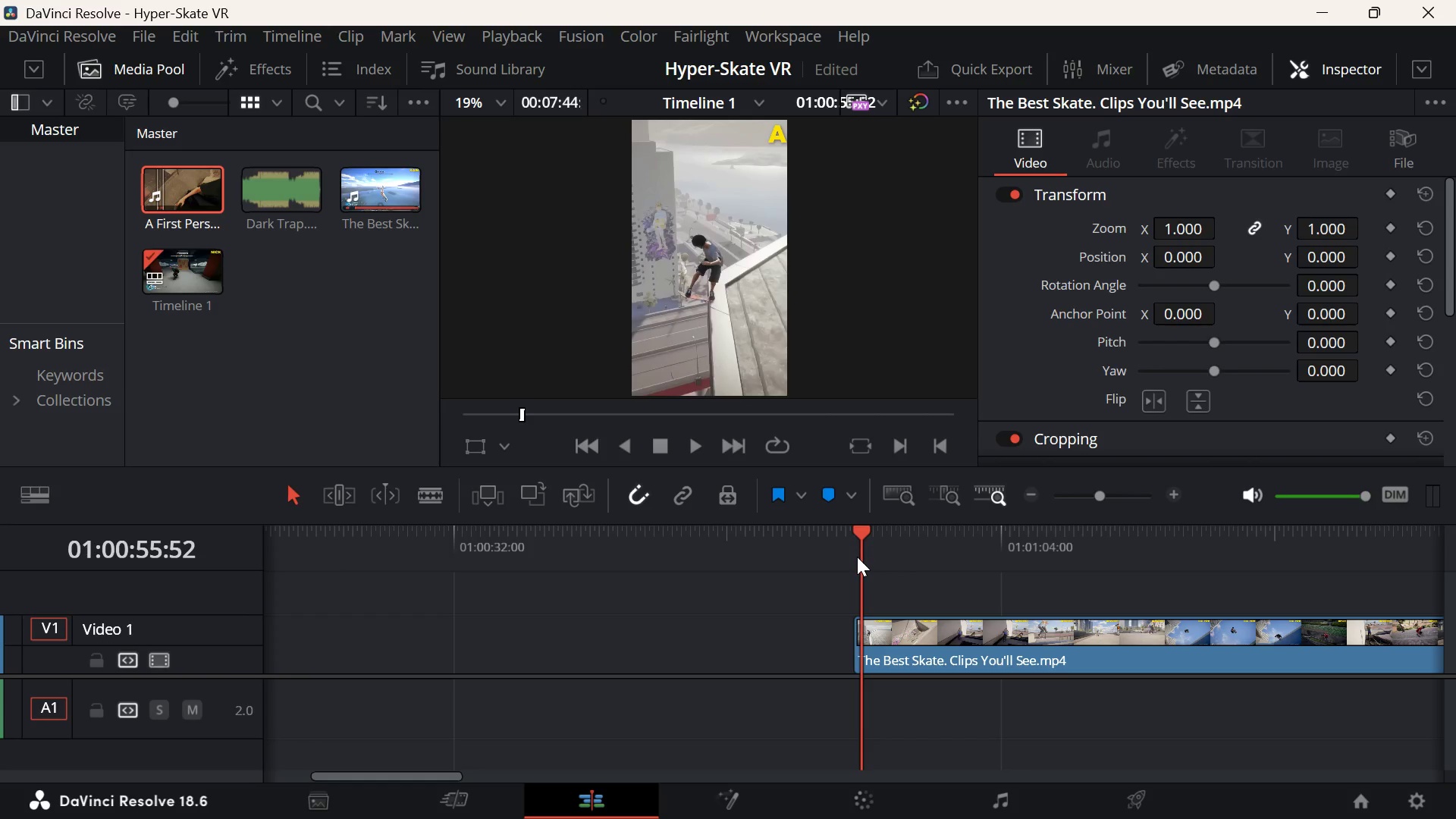 
key(Space)
 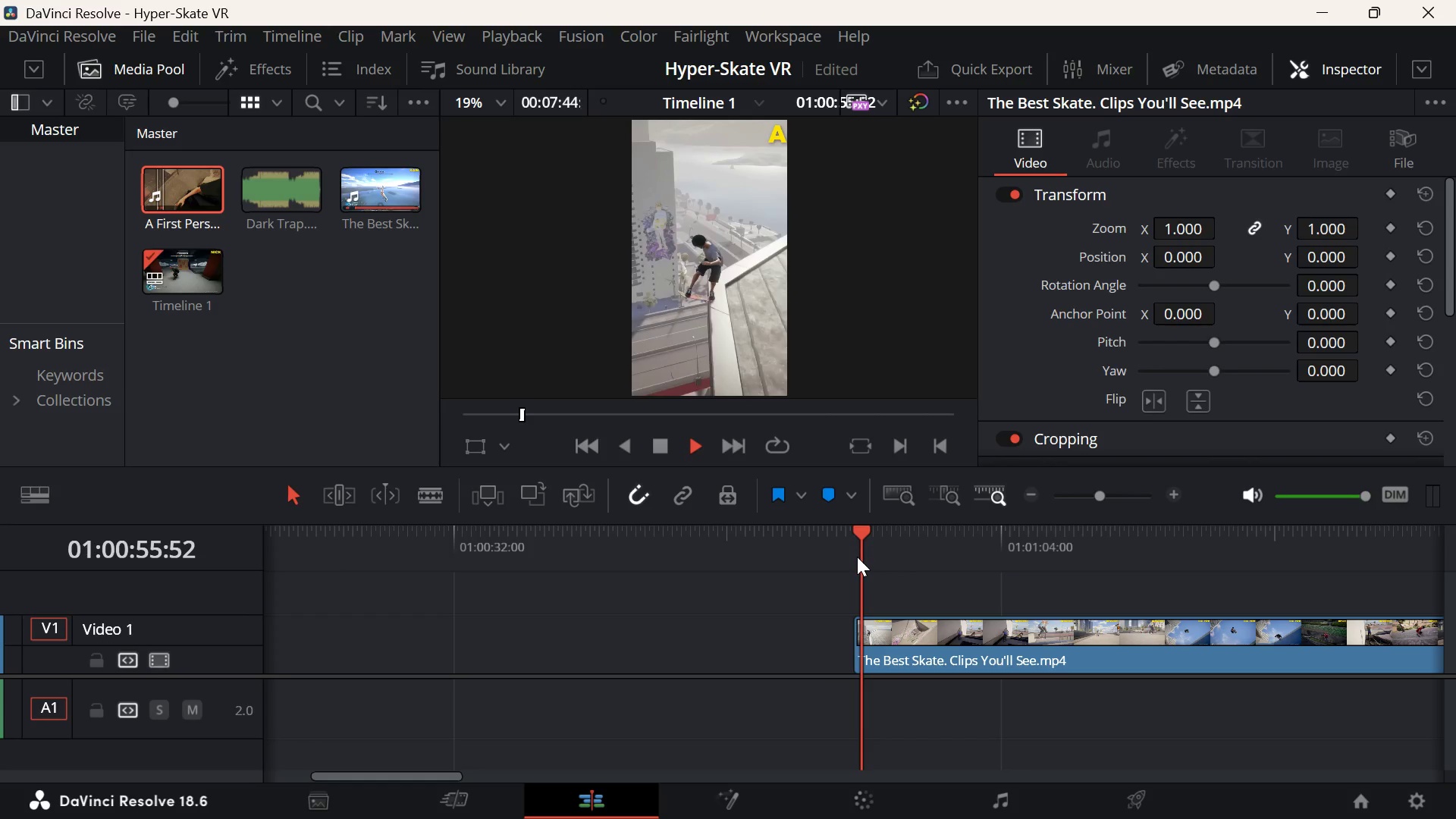 
key(Space)
 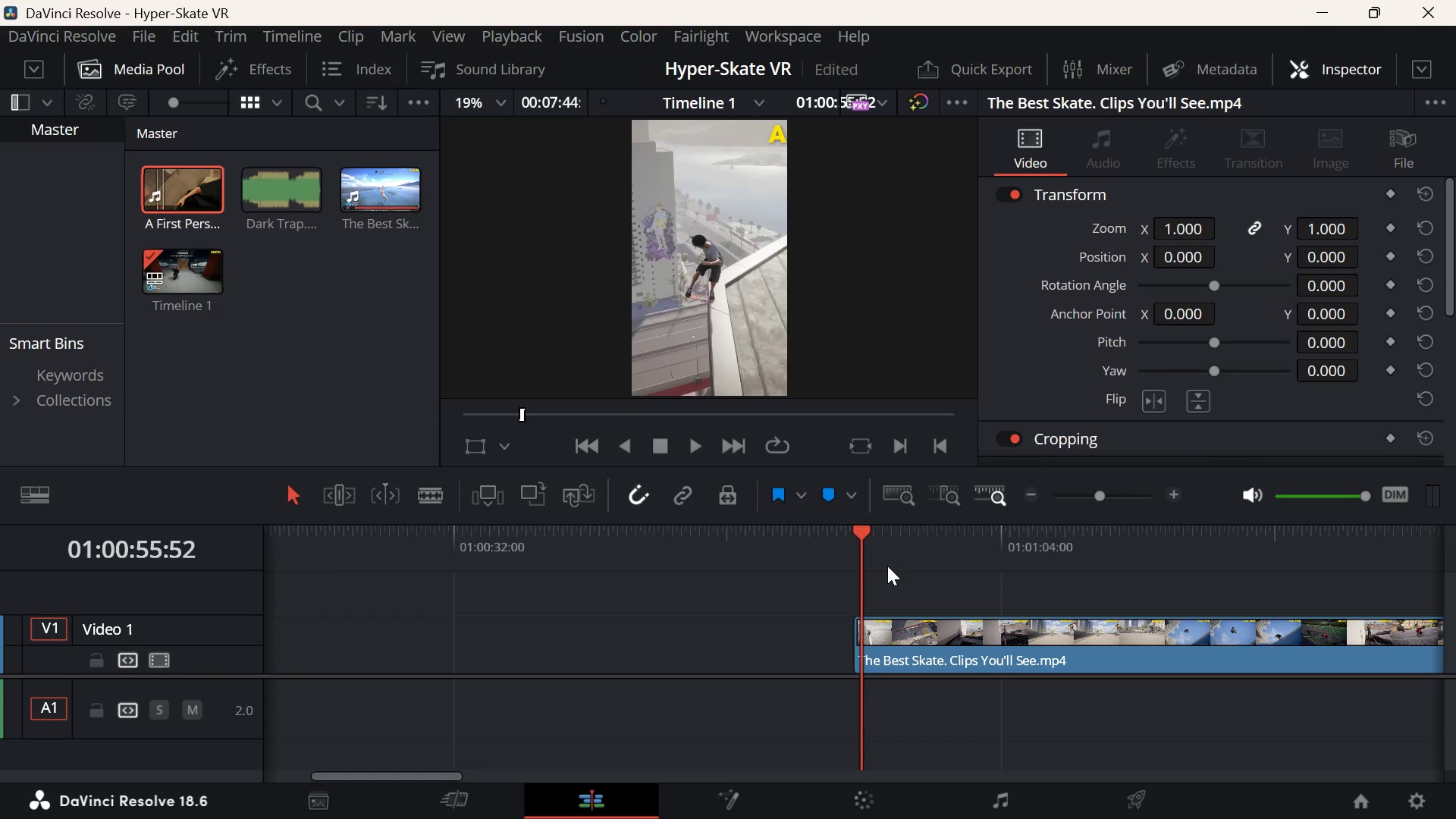 
scroll: coordinate [887, 566], scroll_direction: down, amount: 1.0
 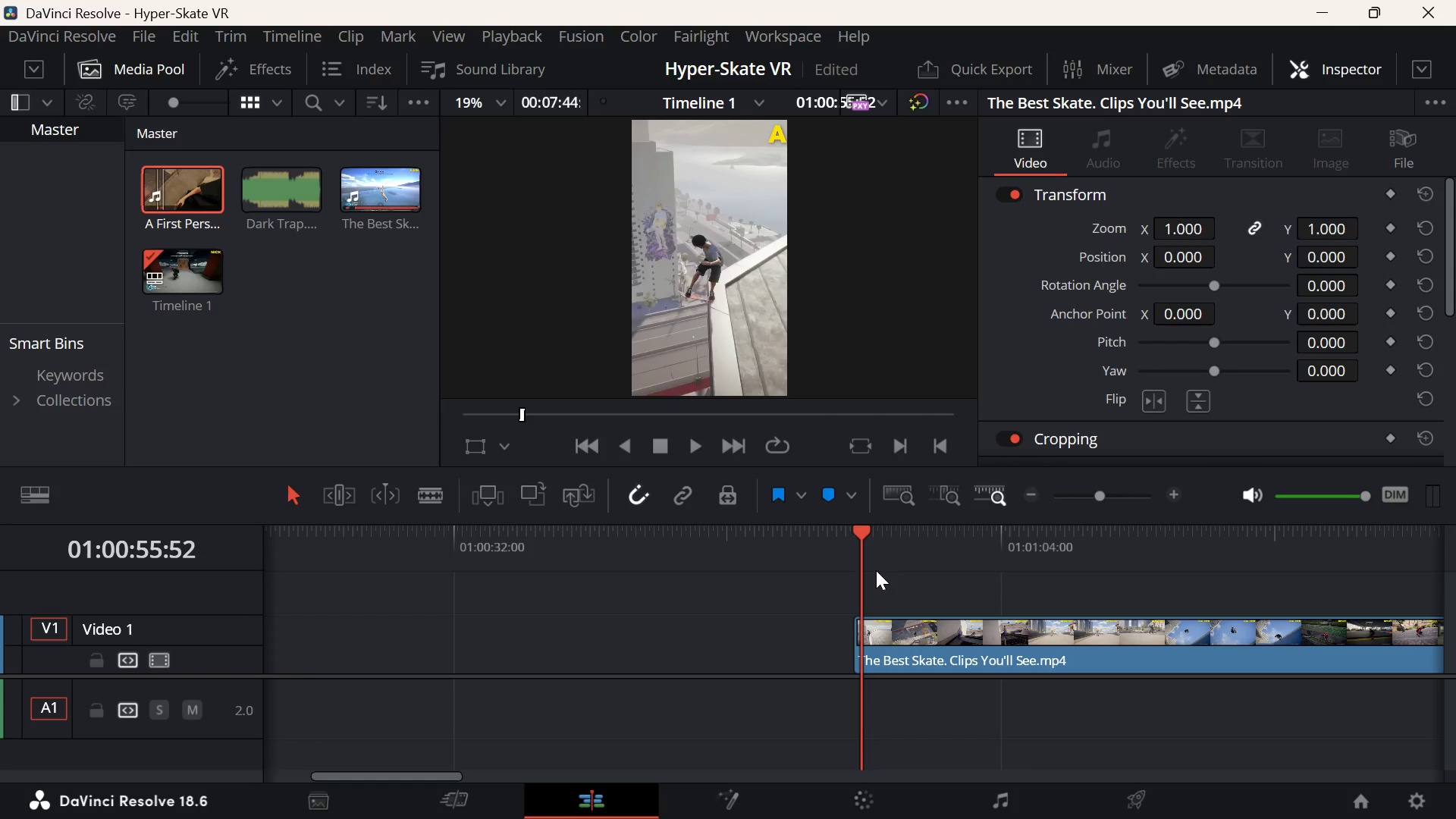 
hold_key(key=AltLeft, duration=1.66)
scroll: coordinate [876, 570], scroll_direction: down, amount: 2.0
 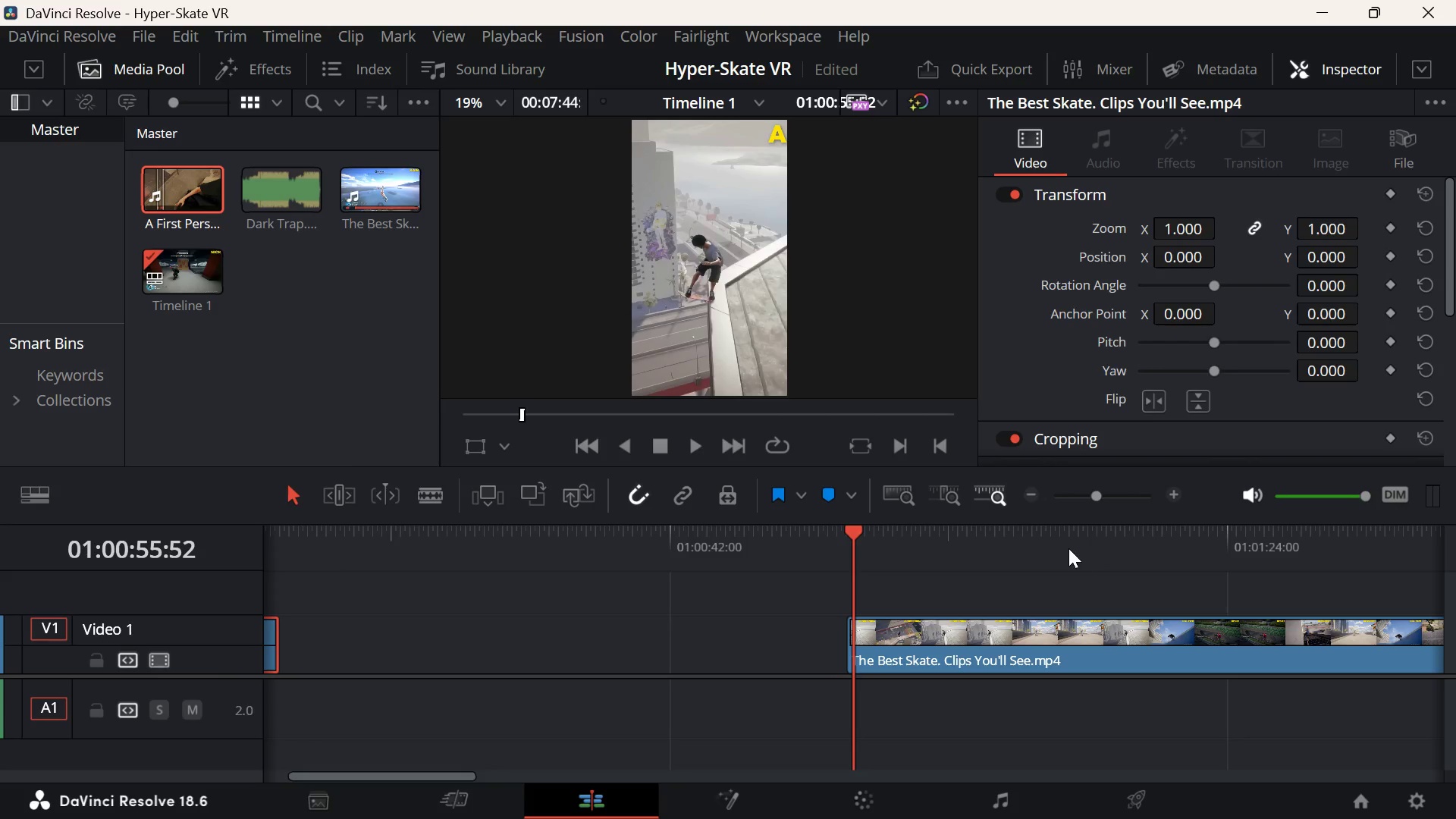 
hold_key(key=ControlLeft, duration=1.08)
scroll: coordinate [1017, 559], scroll_direction: down, amount: 3.0
 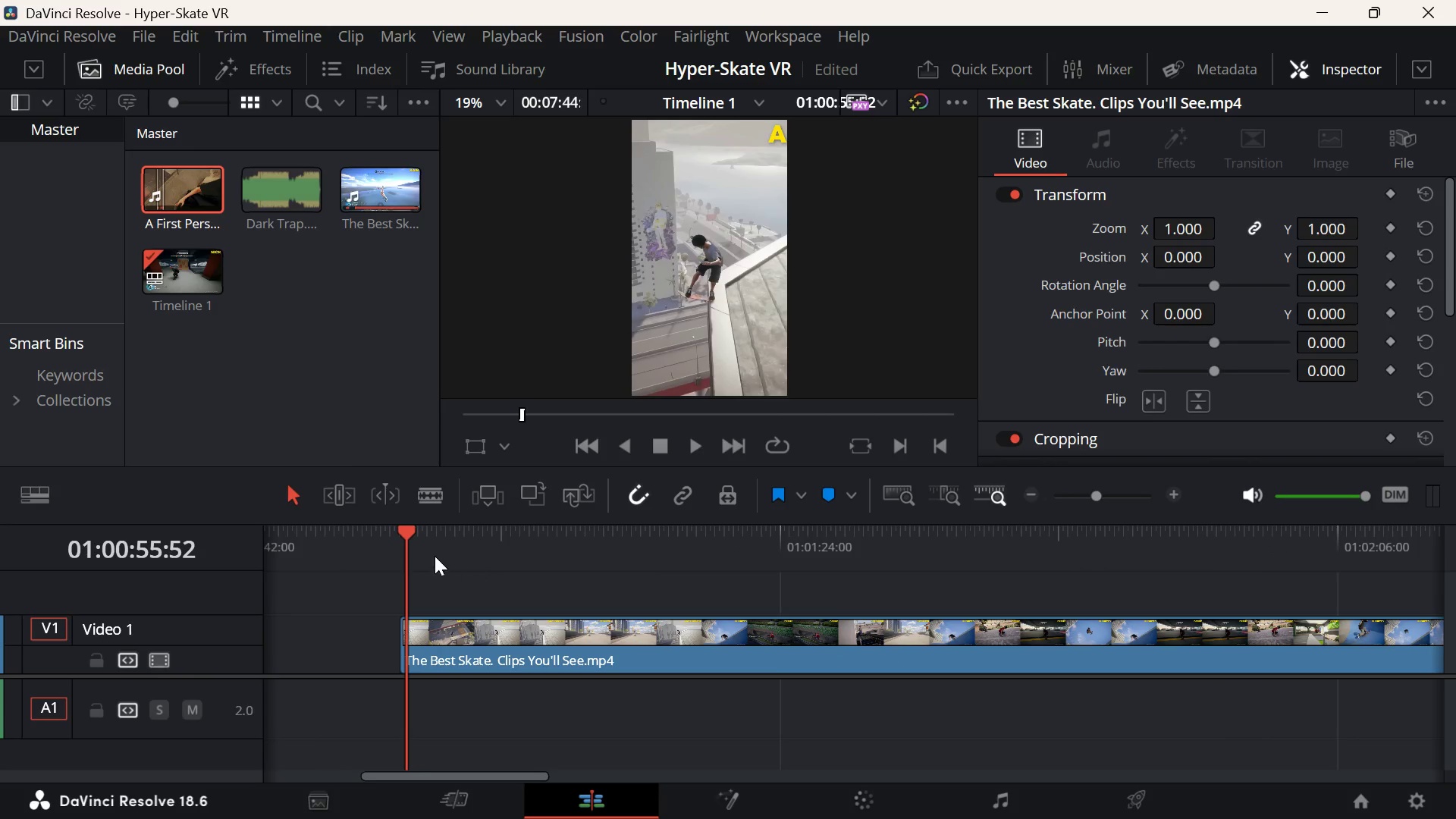 
left_click([422, 551])
 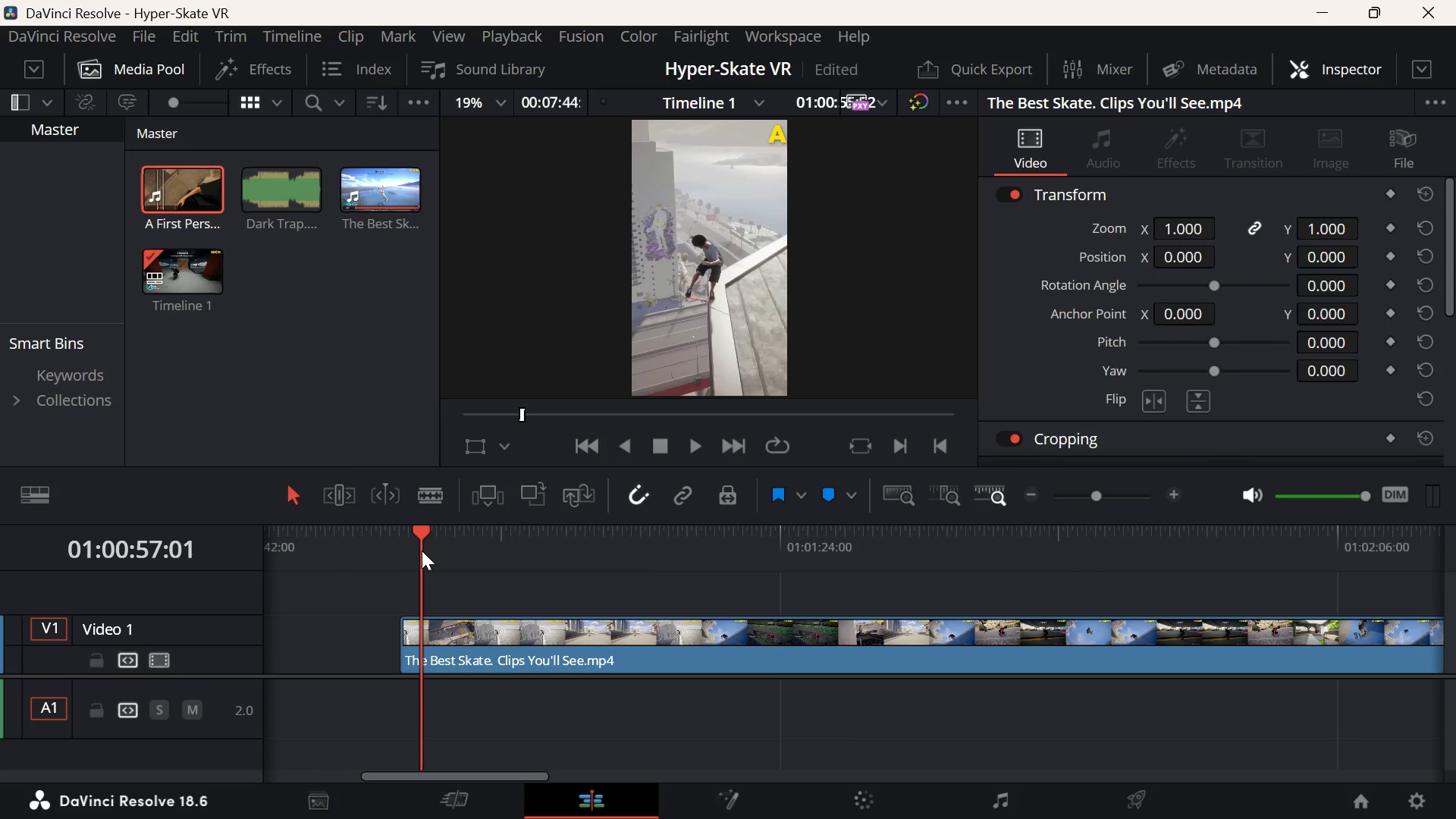 
left_click_drag(start_coordinate=[422, 551], to_coordinate=[434, 551])
 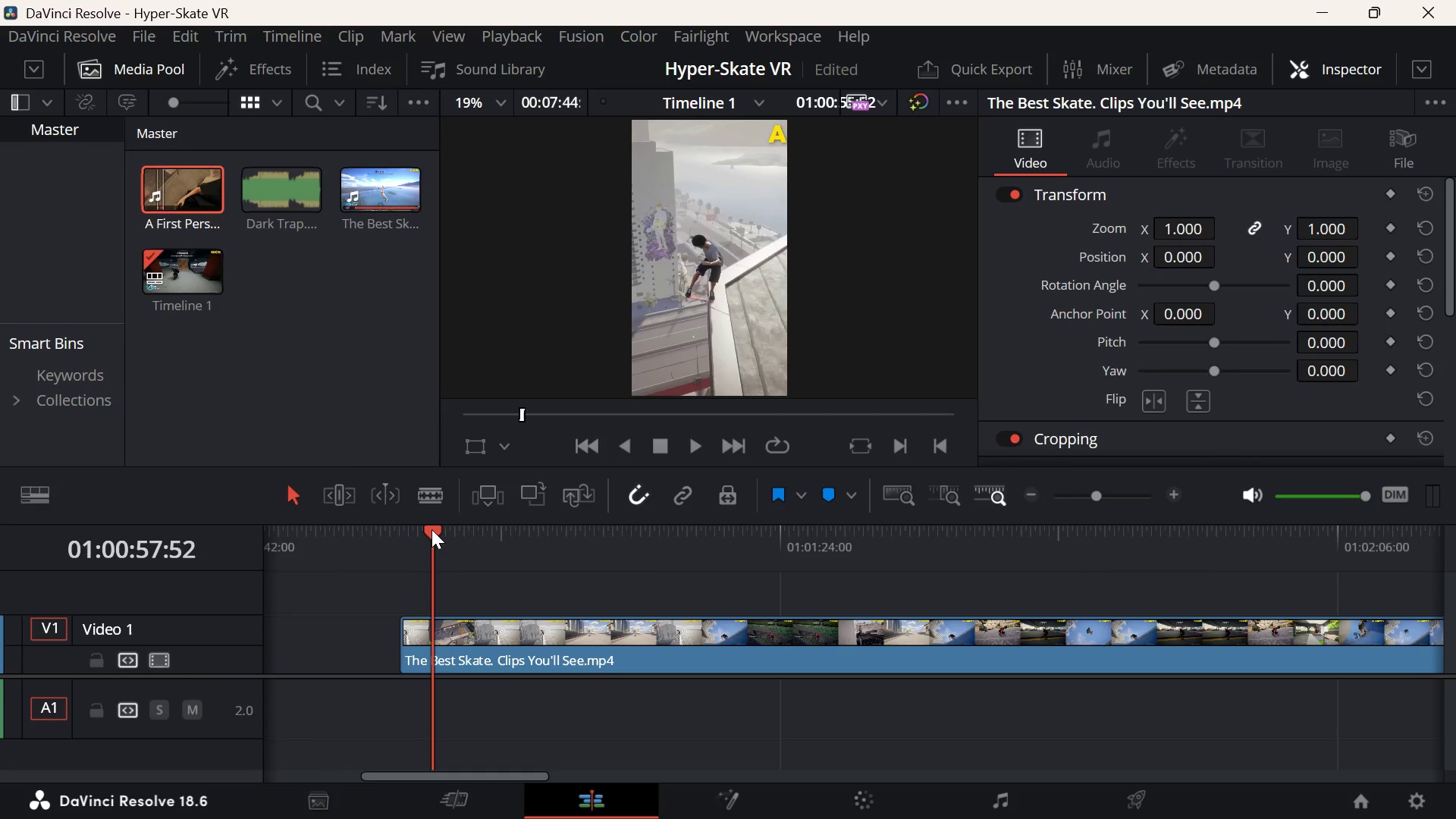 
left_click_drag(start_coordinate=[431, 529], to_coordinate=[439, 532])
 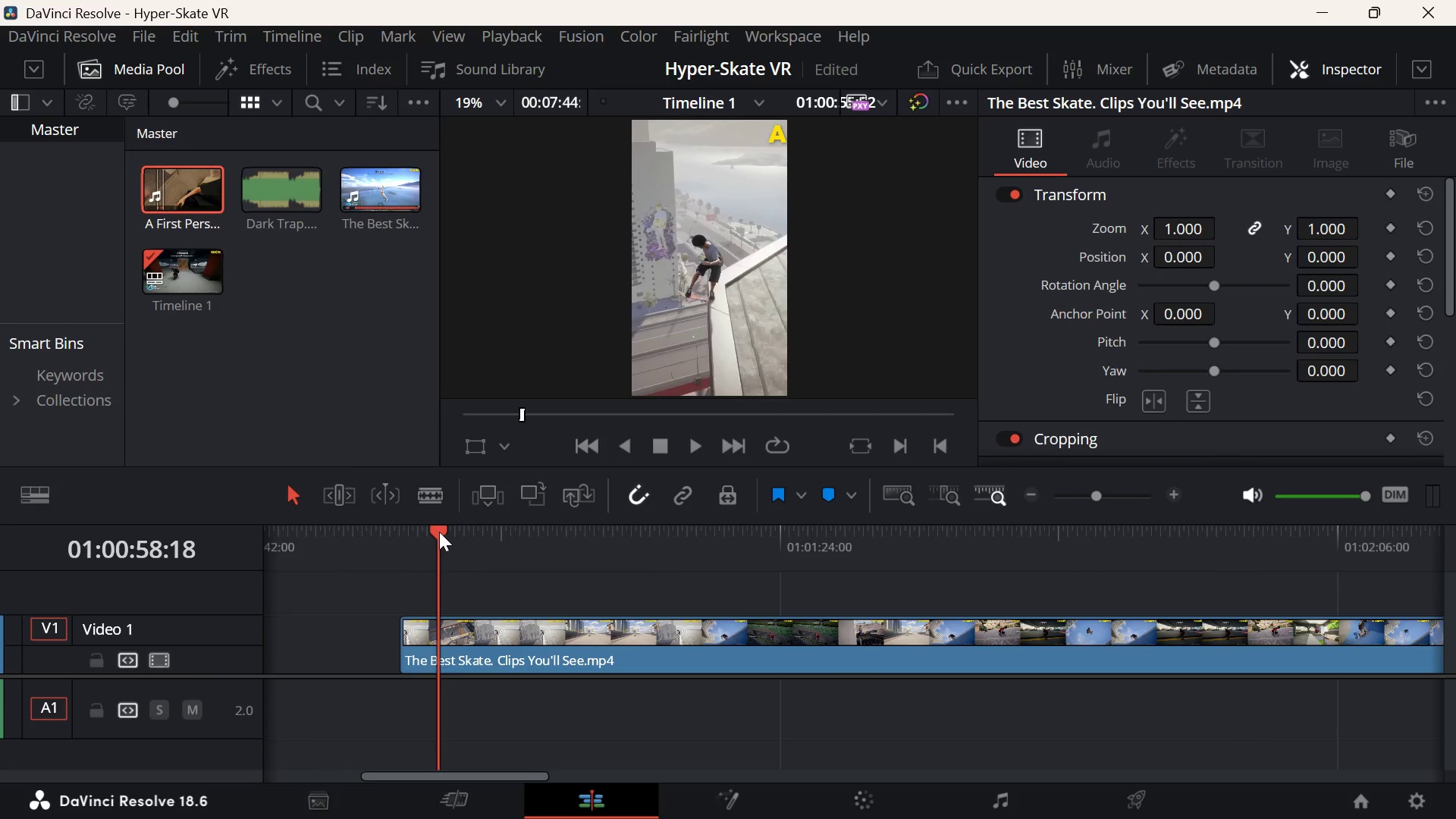 
key(Space)
 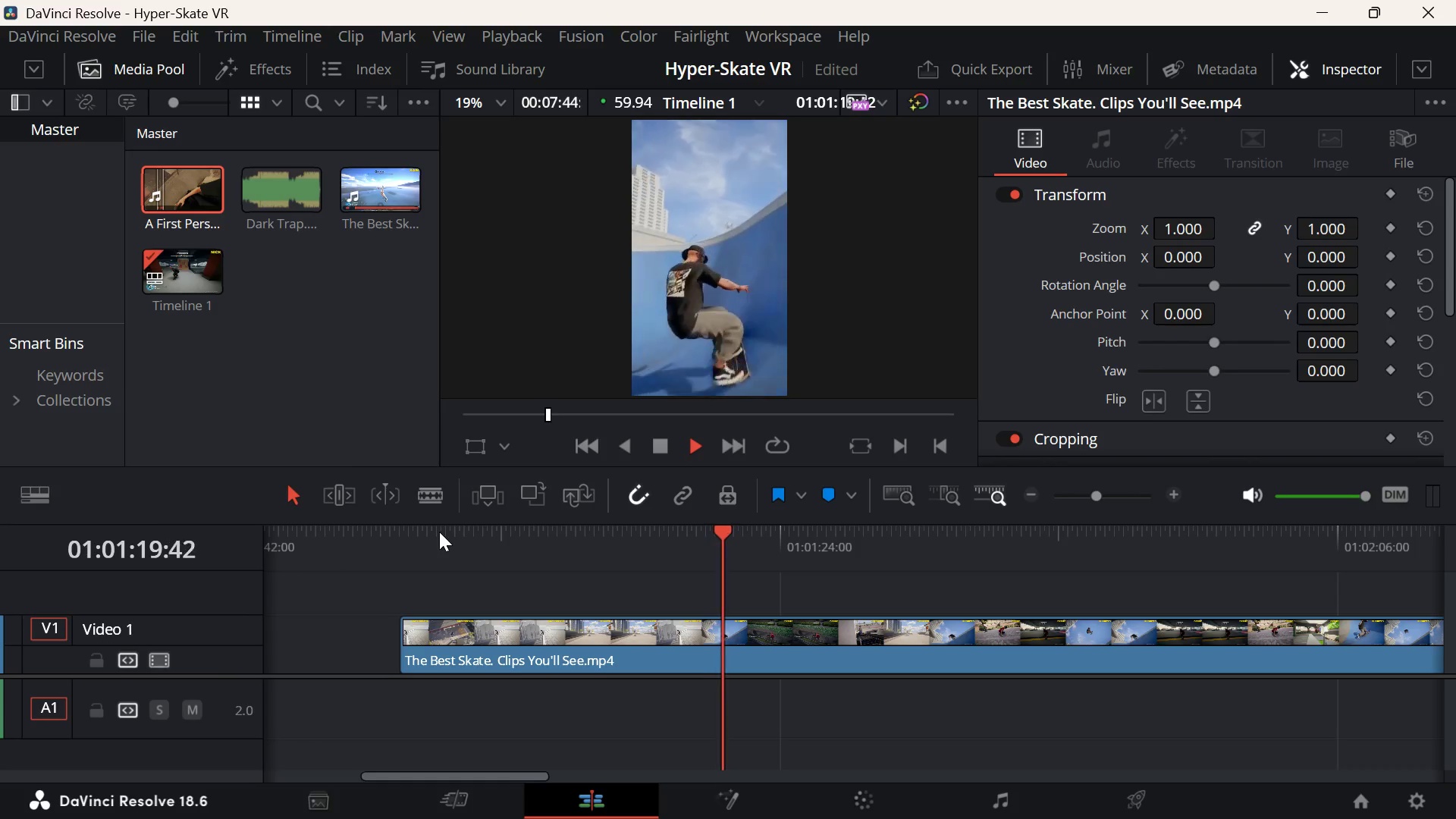 
wait(27.12)
 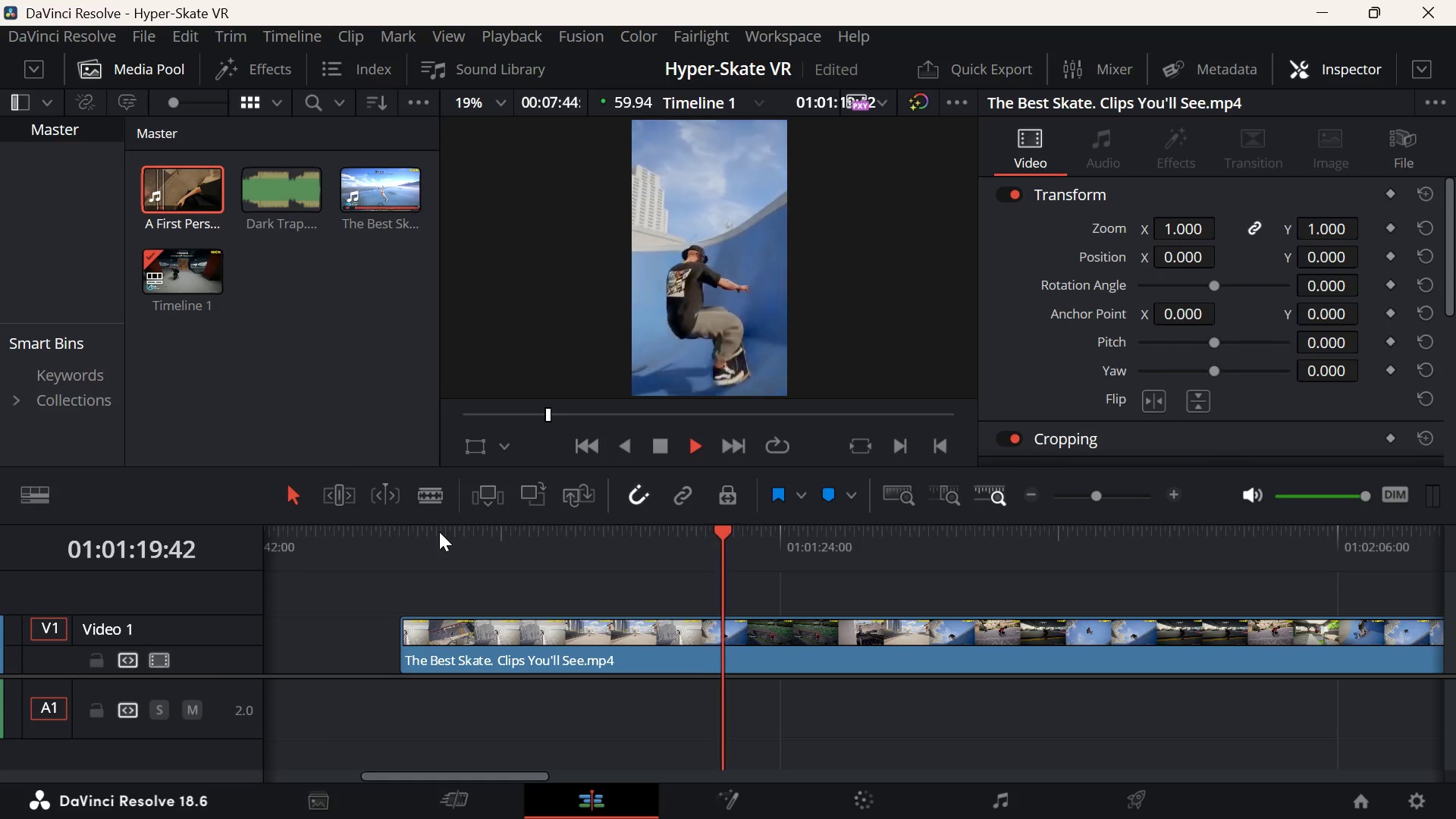 
left_click([613, 551])
 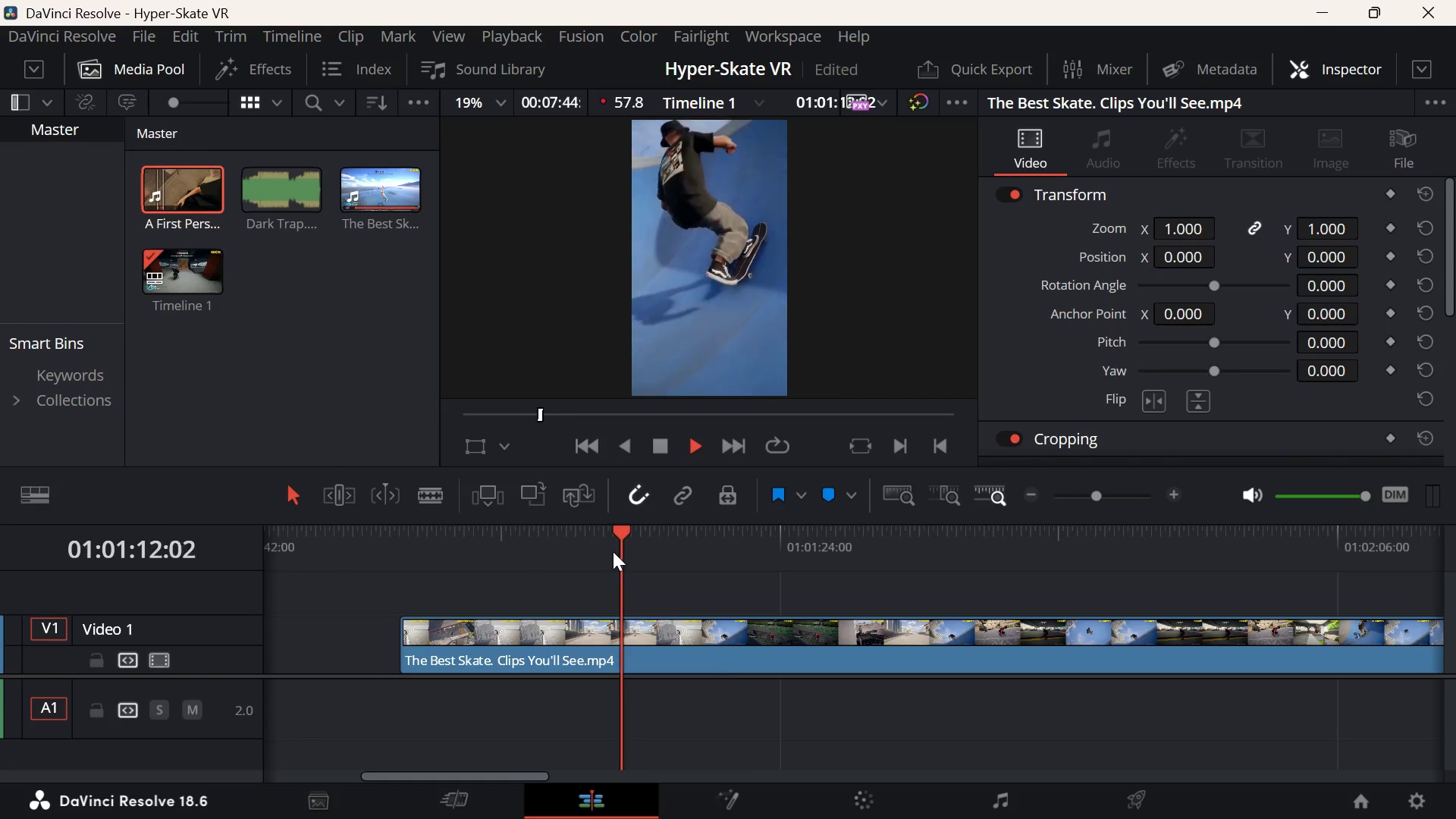 
key(Space)
 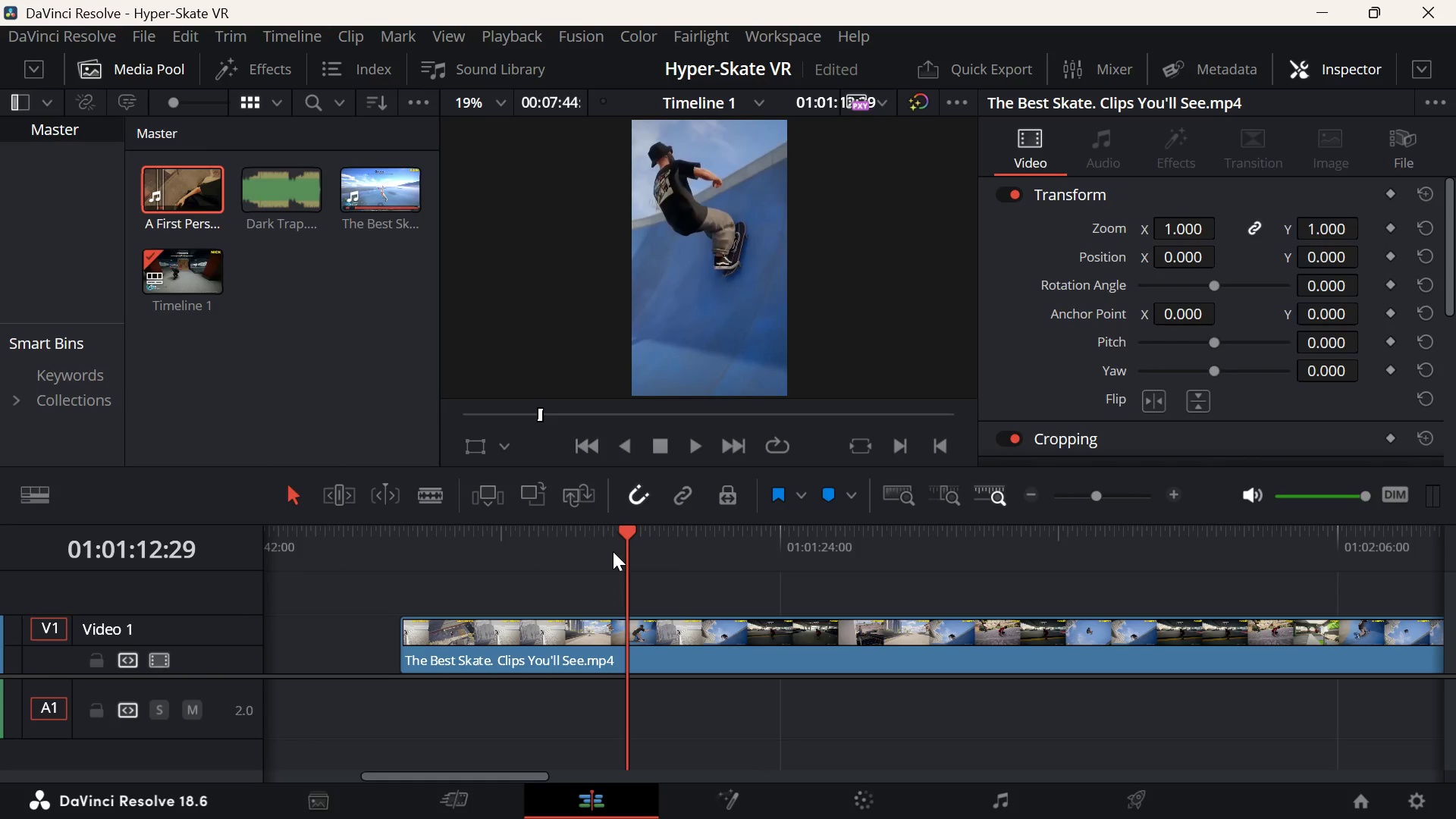 
key(Space)
 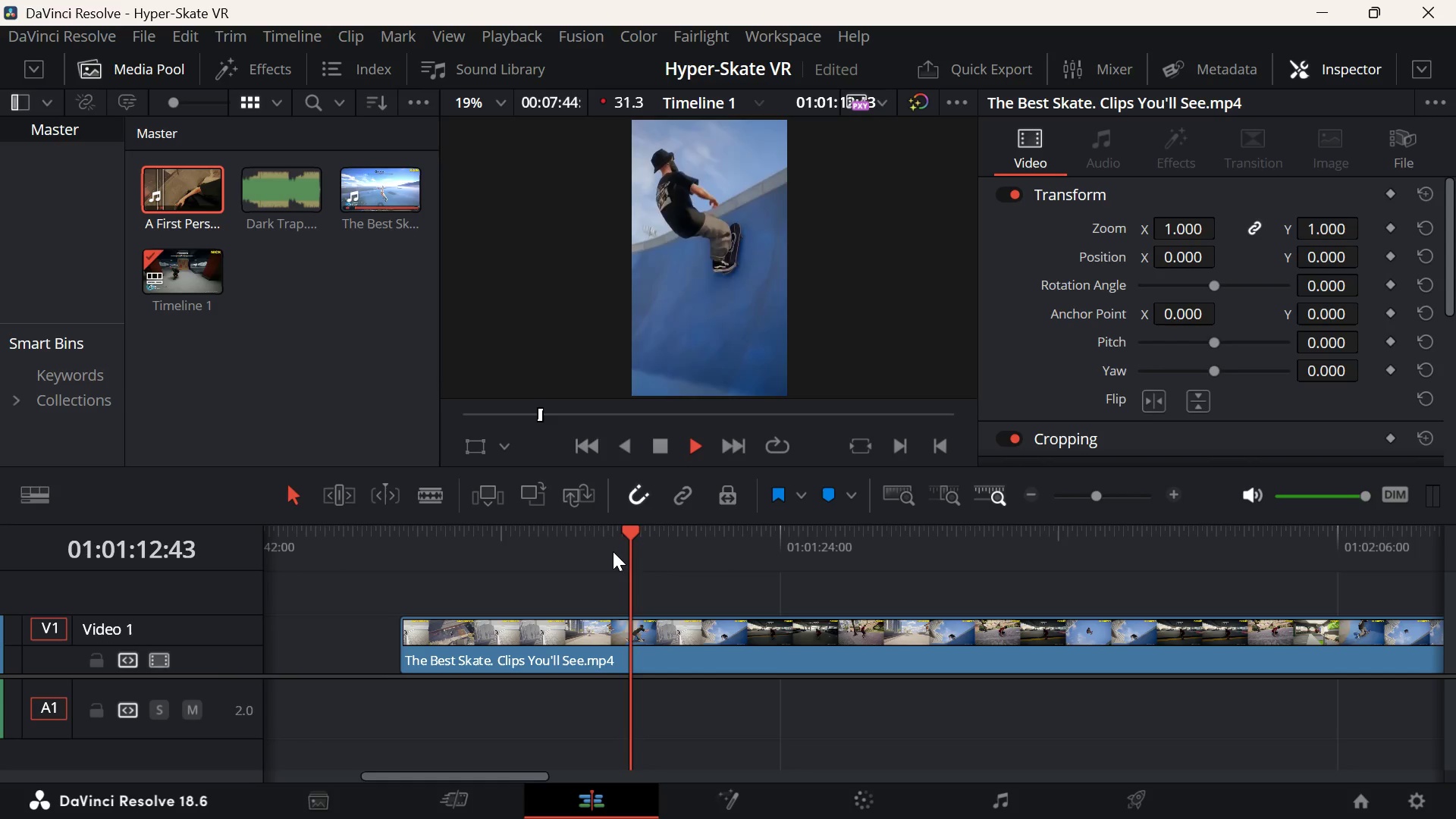 
key(Space)
 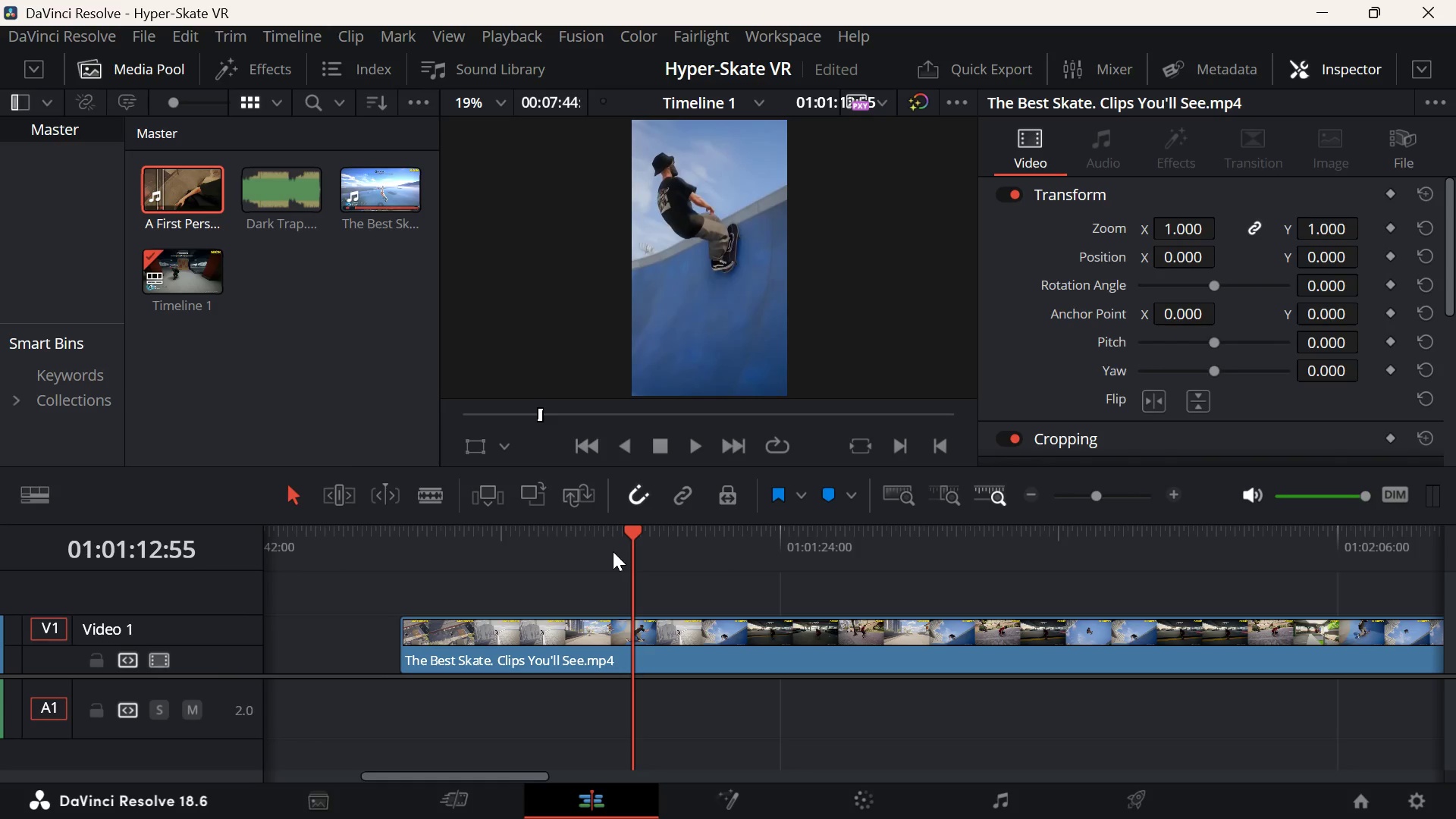 
key(Space)
 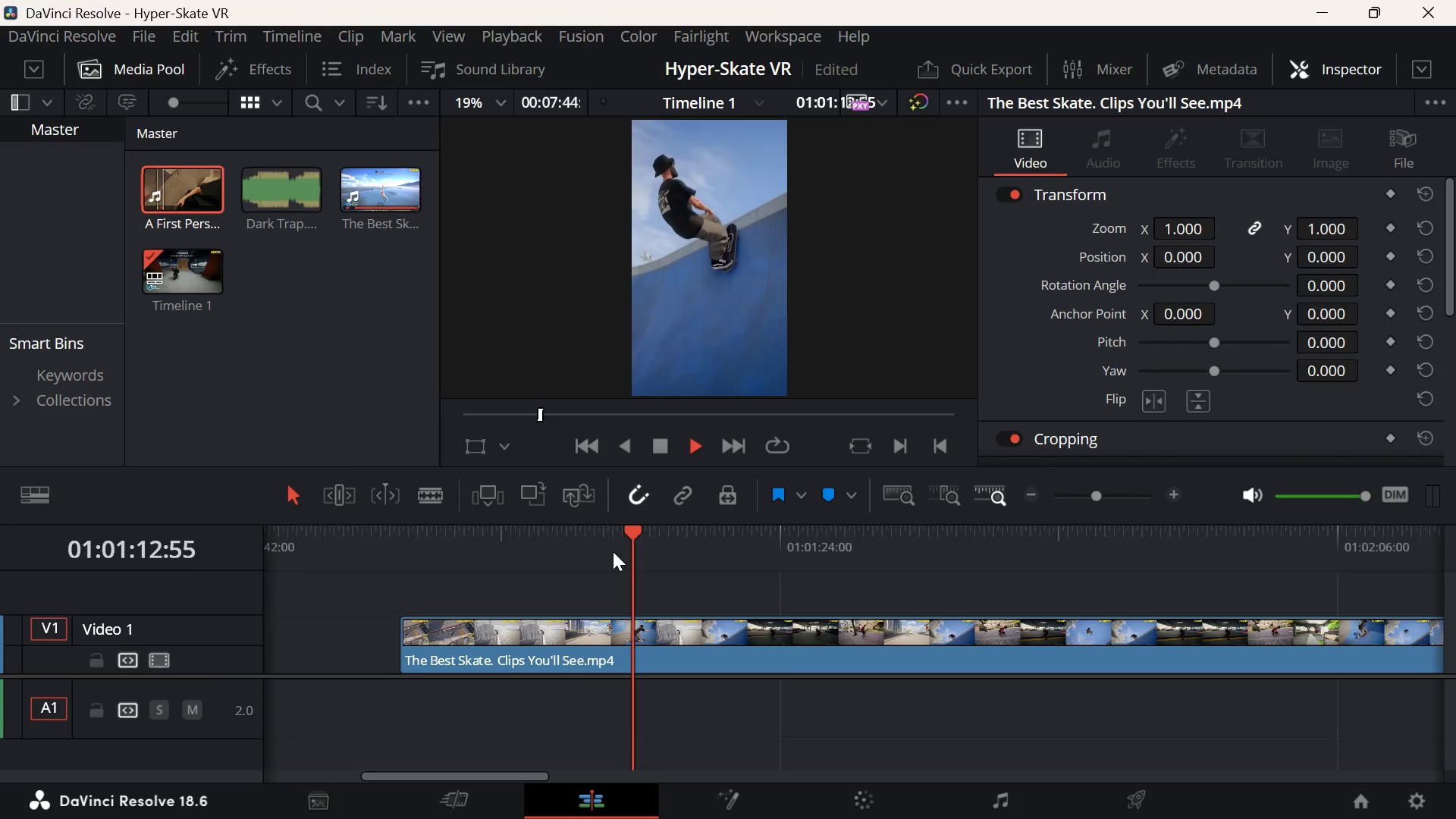 
key(Space)
 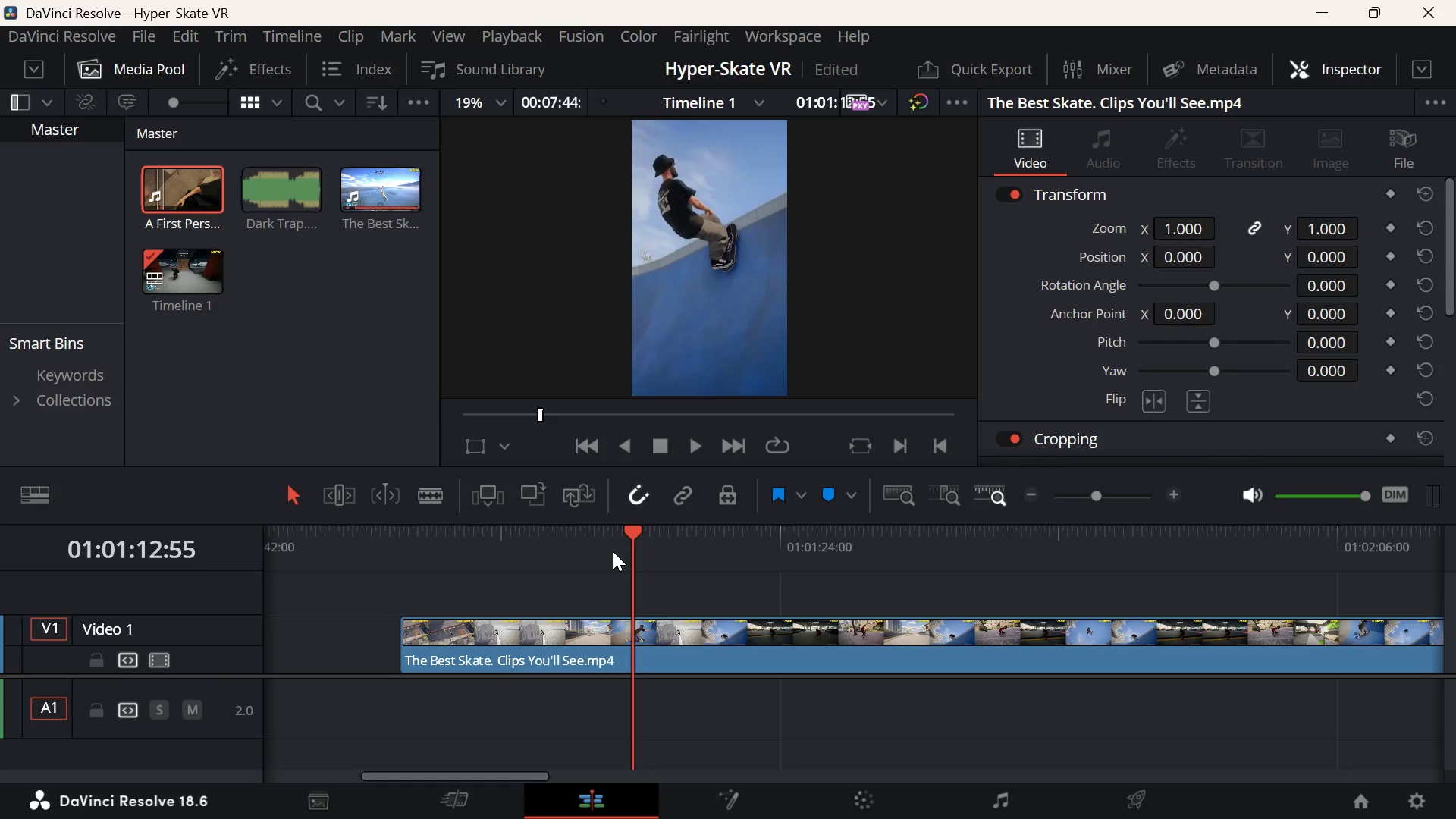 
key(Space)
 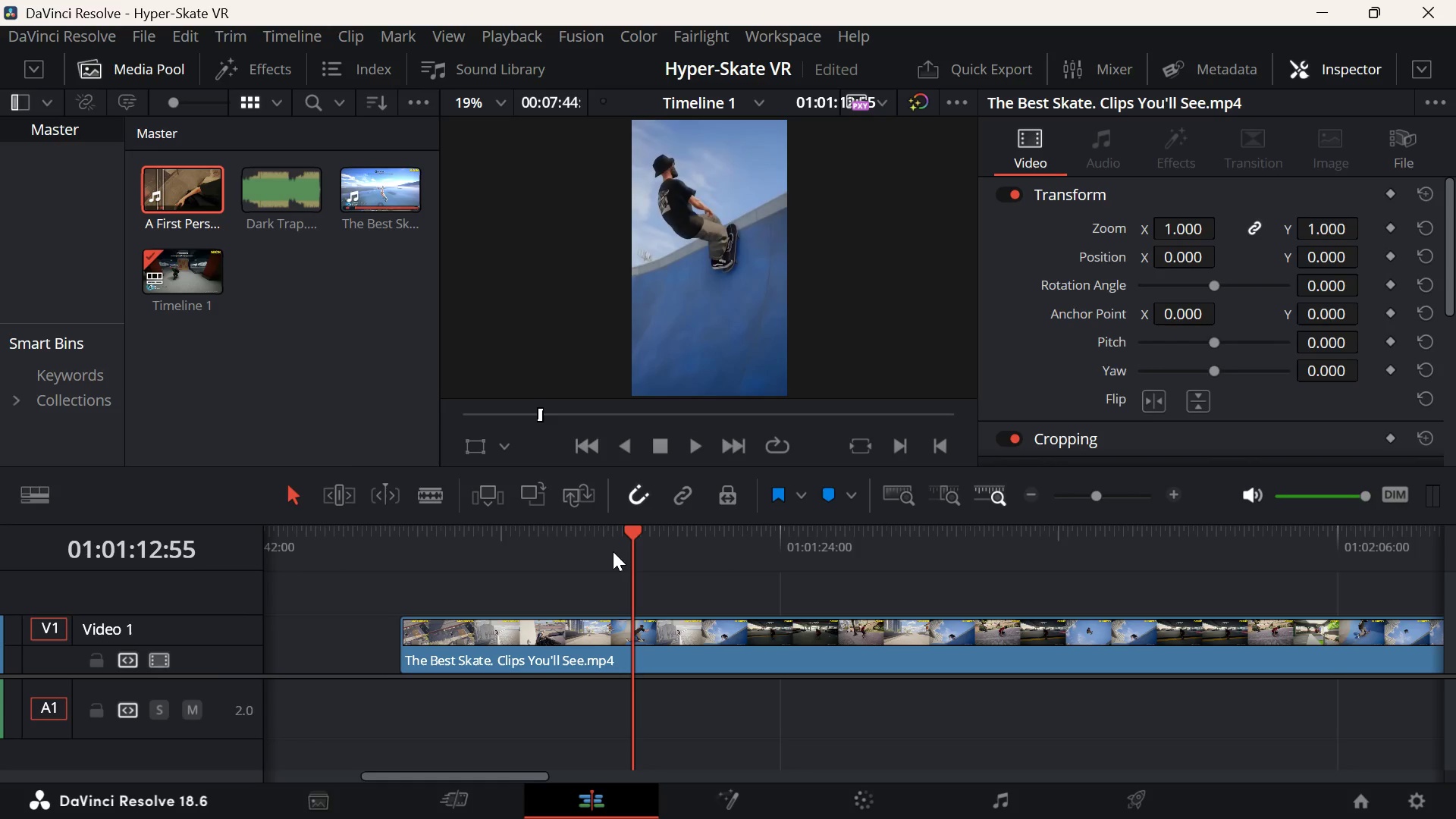 
key(Space)
 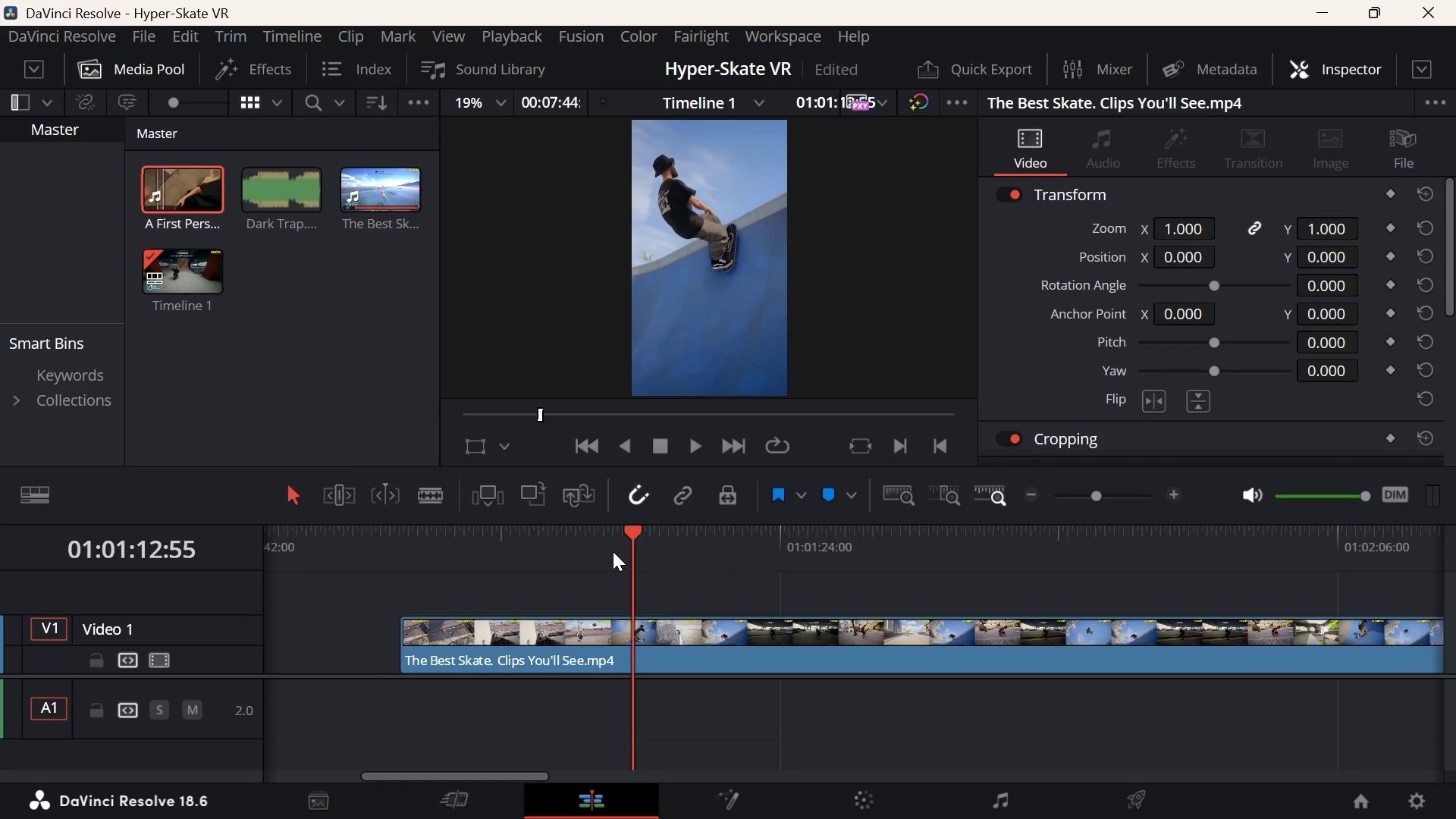 
key(Space)
 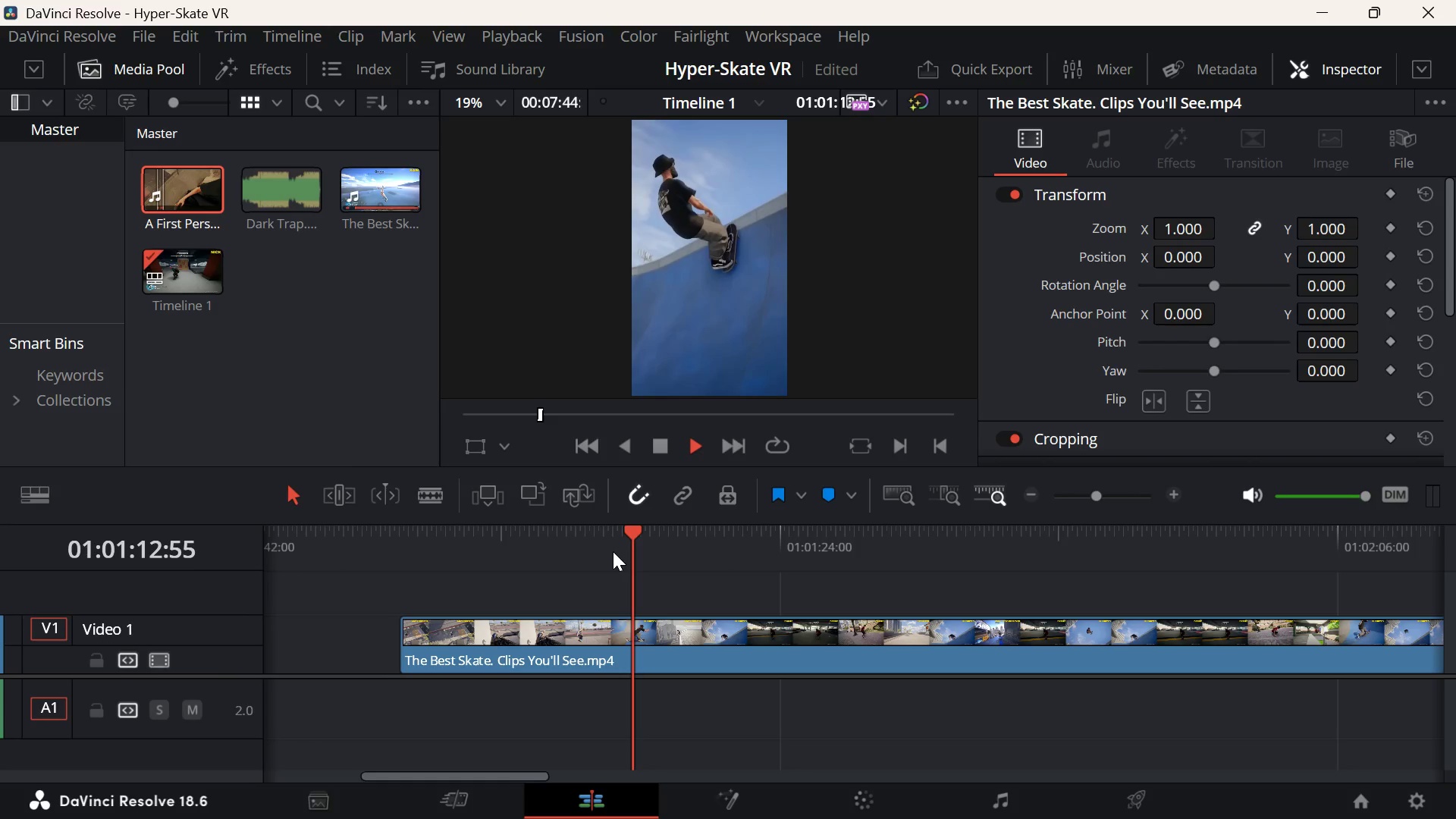 
key(Space)
 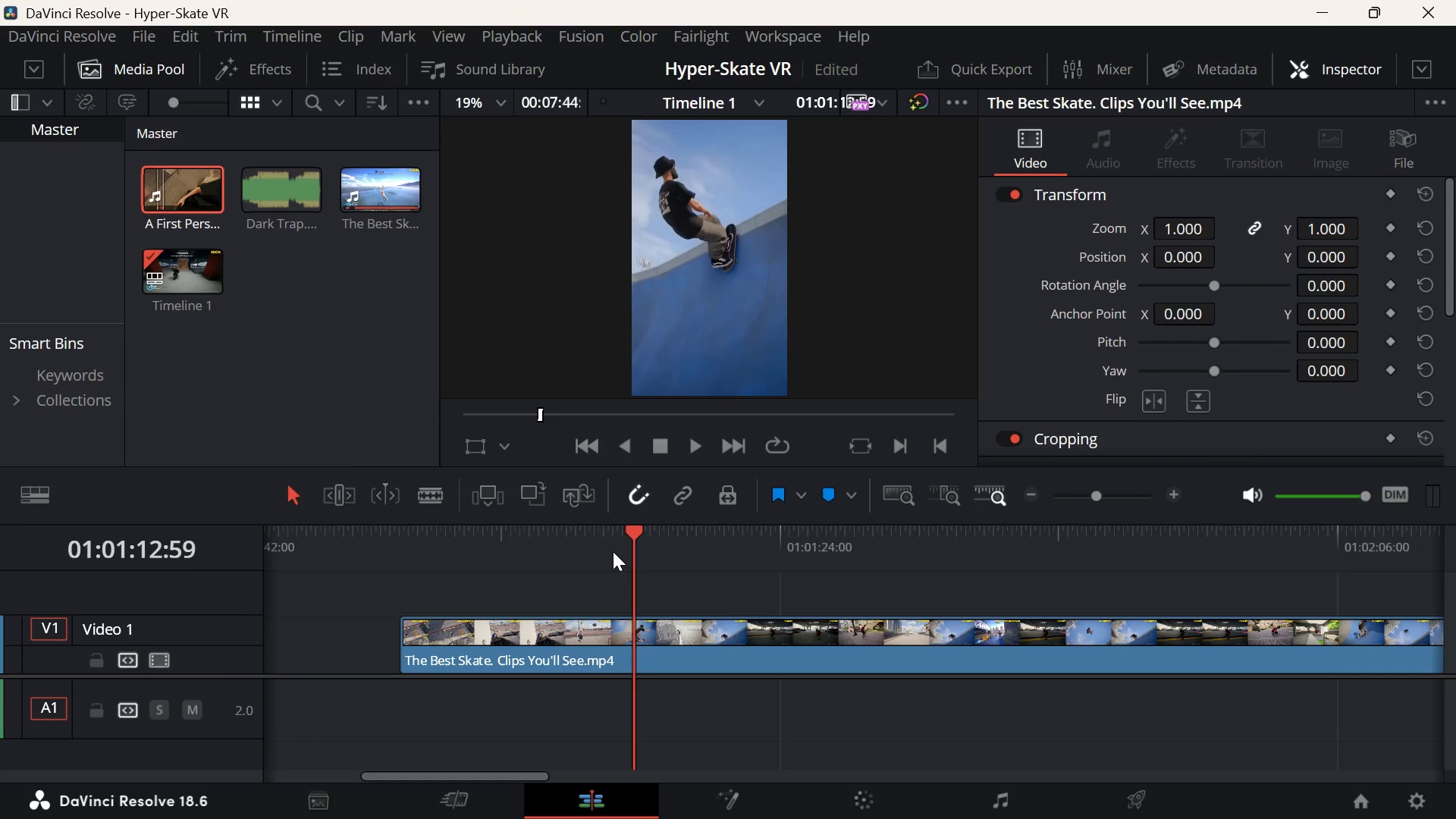 
key(D)
 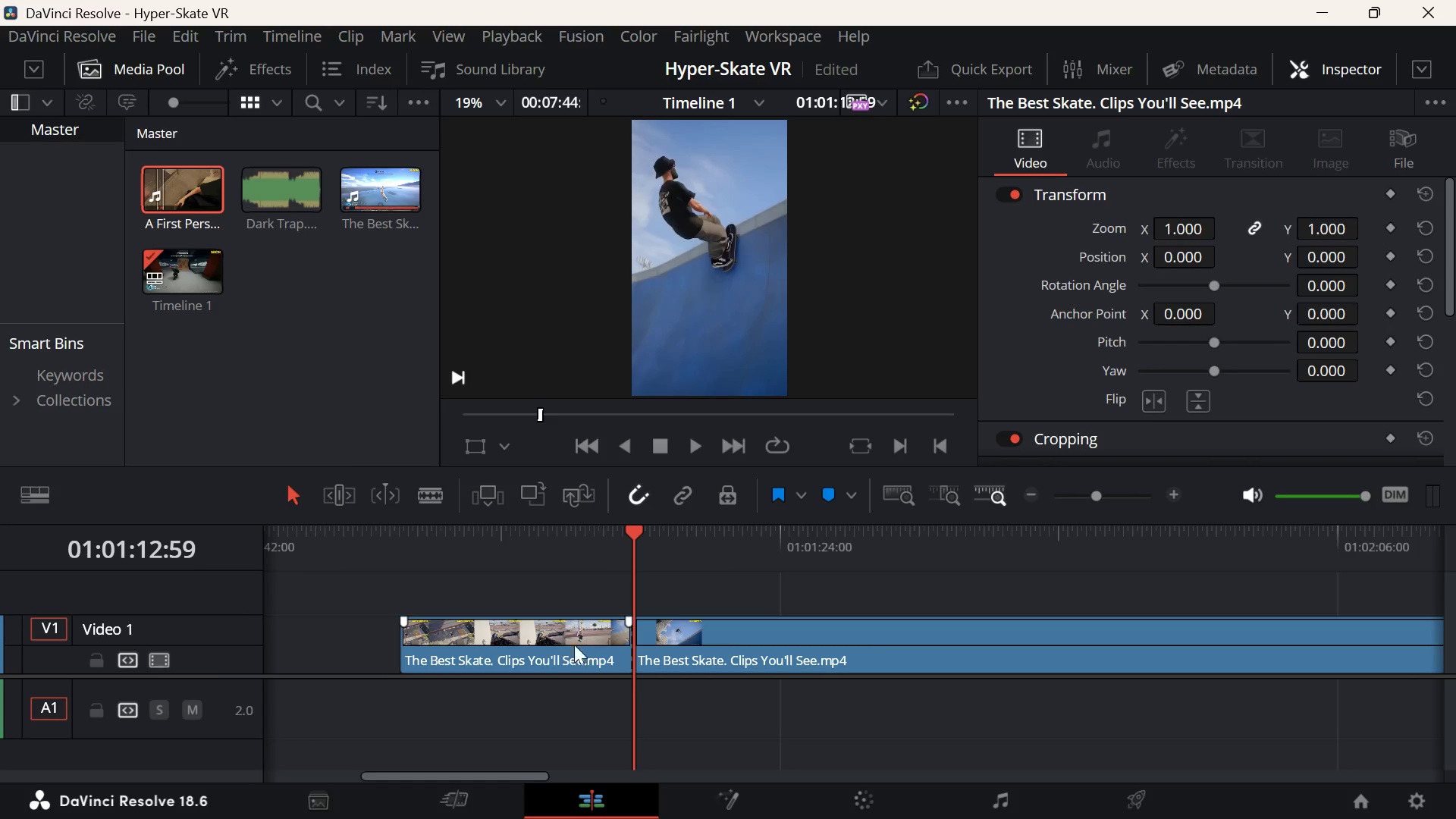 
left_click([561, 648])
 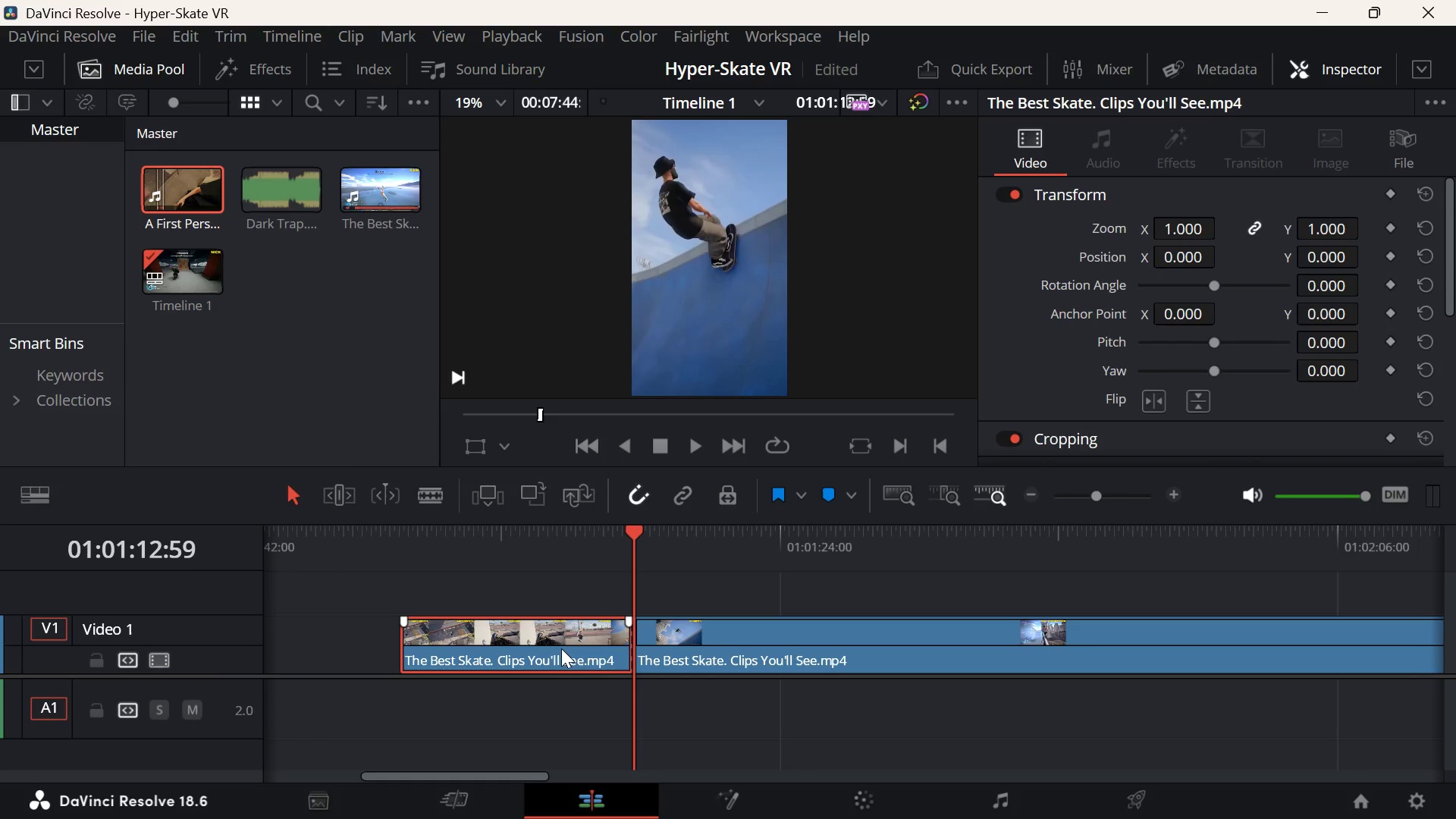 
key(Backspace)
 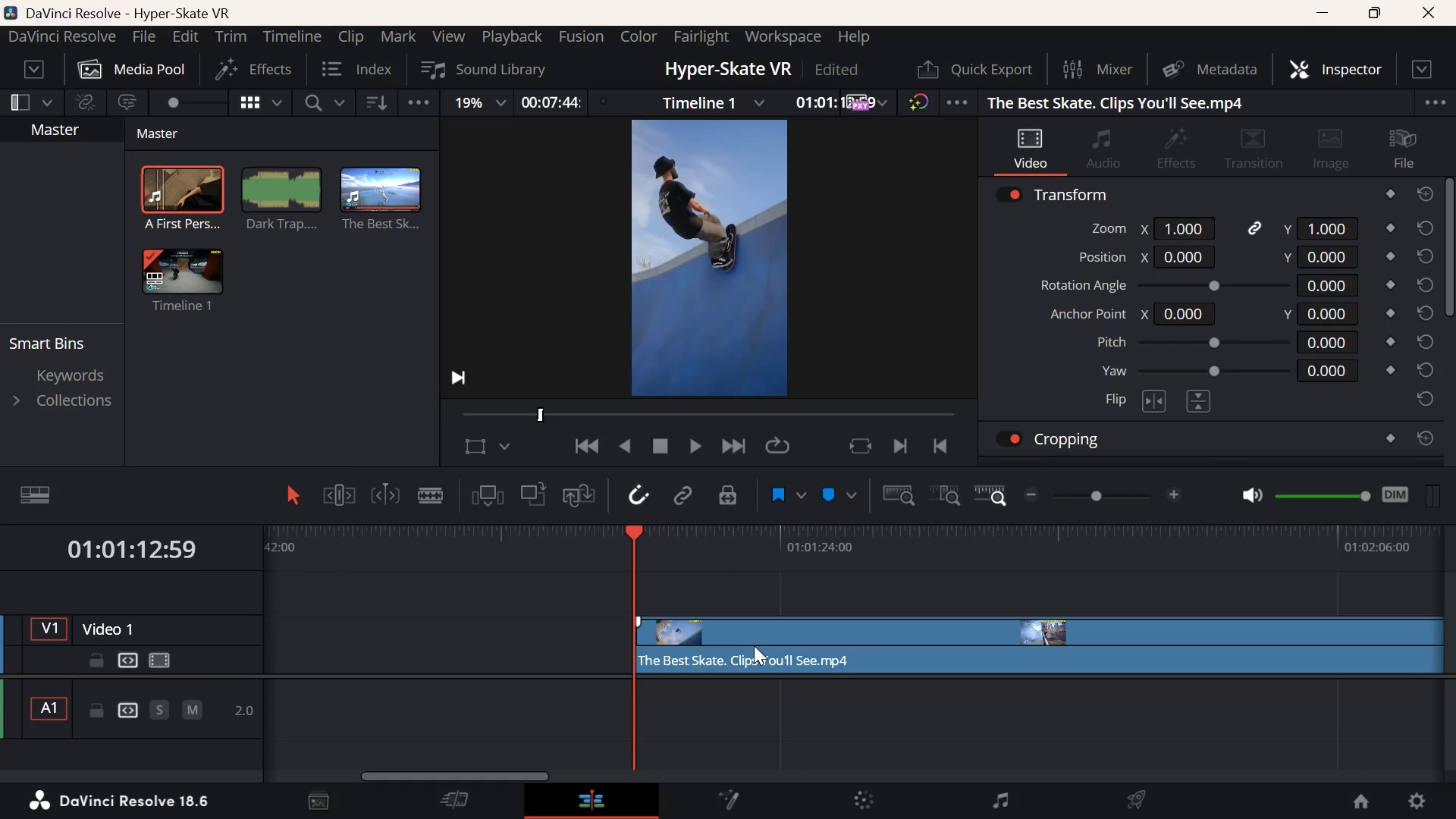 
left_click_drag(start_coordinate=[754, 645], to_coordinate=[563, 650])
 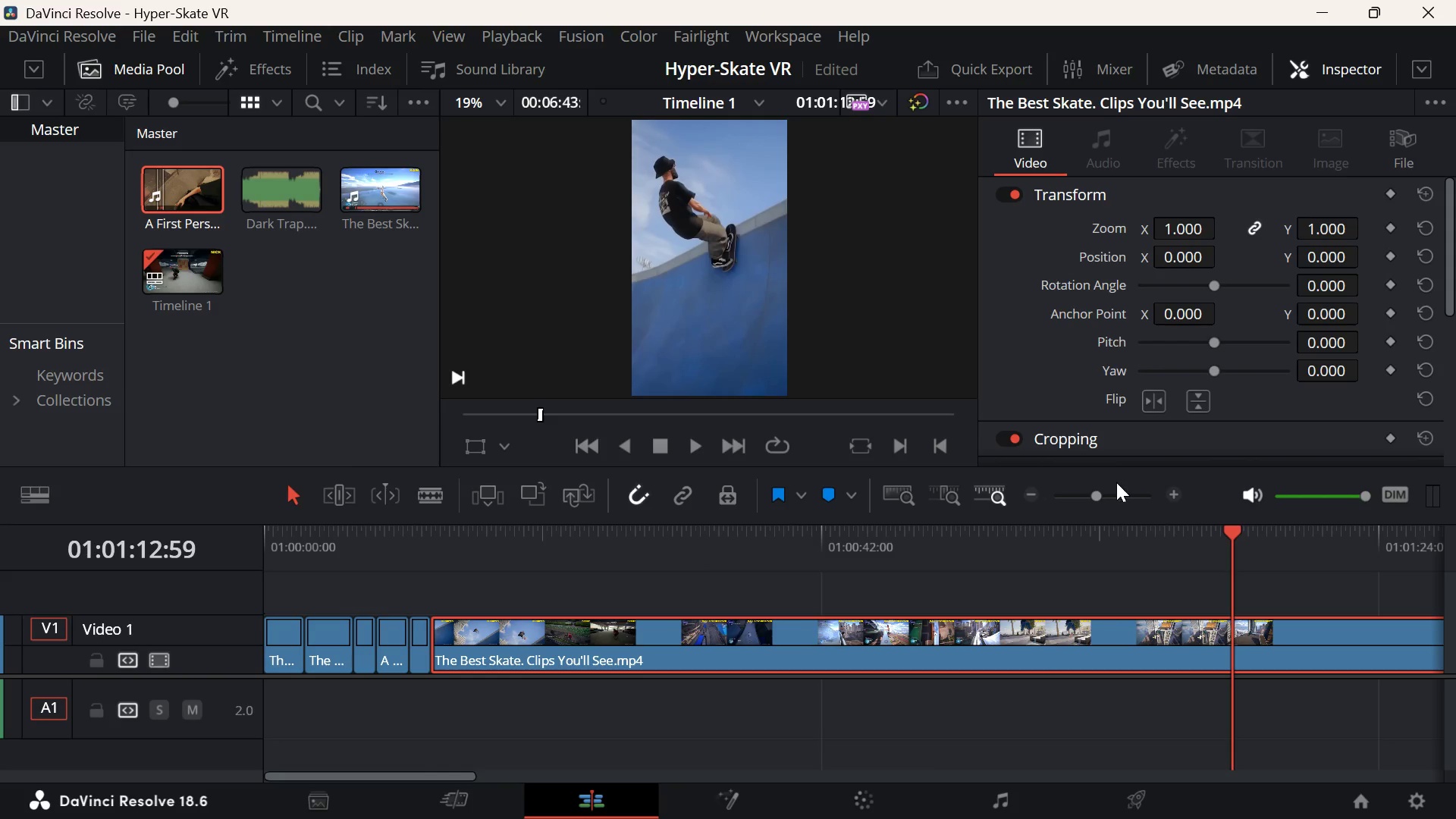 
left_click([1119, 490])
 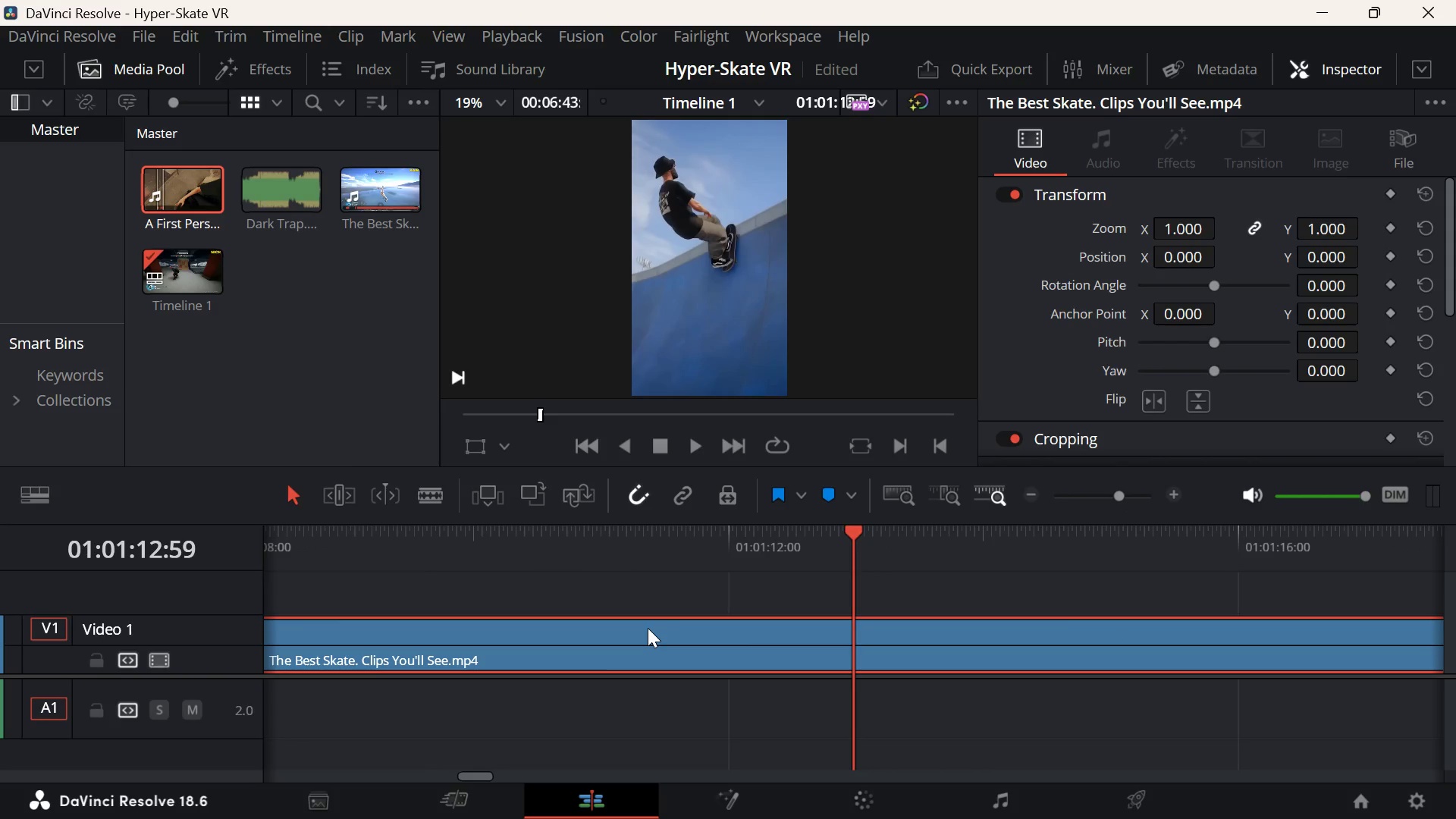 
key(ArrowUp)
 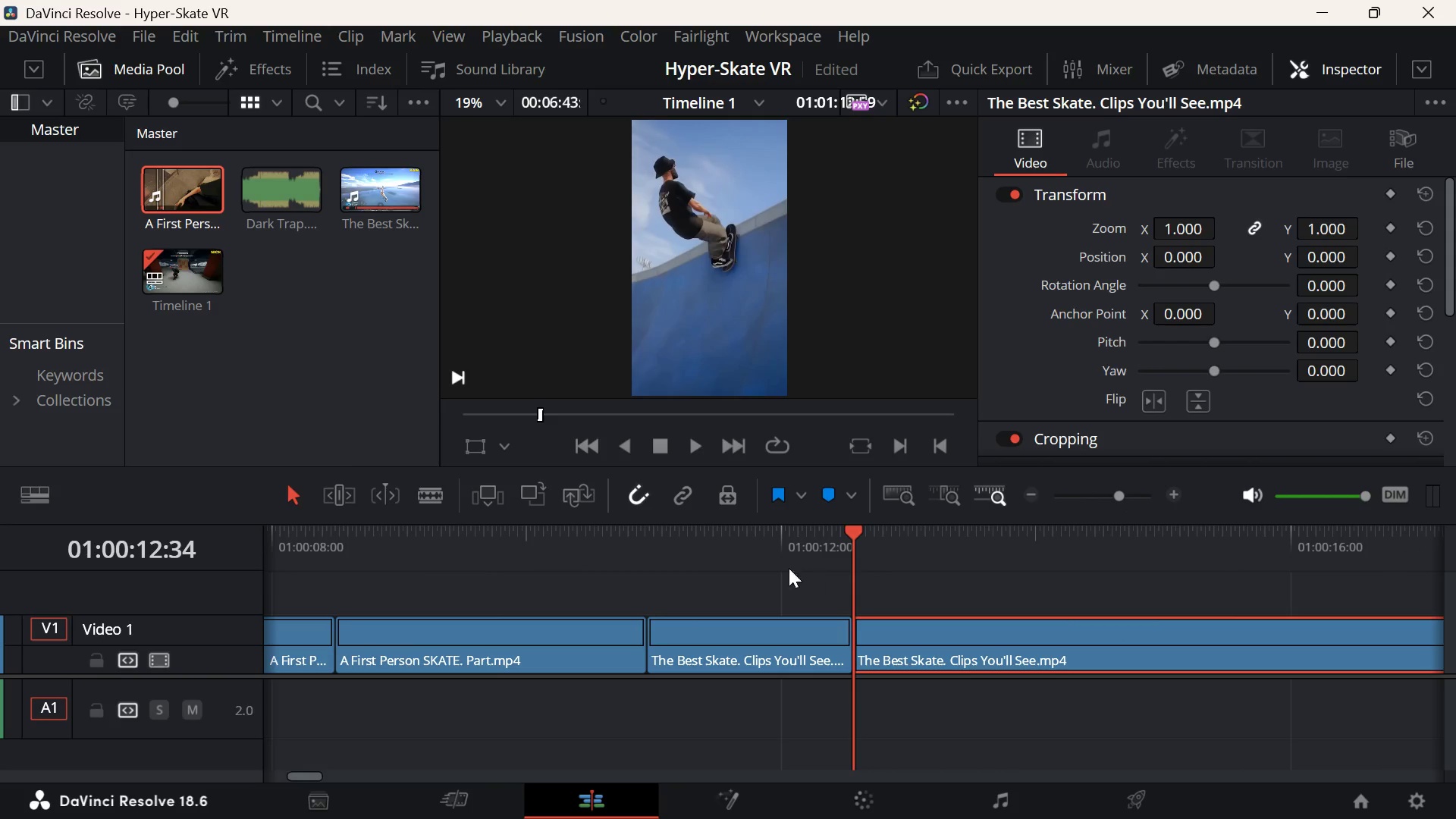 
left_click([765, 563])
 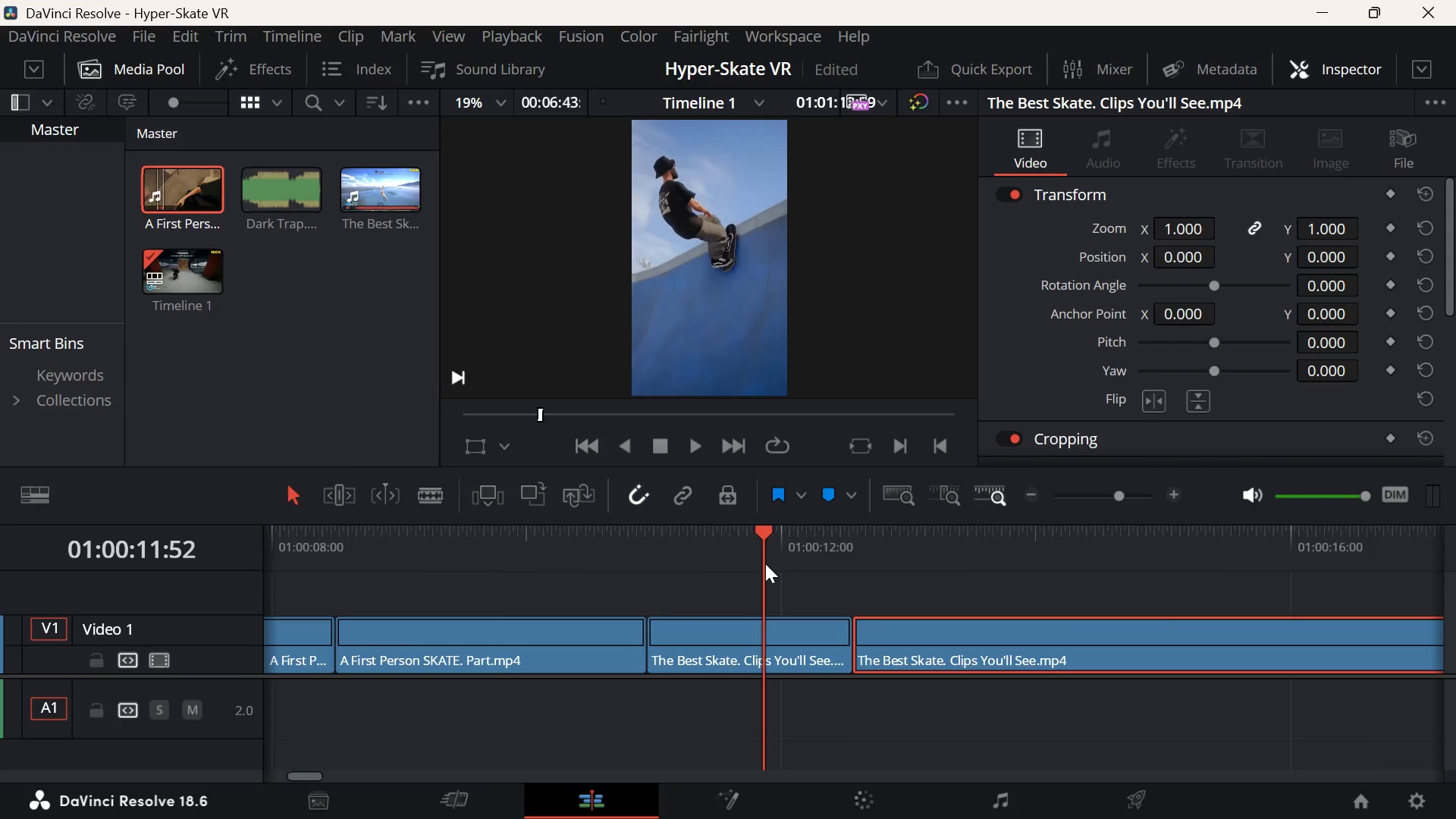 
key(Space)
 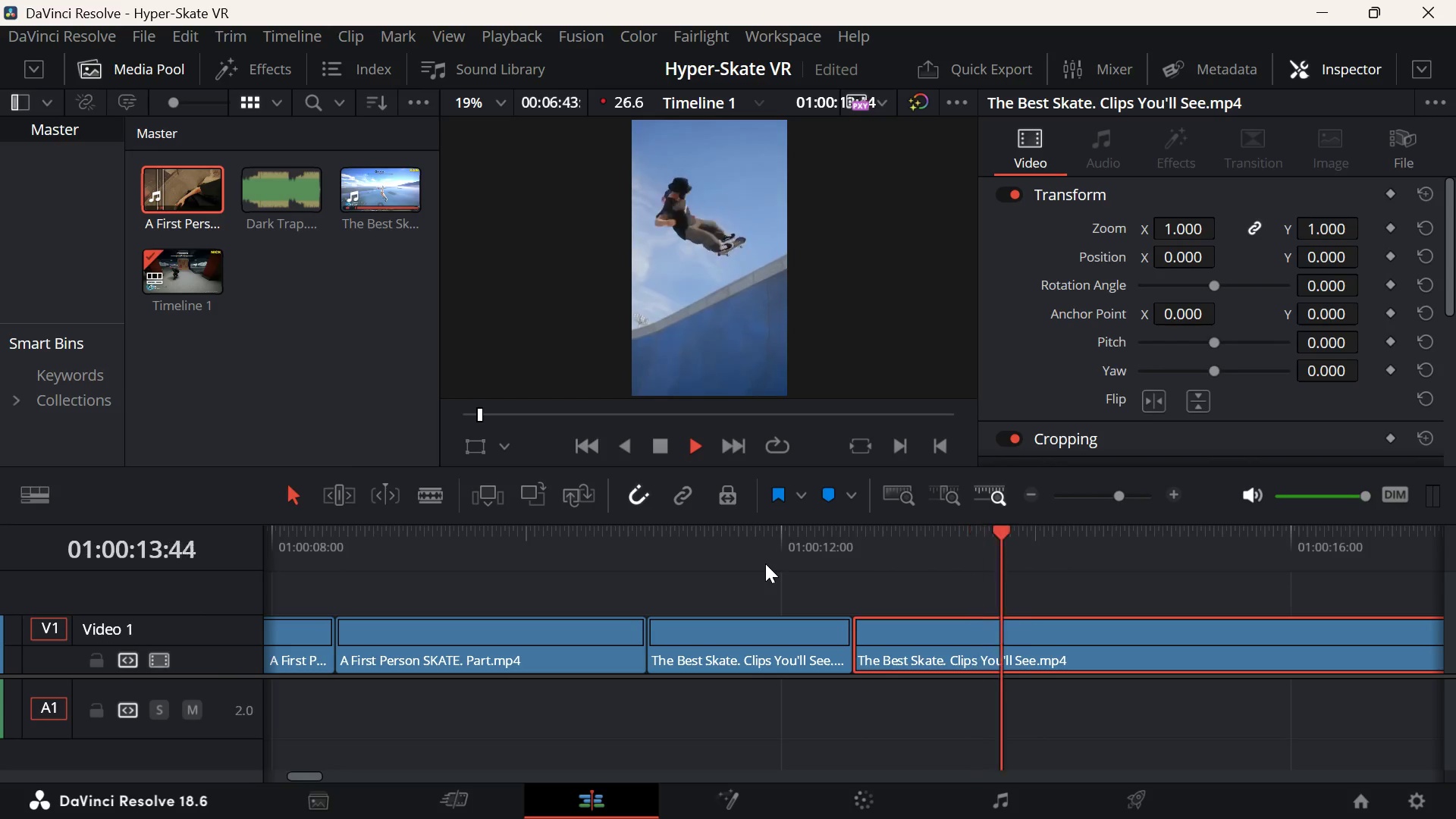 
wait(9.45)
 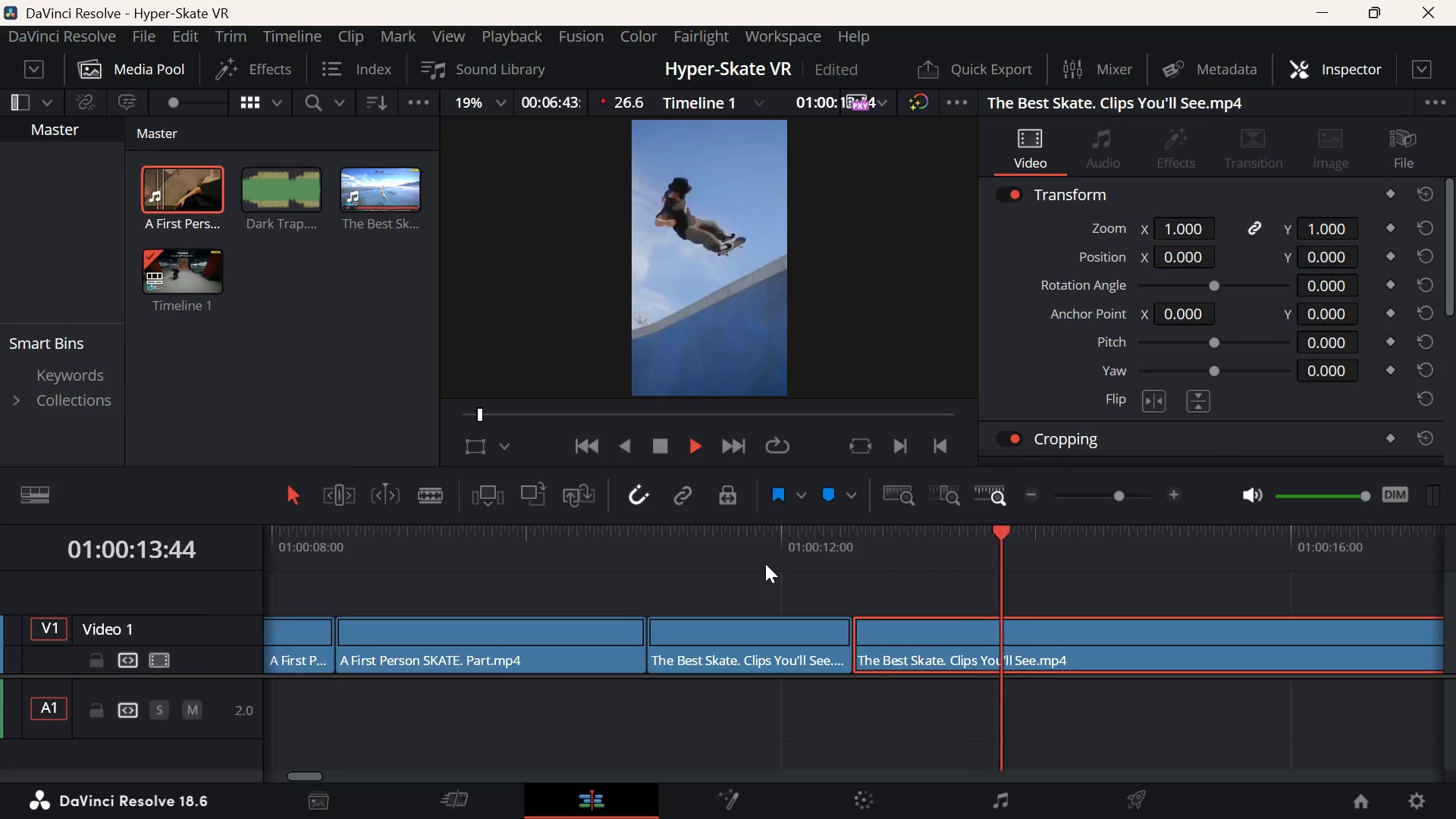 
key(Space)
 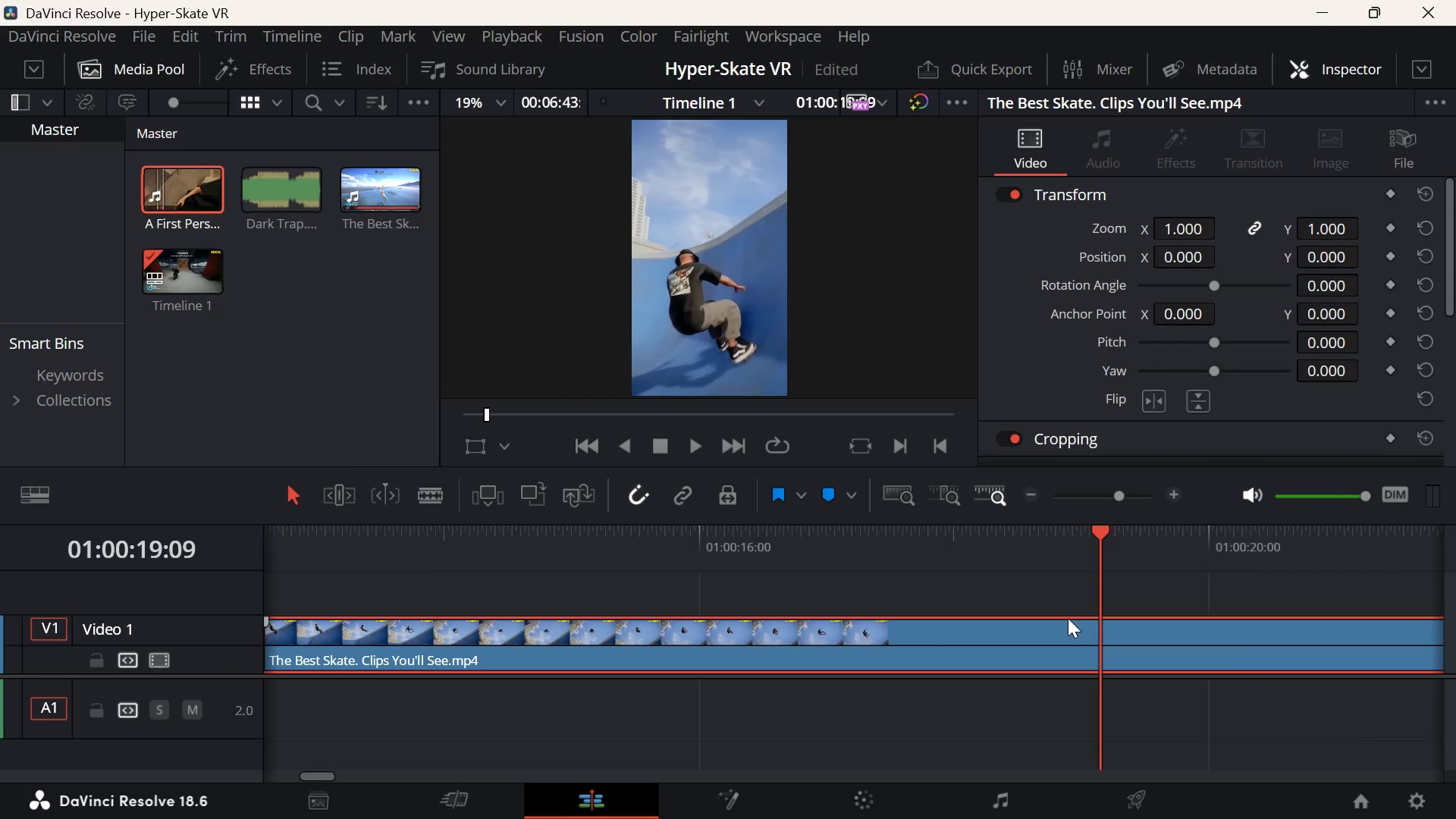 
key(Space)
 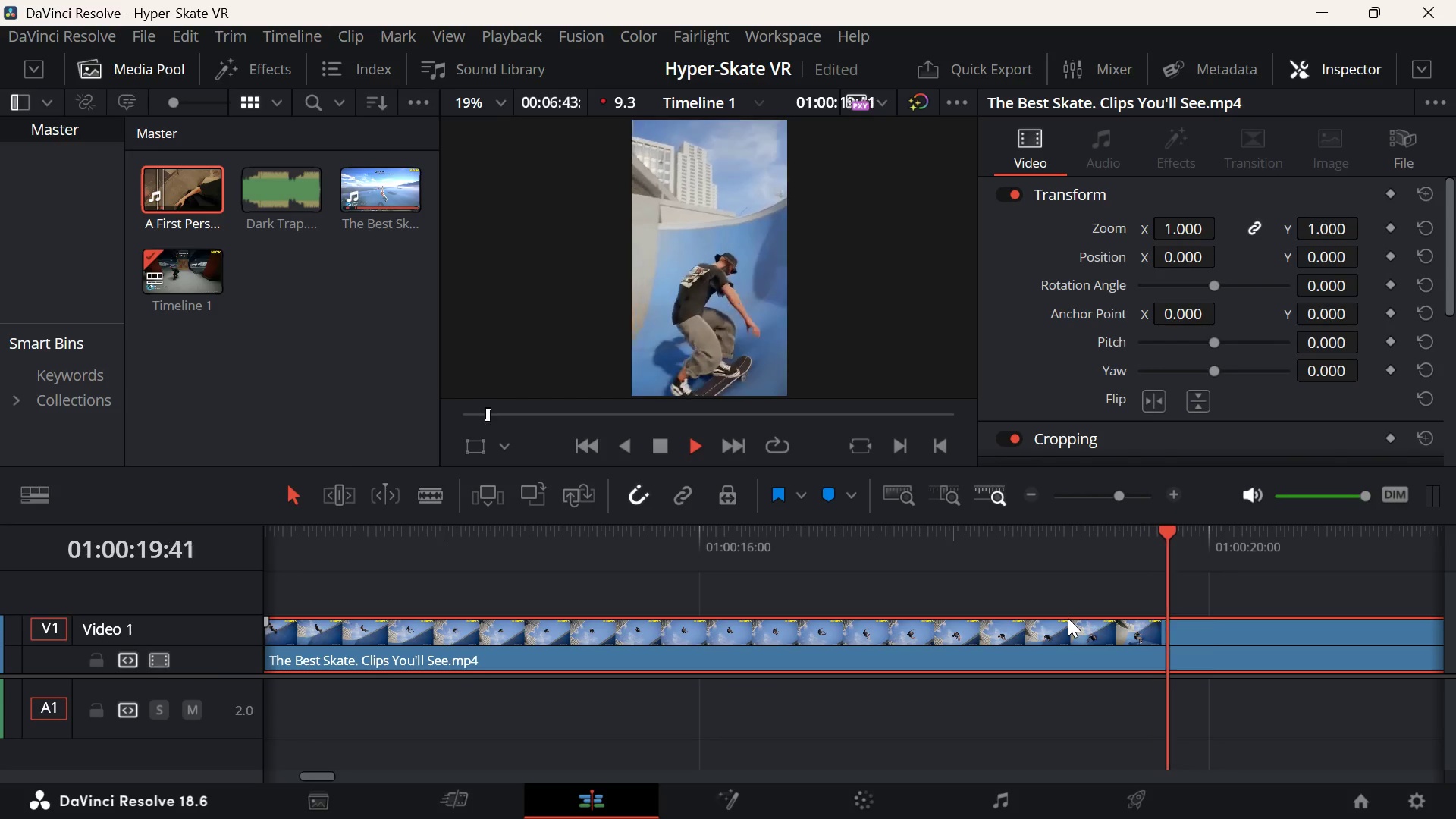 
key(Space)
 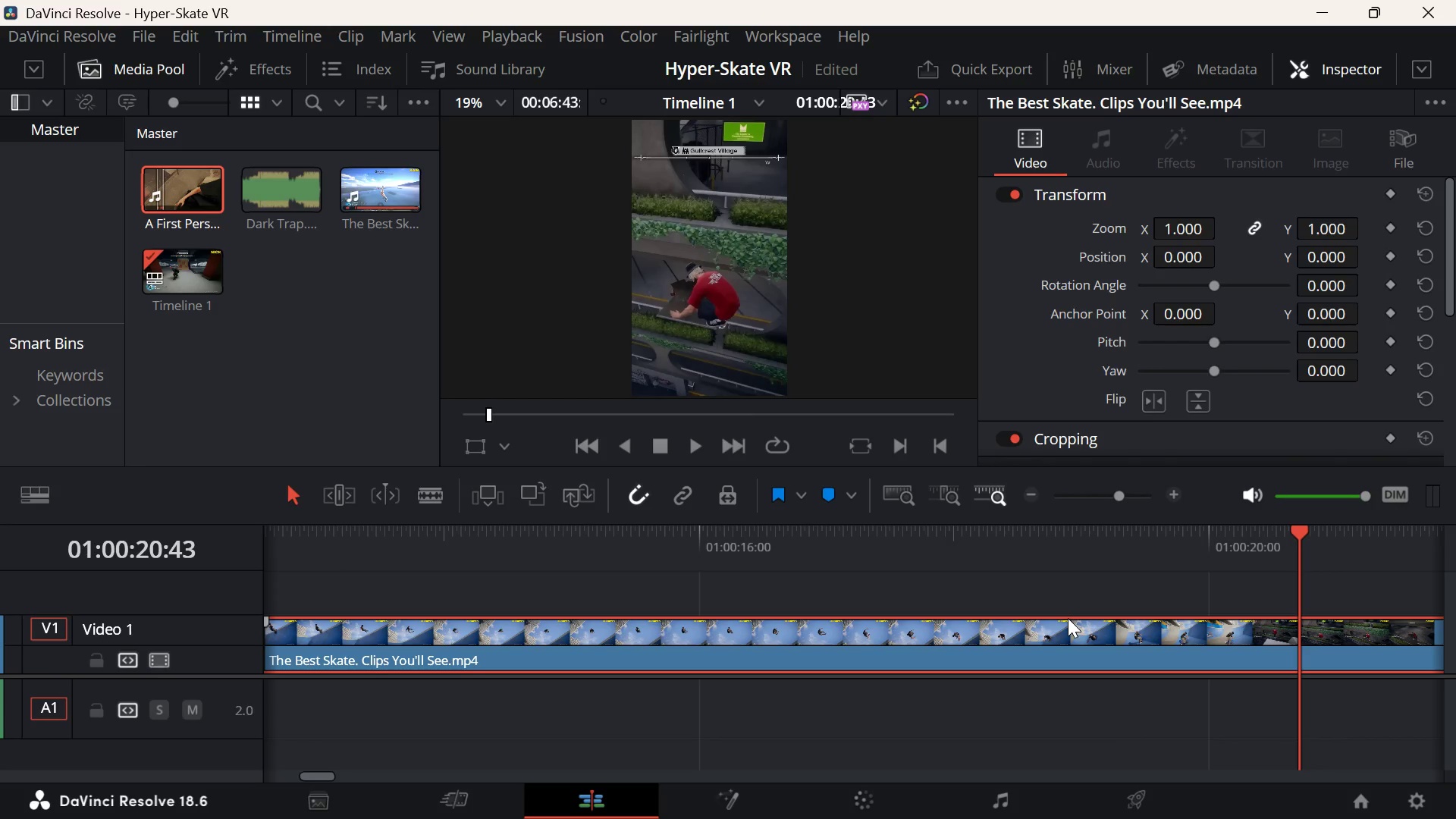 
key(ArrowLeft)
 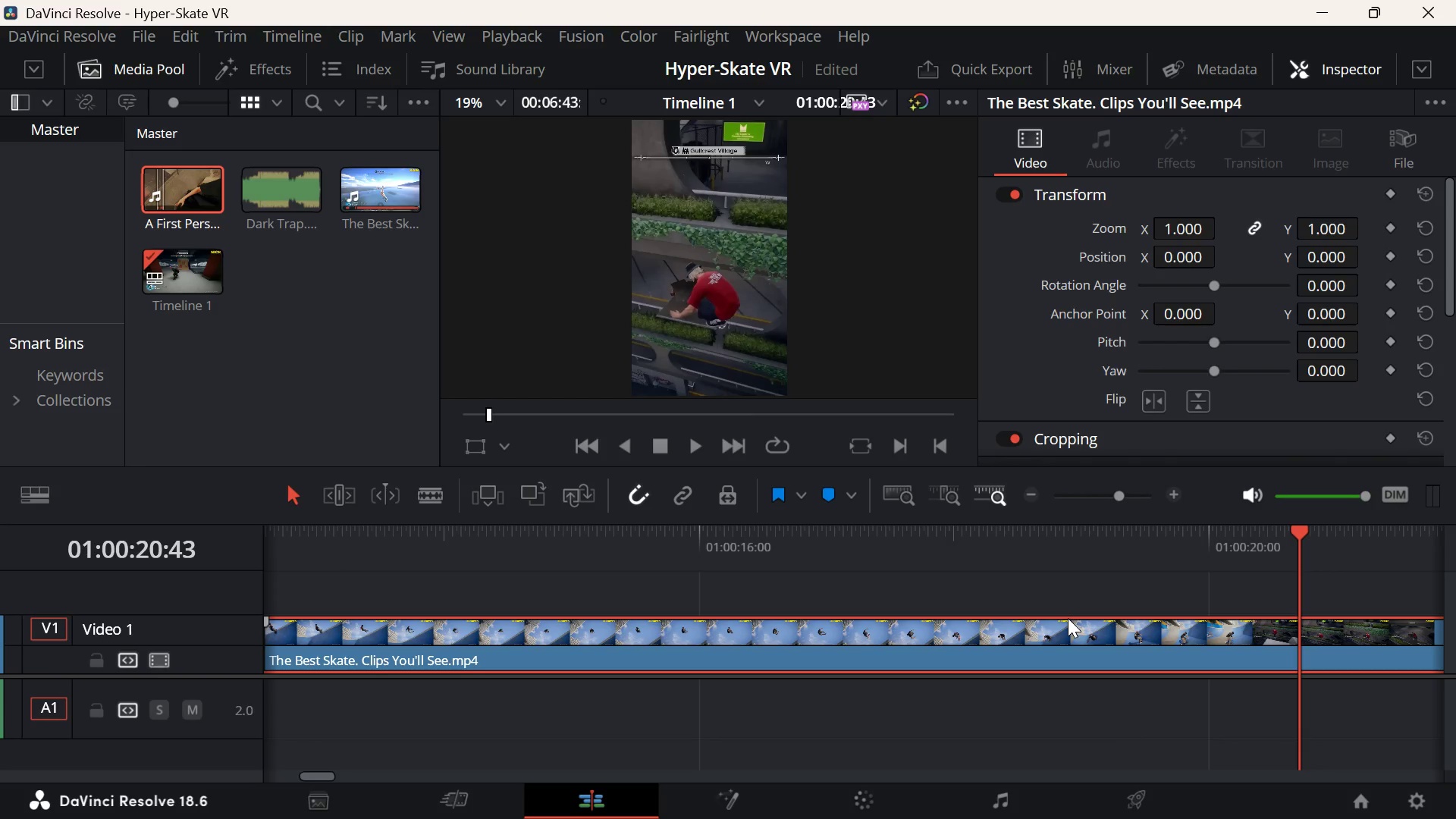 
key(ArrowLeft)
 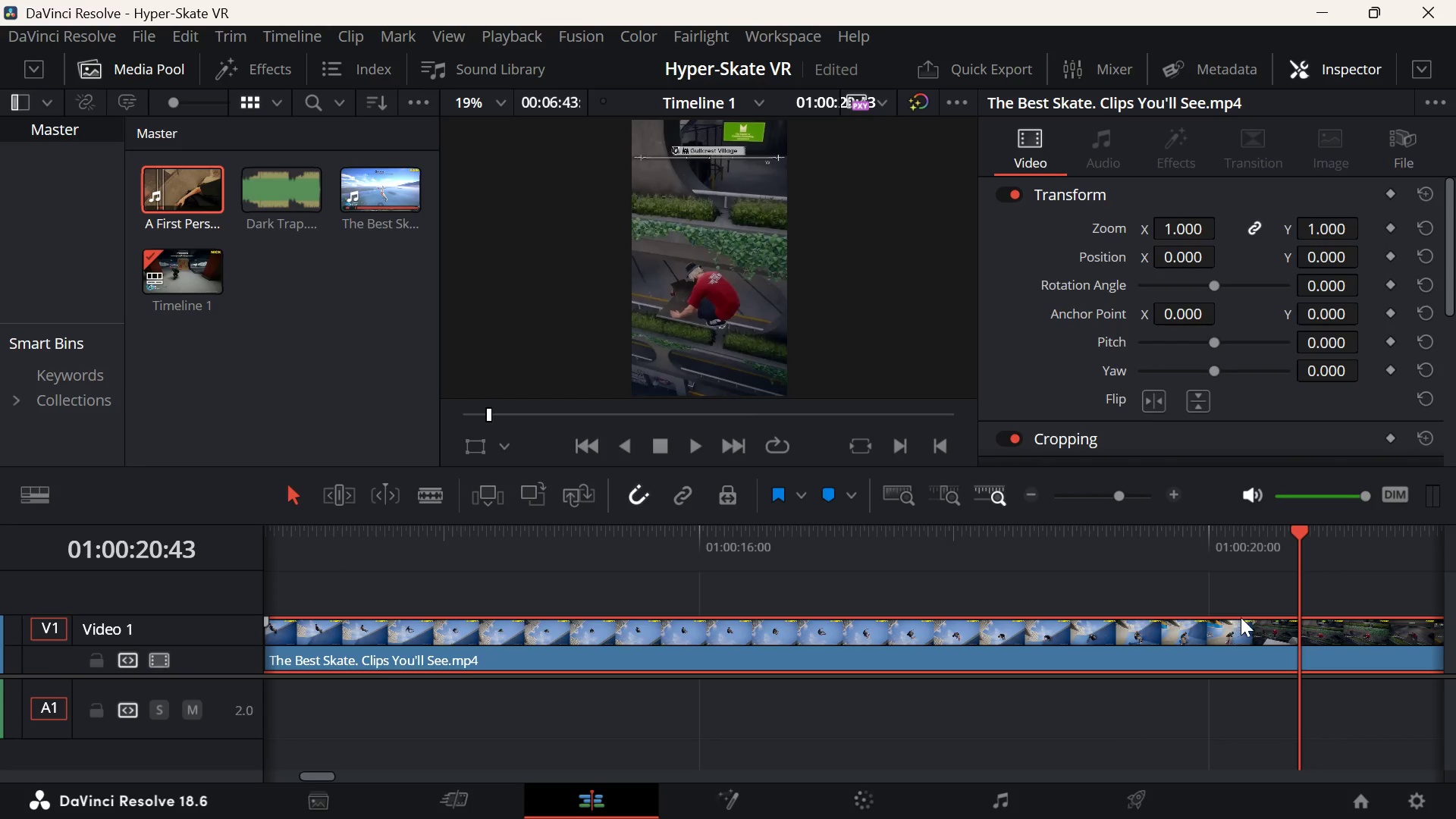 
left_click([1224, 560])
 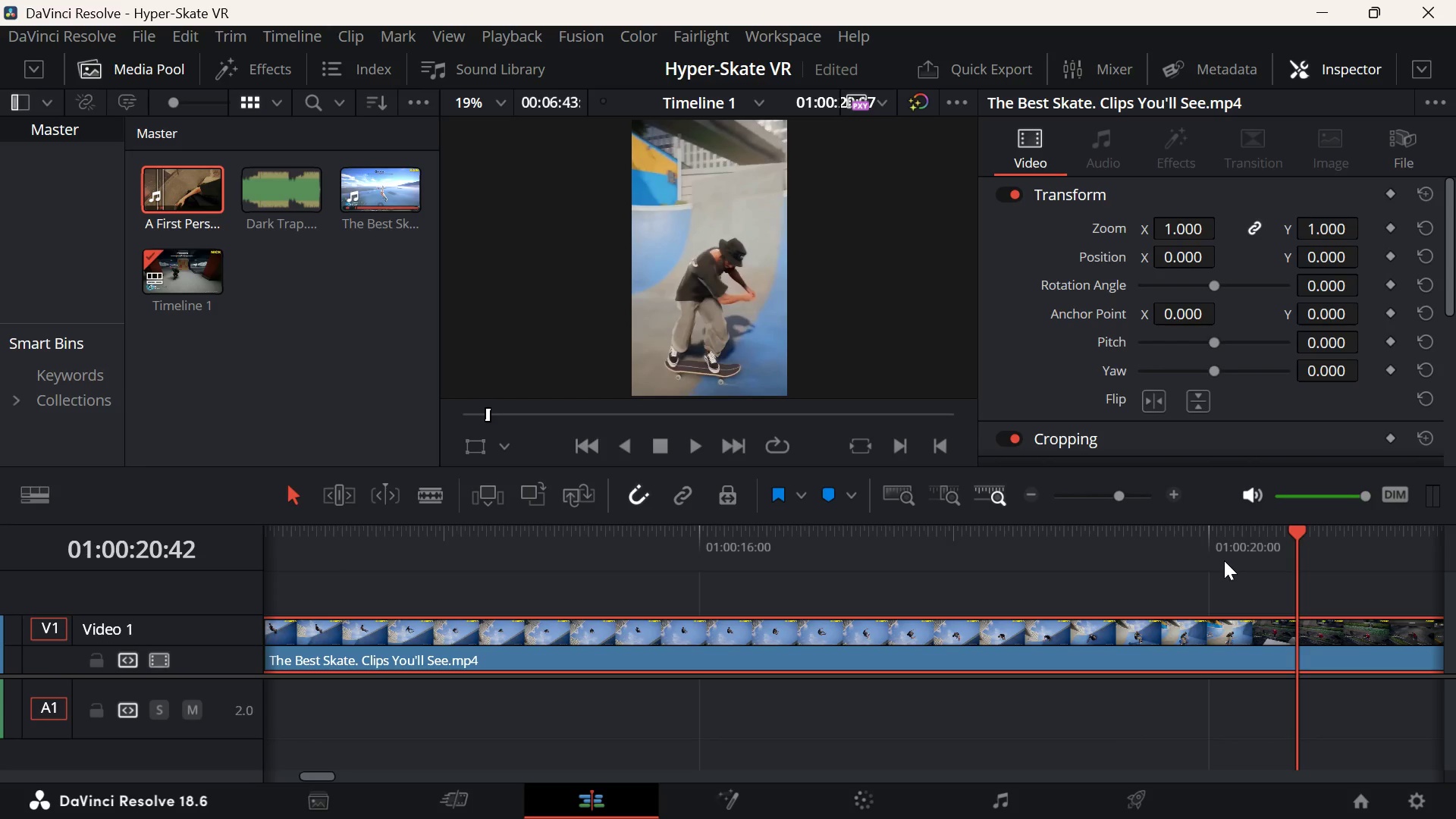 
key(Space)
 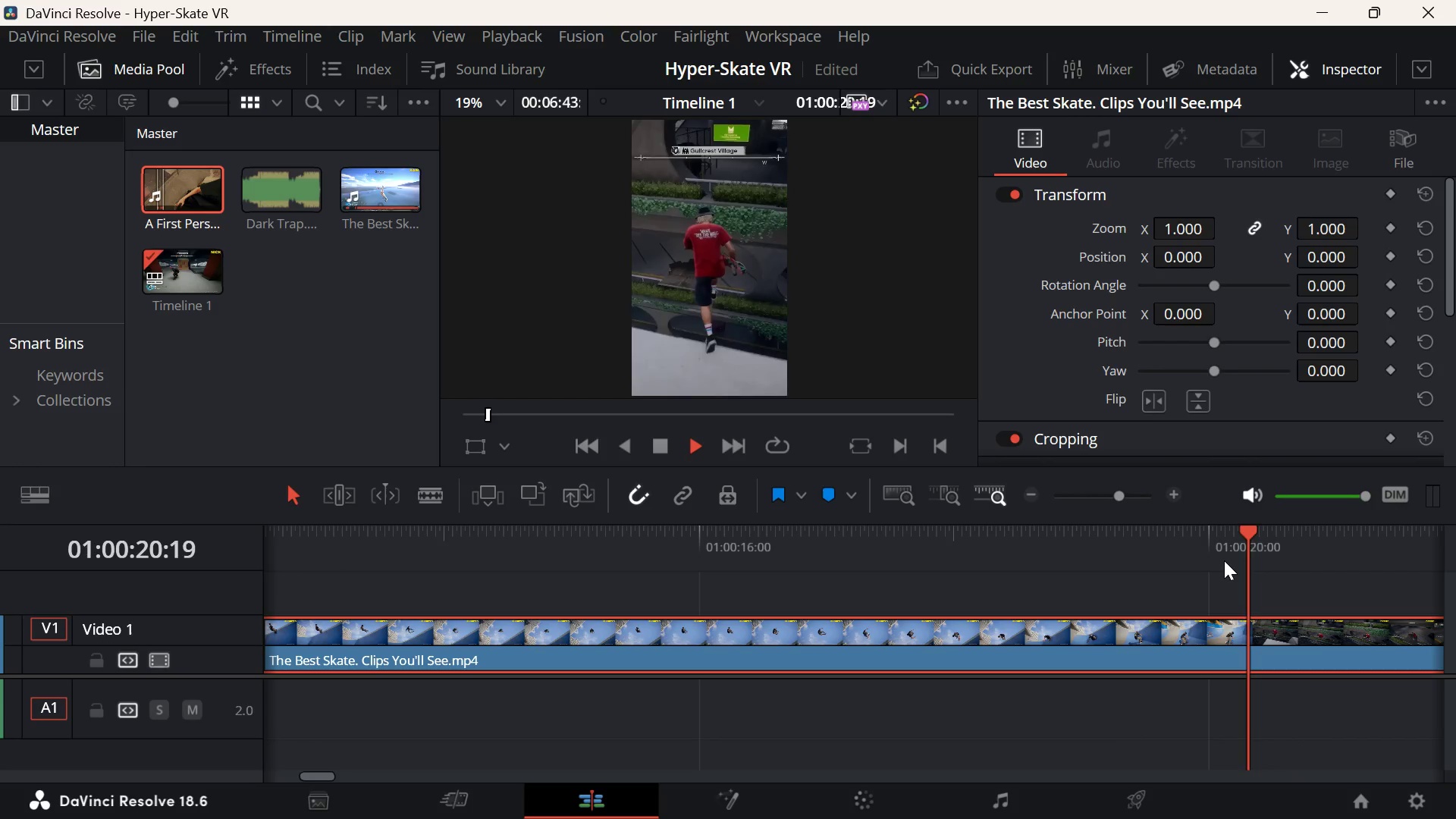 
key(Space)
 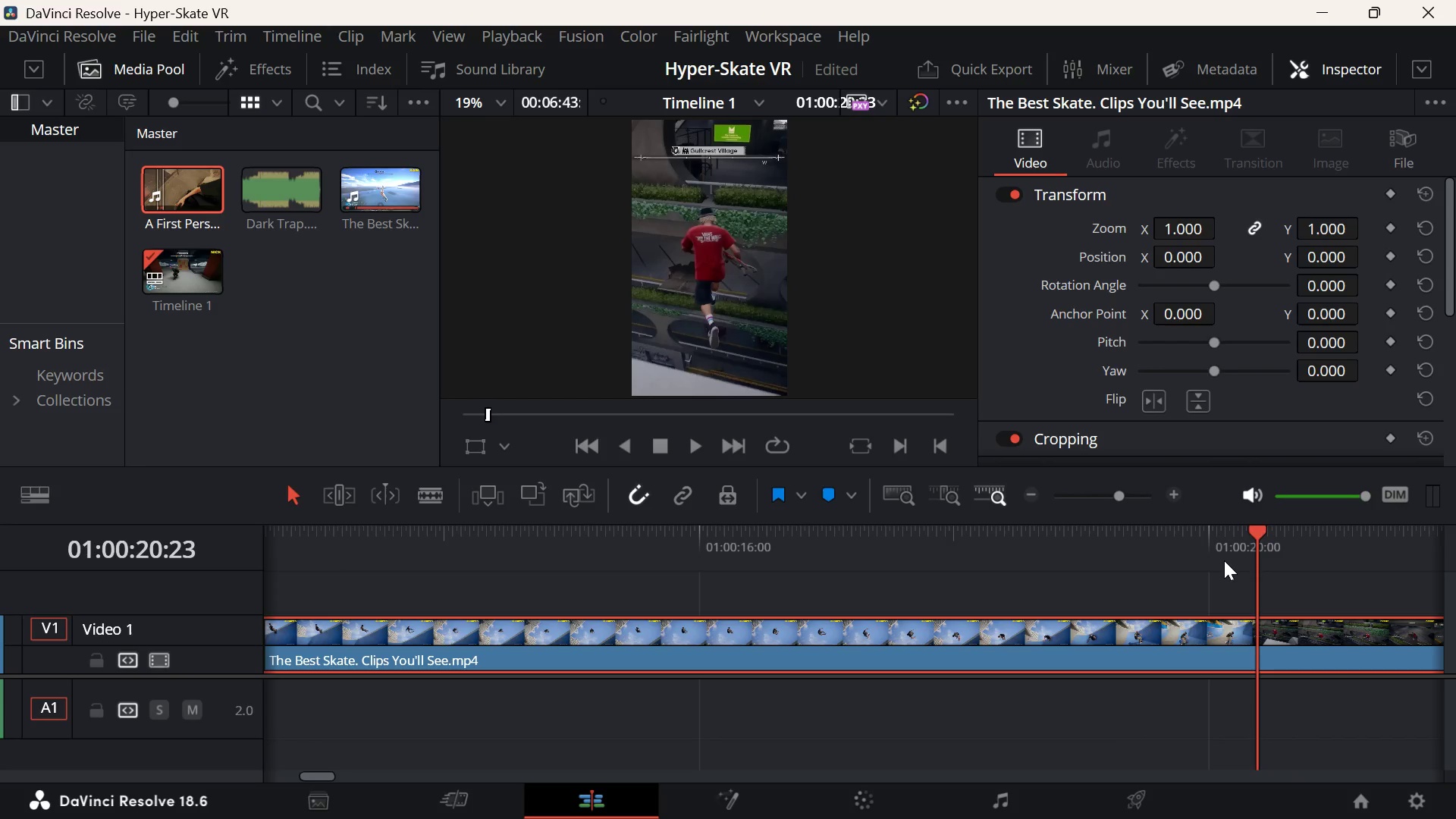 
key(ArrowLeft)
 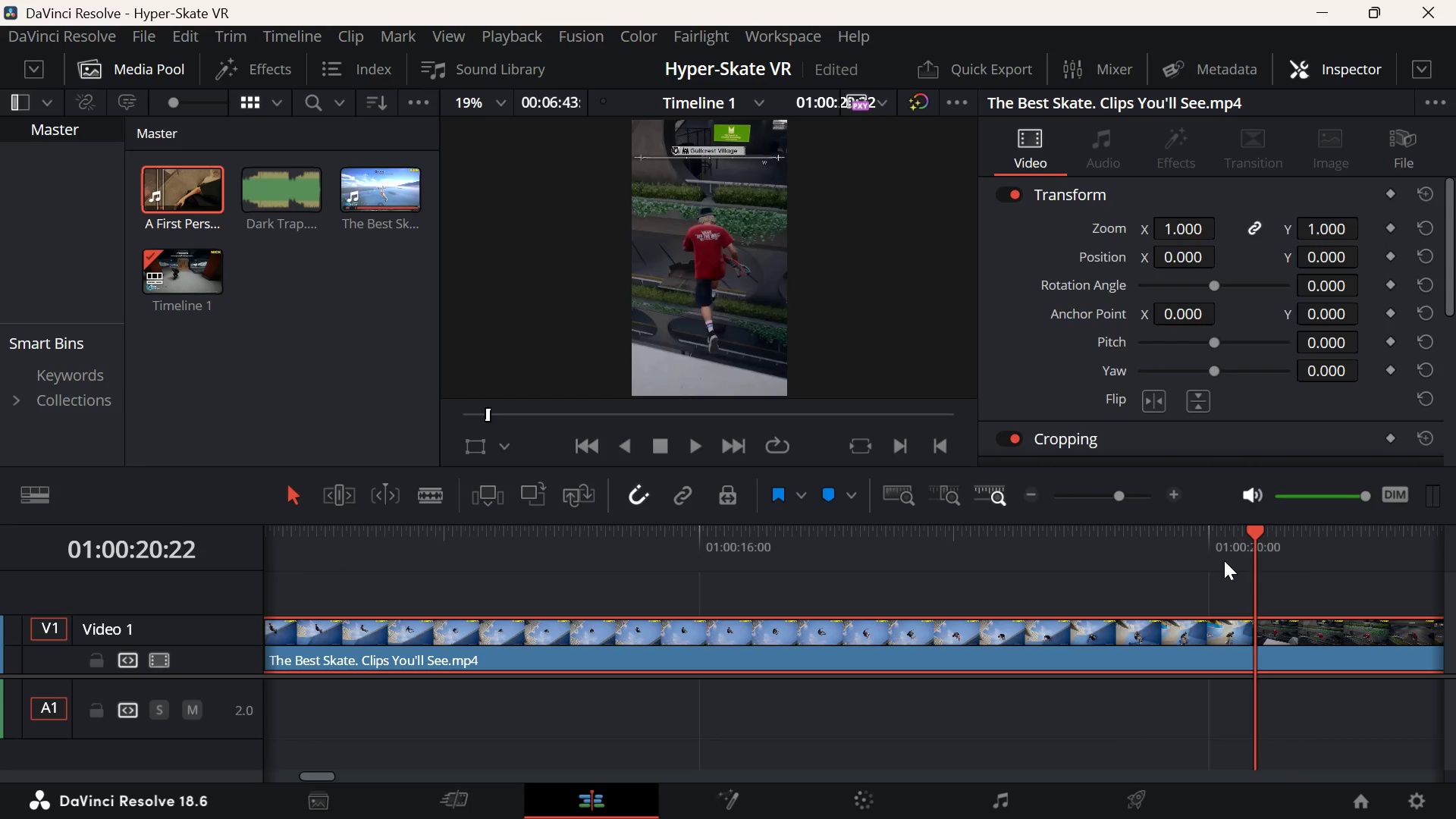 
key(ArrowLeft)
 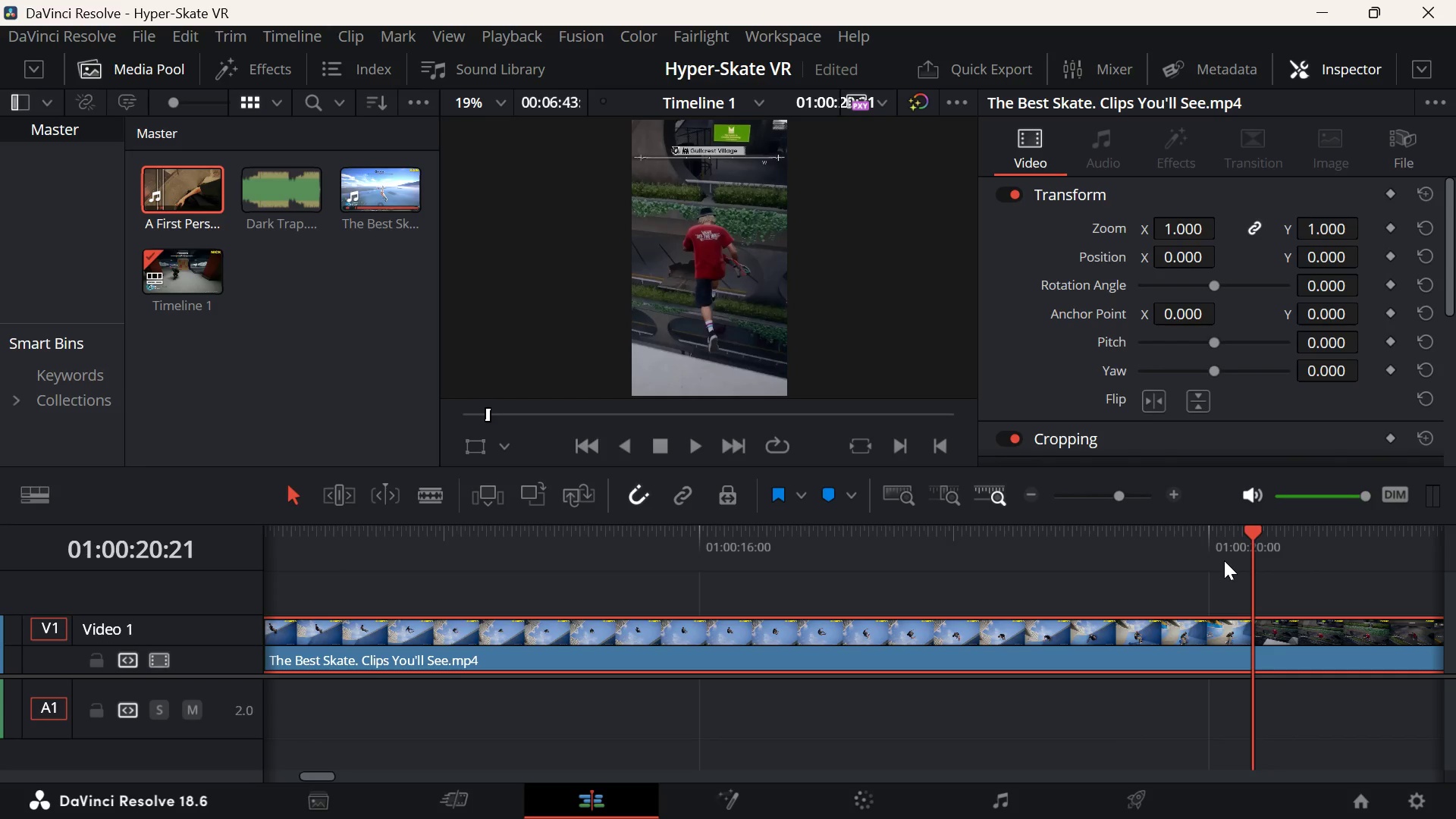 
key(ArrowLeft)
 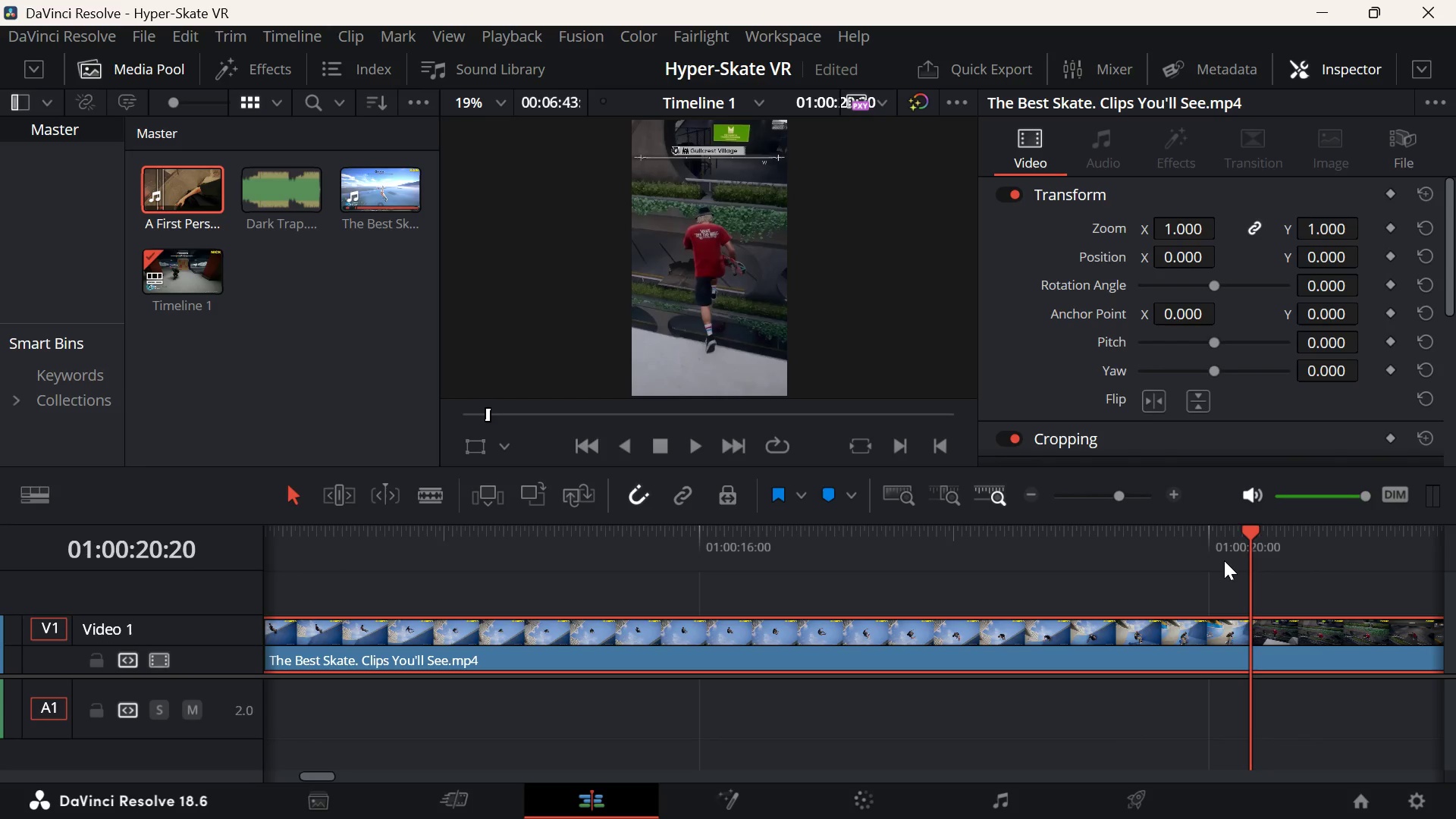 
key(ArrowLeft)
 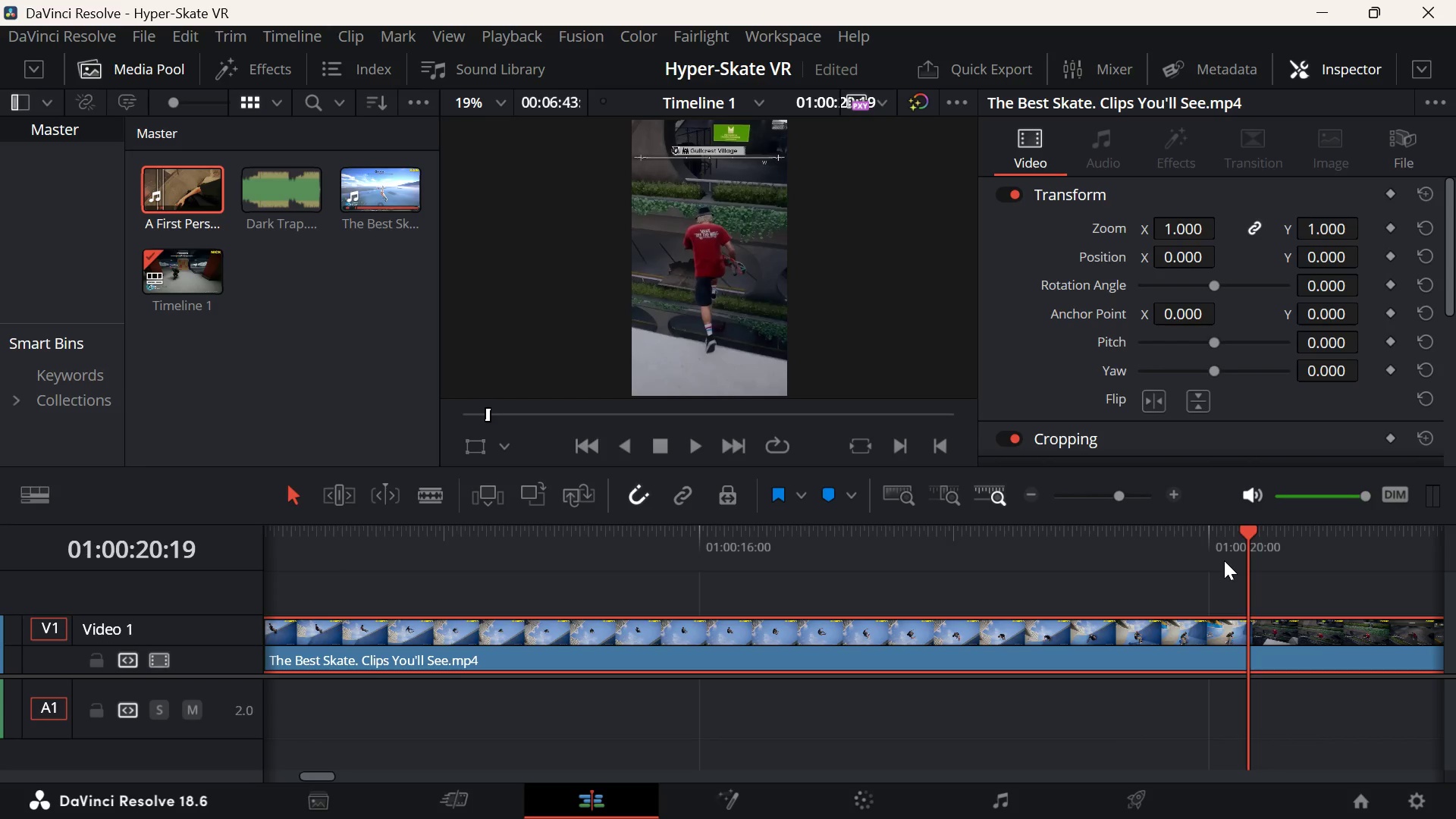 
key(ArrowLeft)
 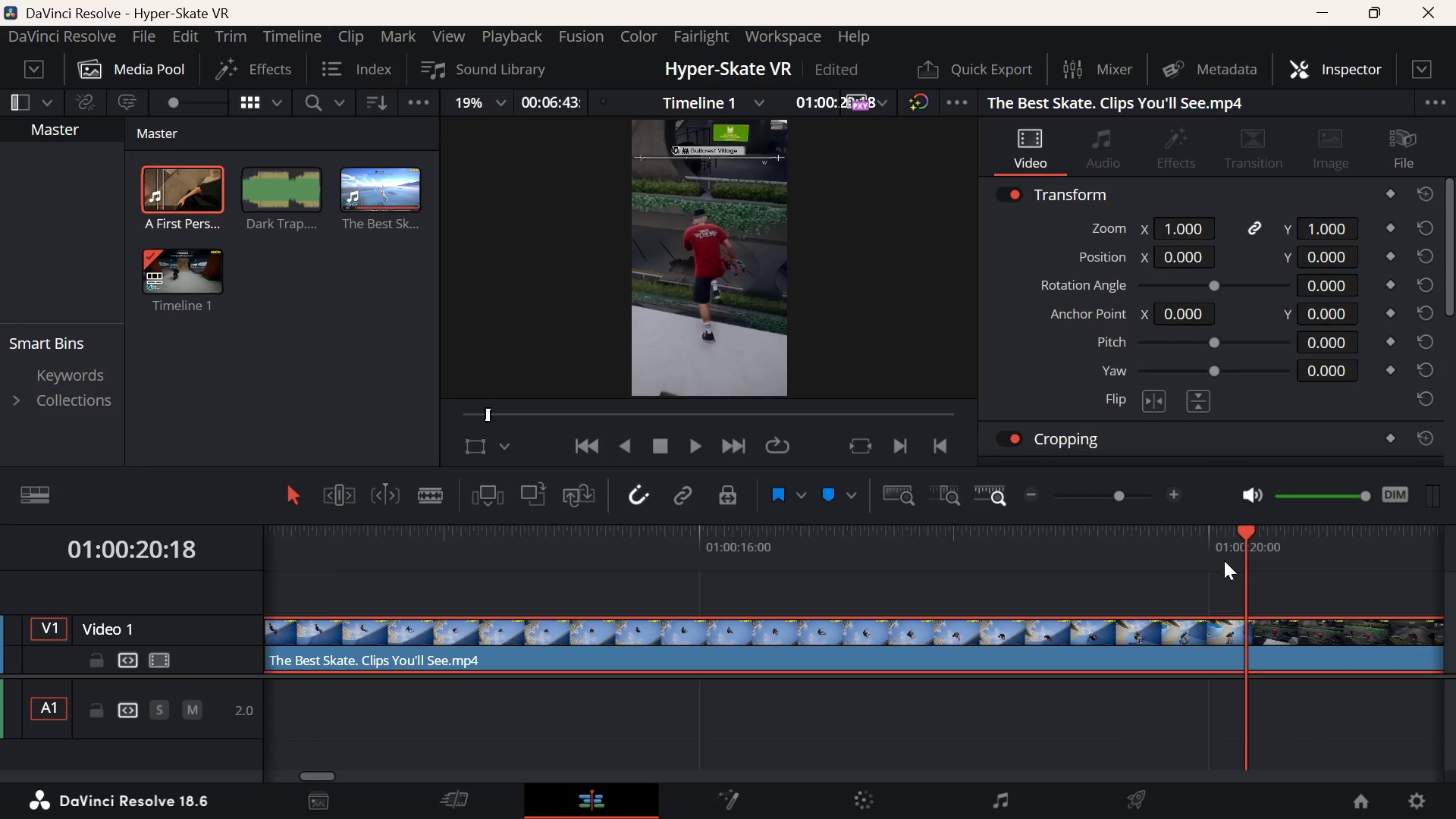 
key(ArrowLeft)
 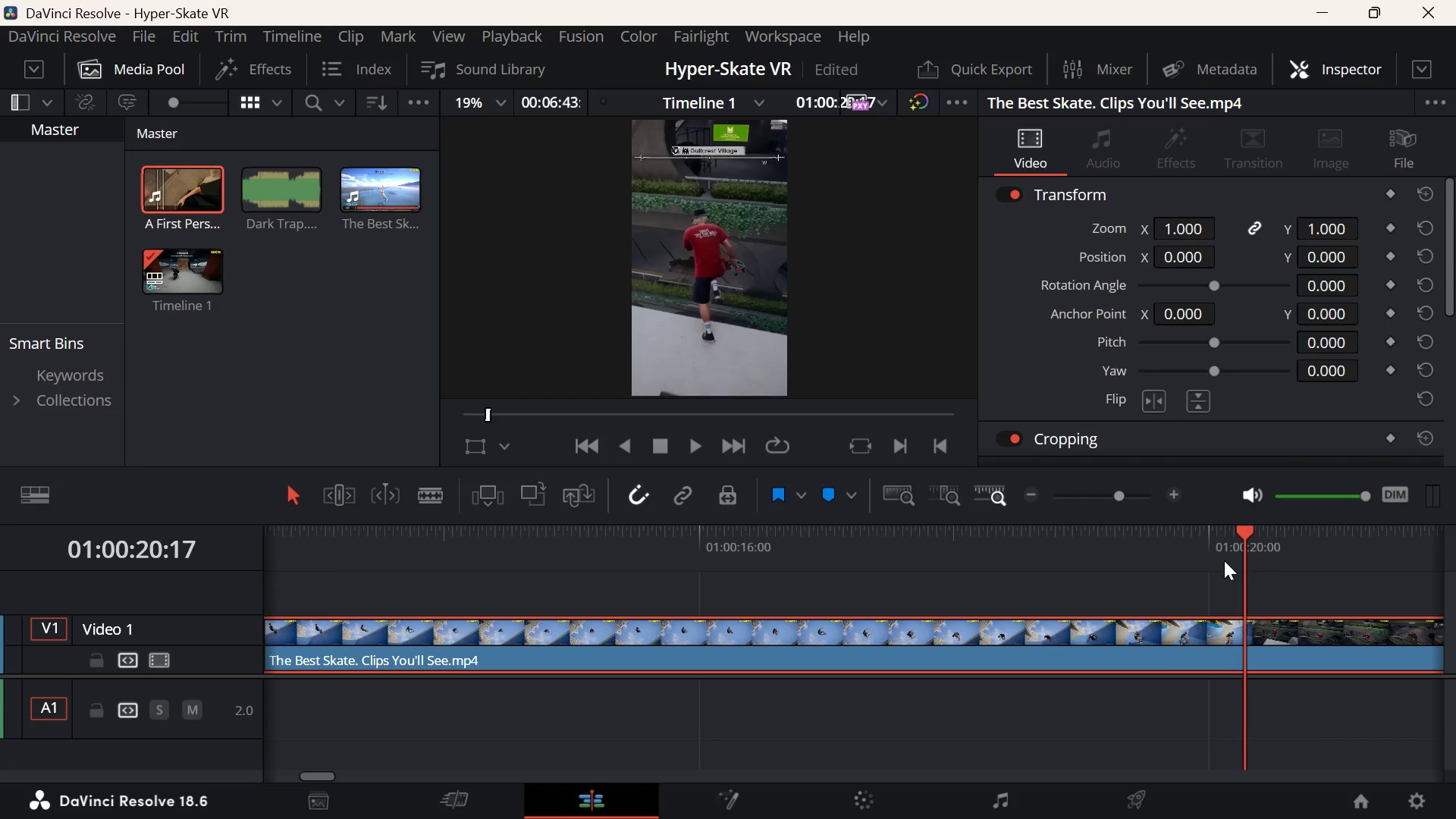 
key(ArrowLeft)
 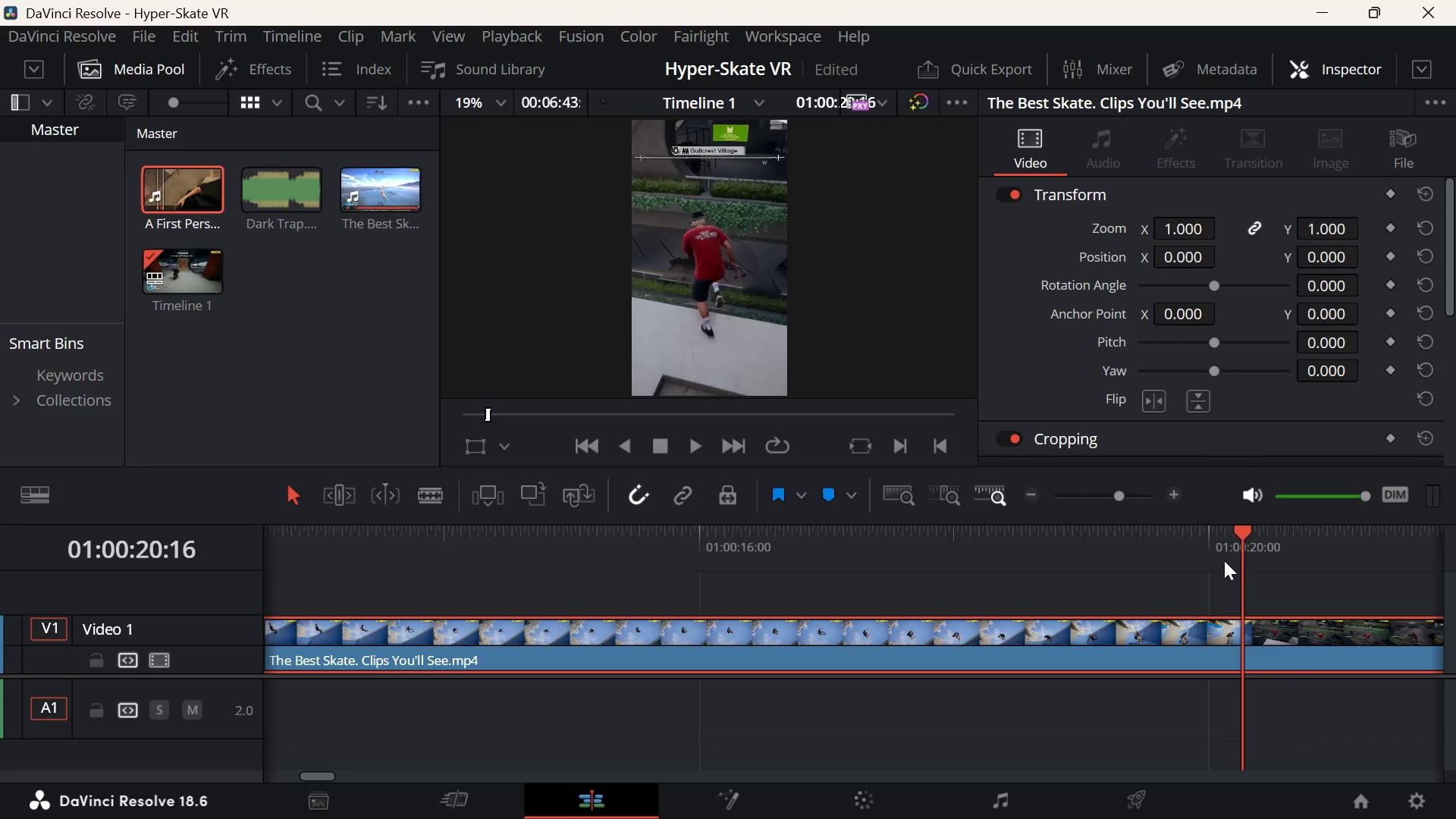 
key(ArrowLeft)
 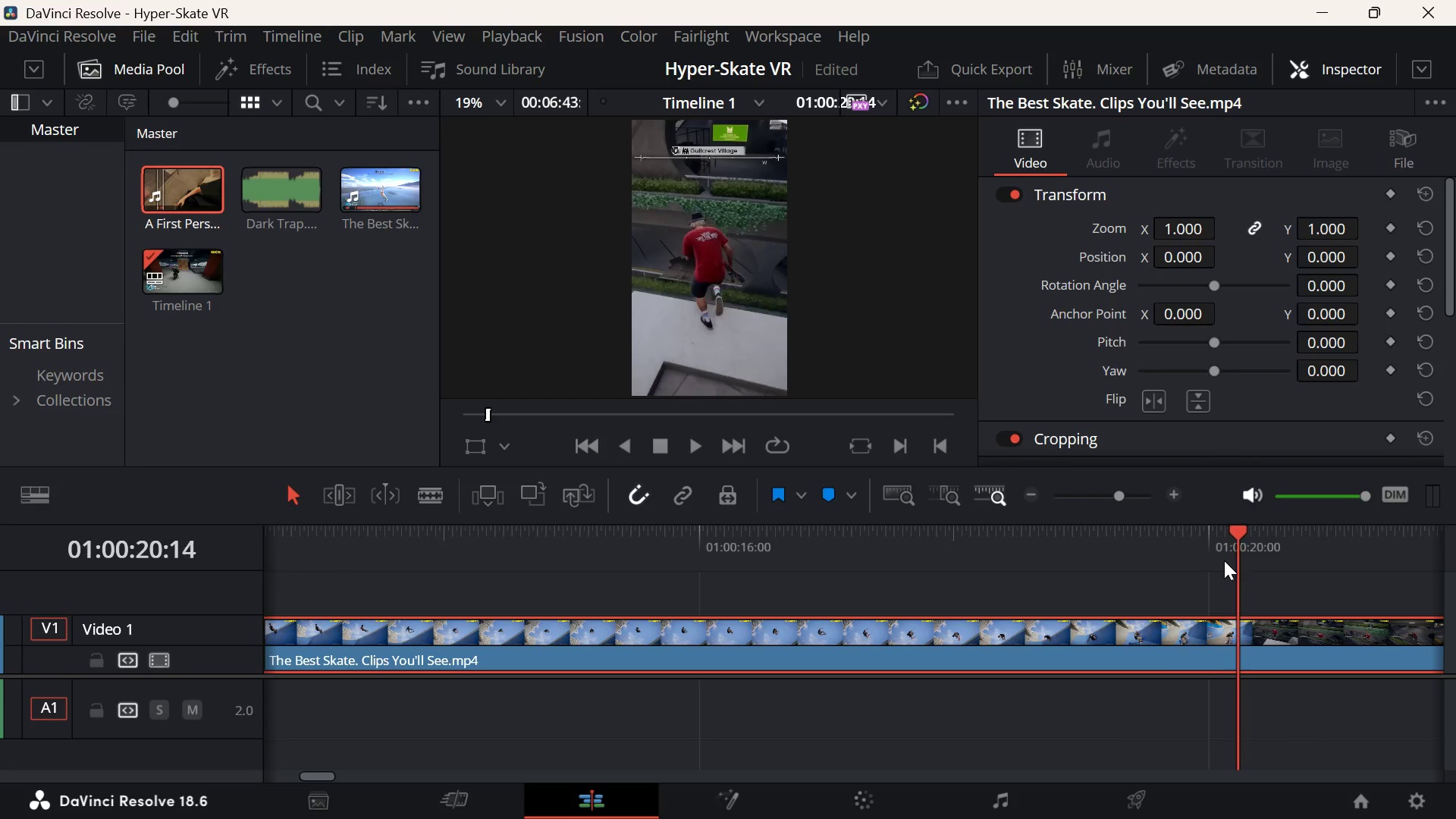 
key(ArrowLeft)
 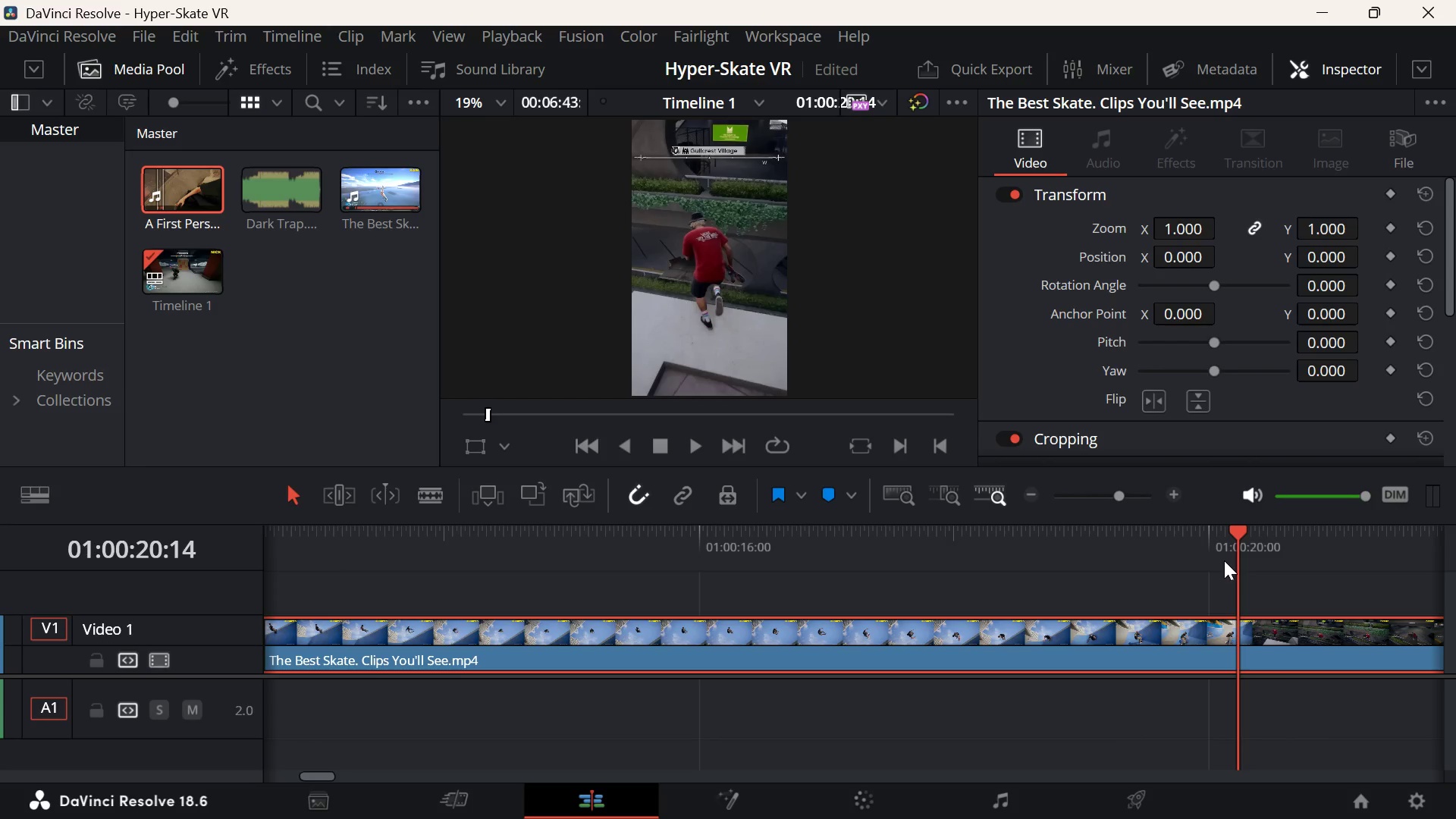 
key(ArrowLeft)
 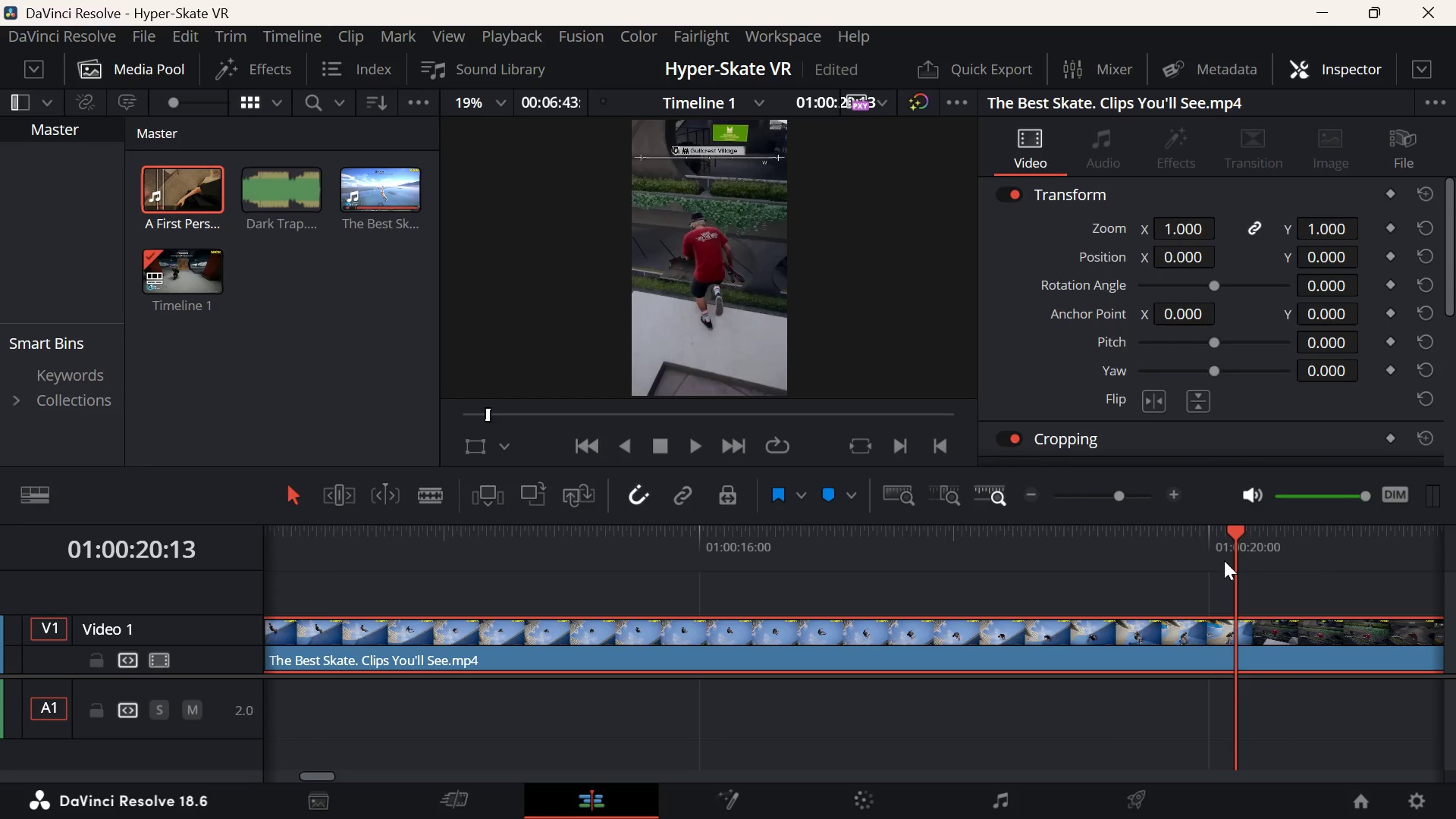 
key(ArrowLeft)
 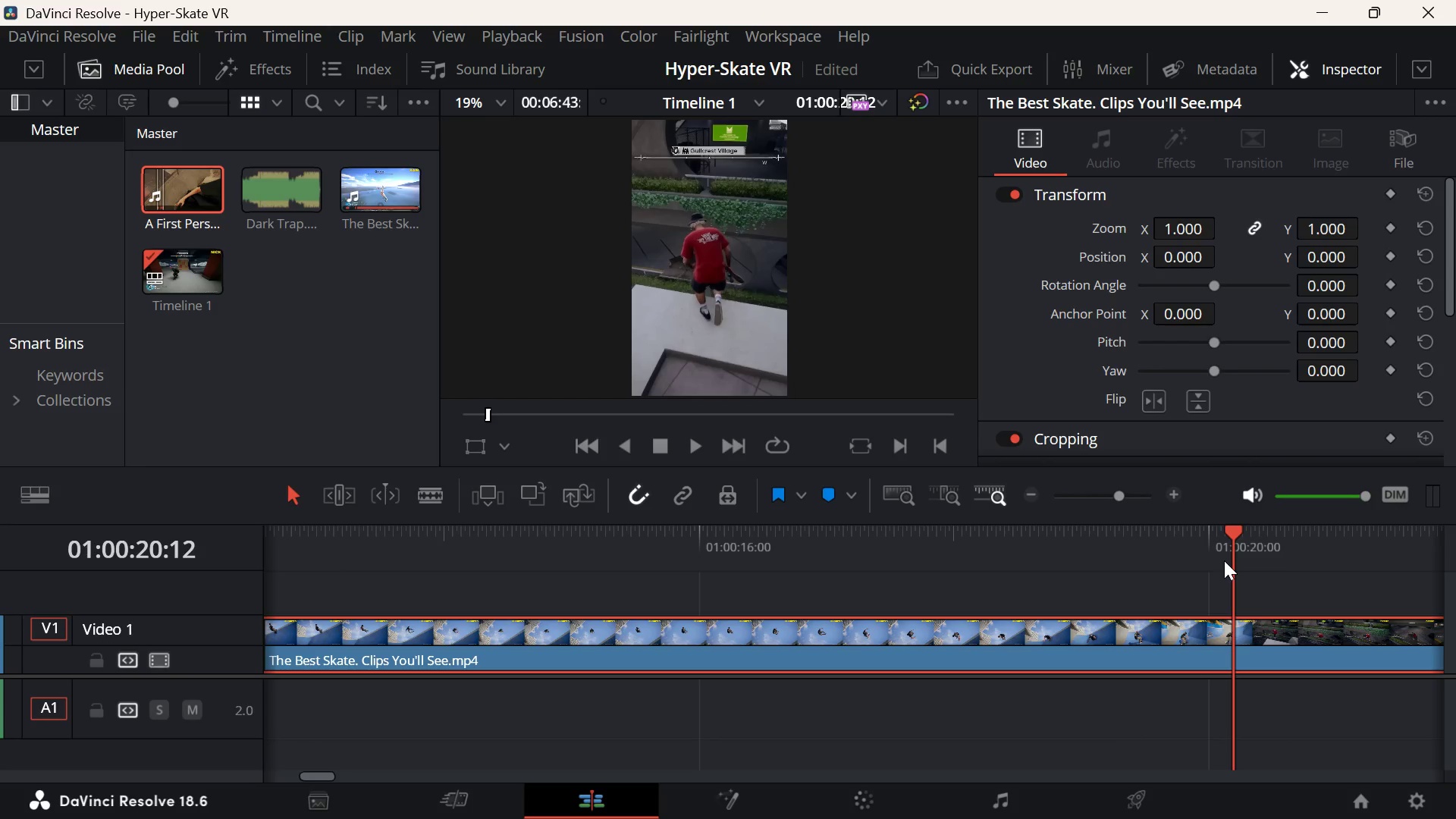 
key(ArrowLeft)
 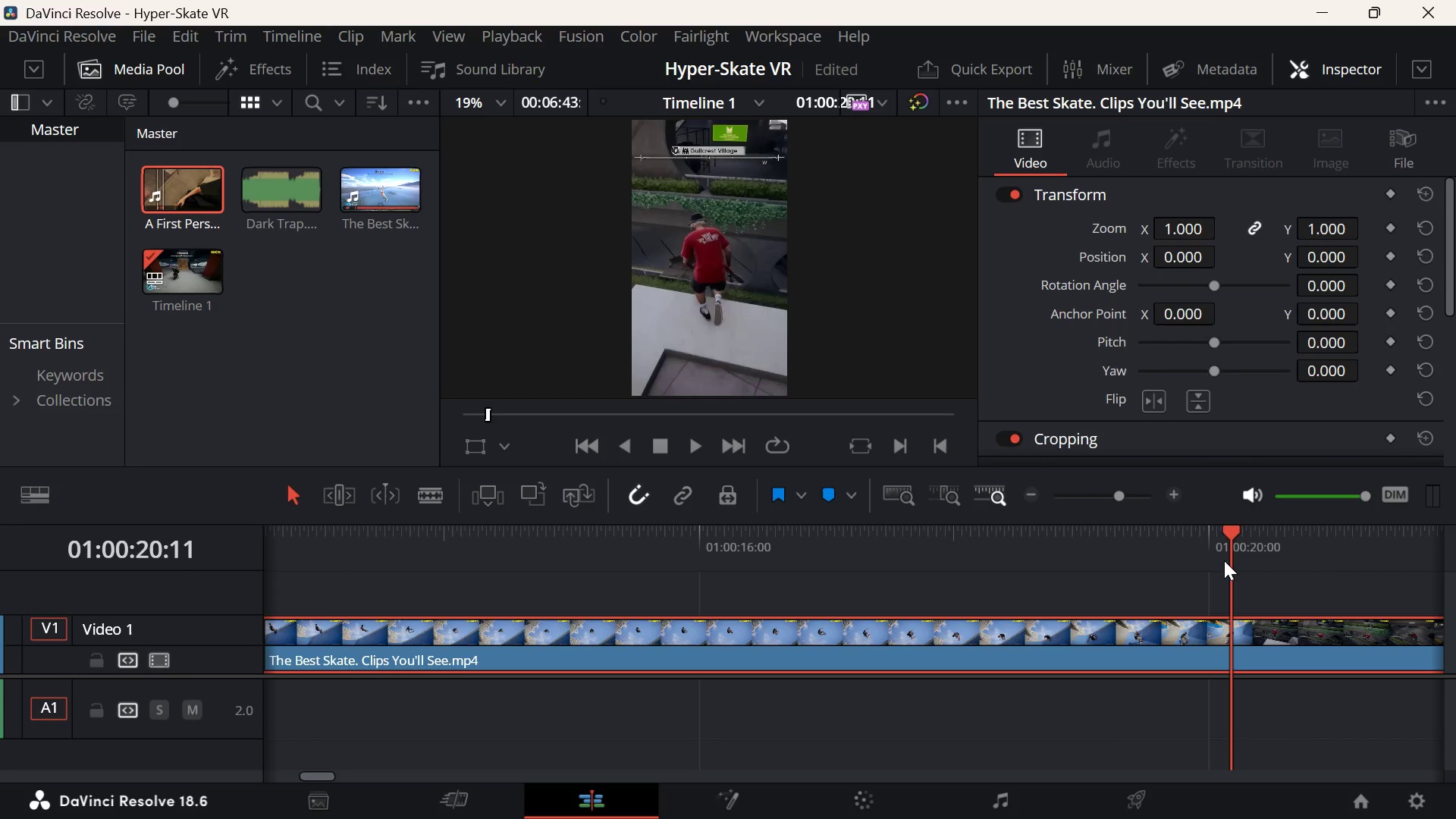 
key(ArrowLeft)
 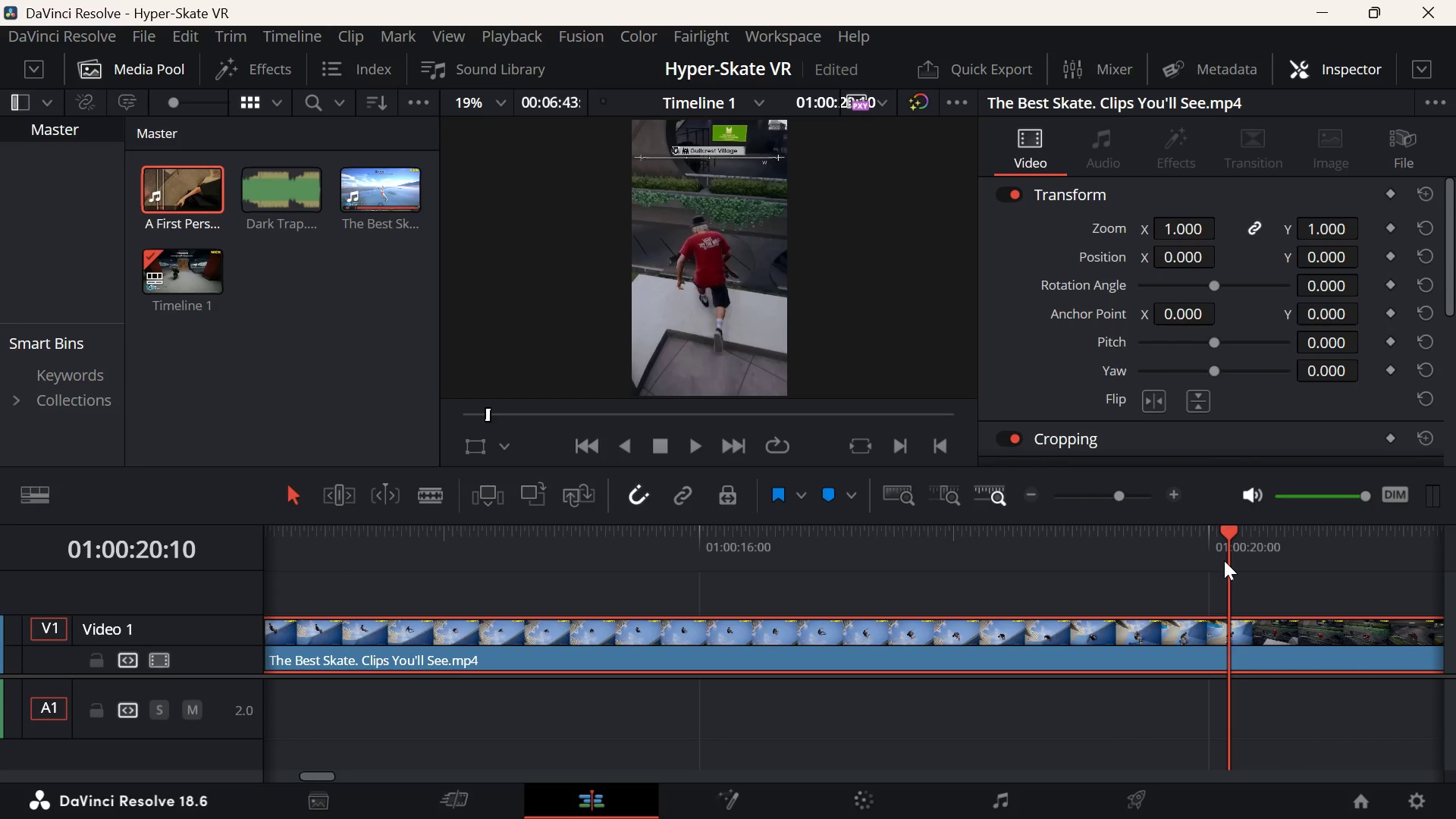 
key(ArrowLeft)
 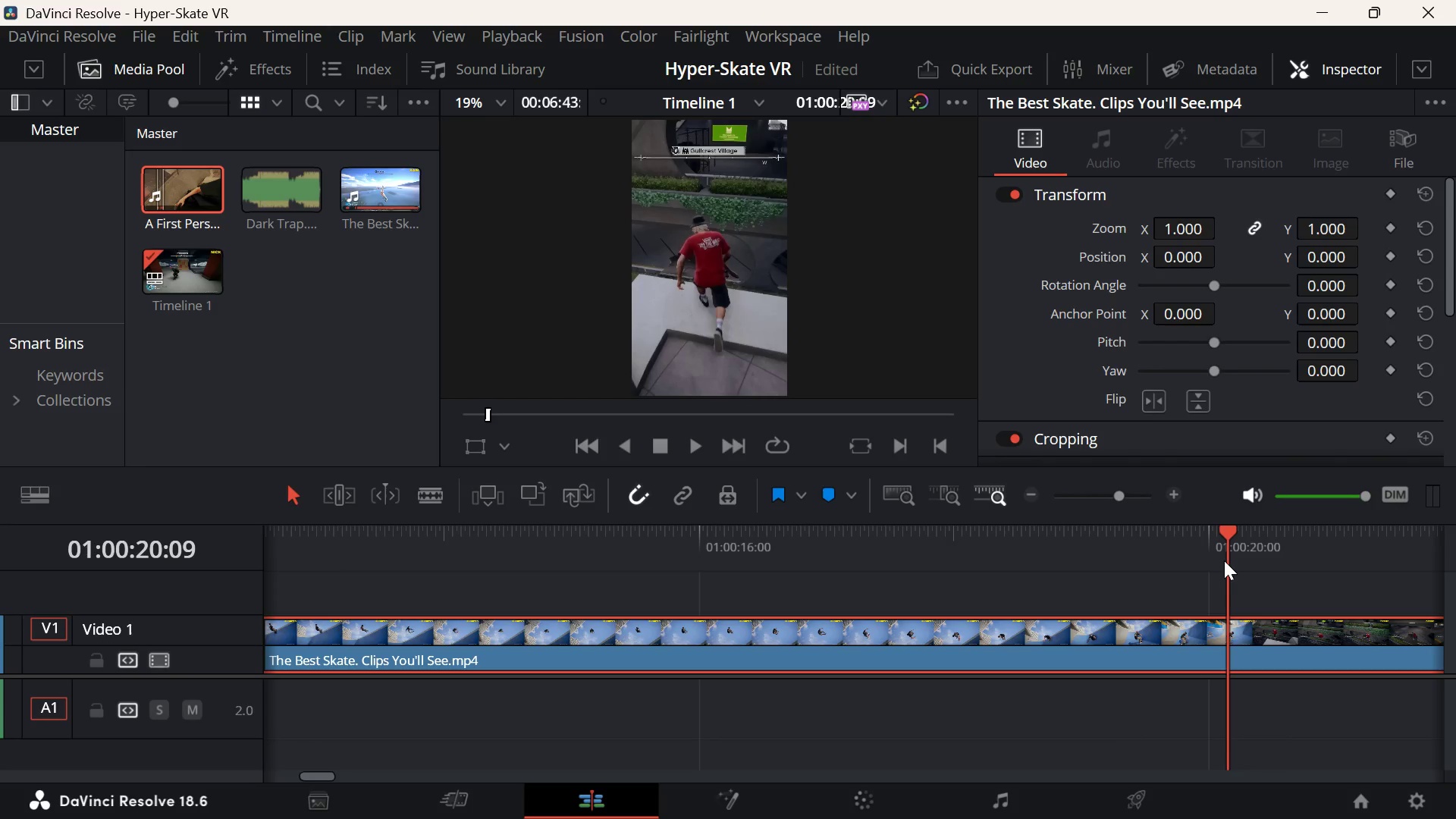 
key(ArrowLeft)
 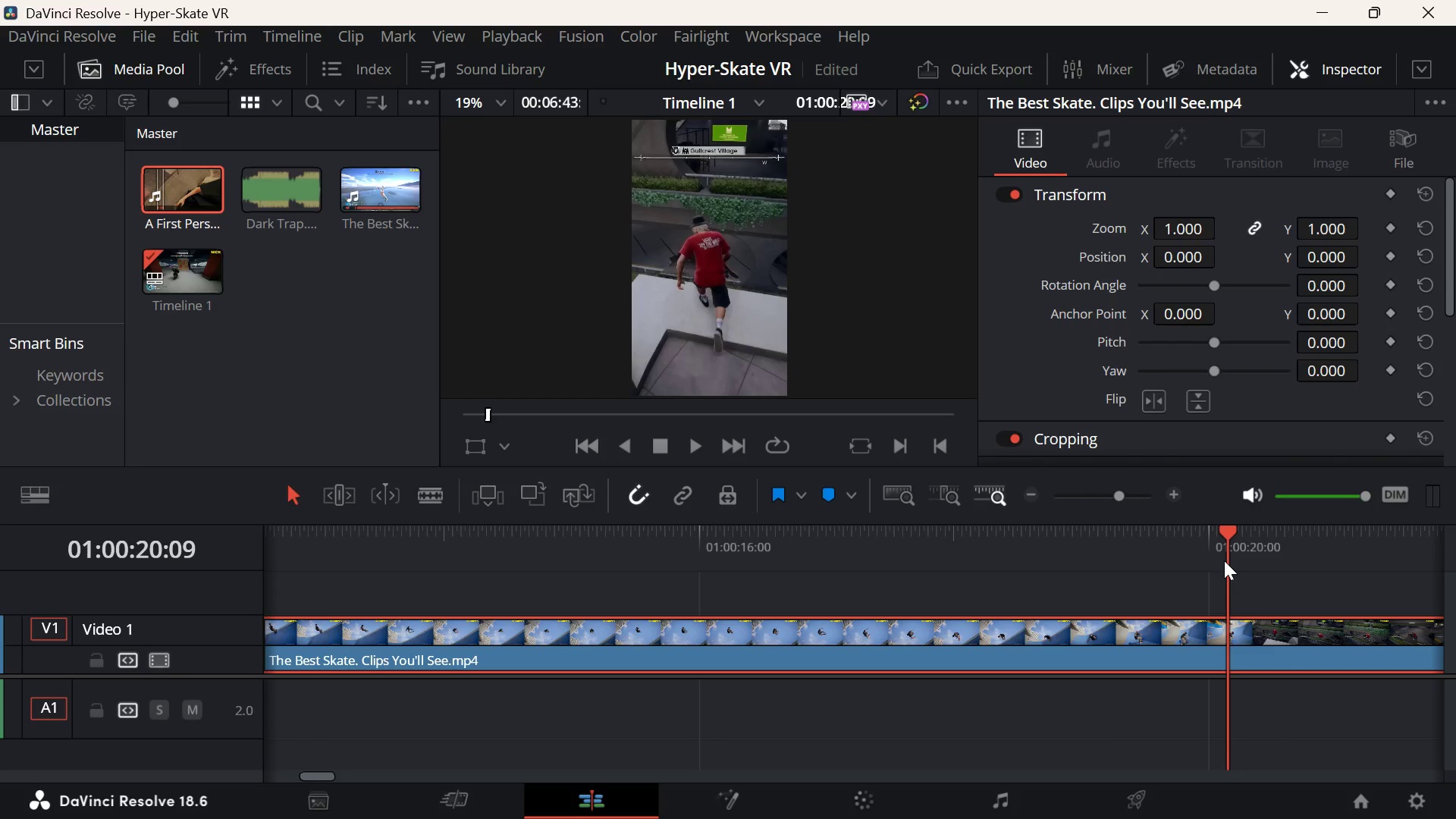 
key(ArrowLeft)
 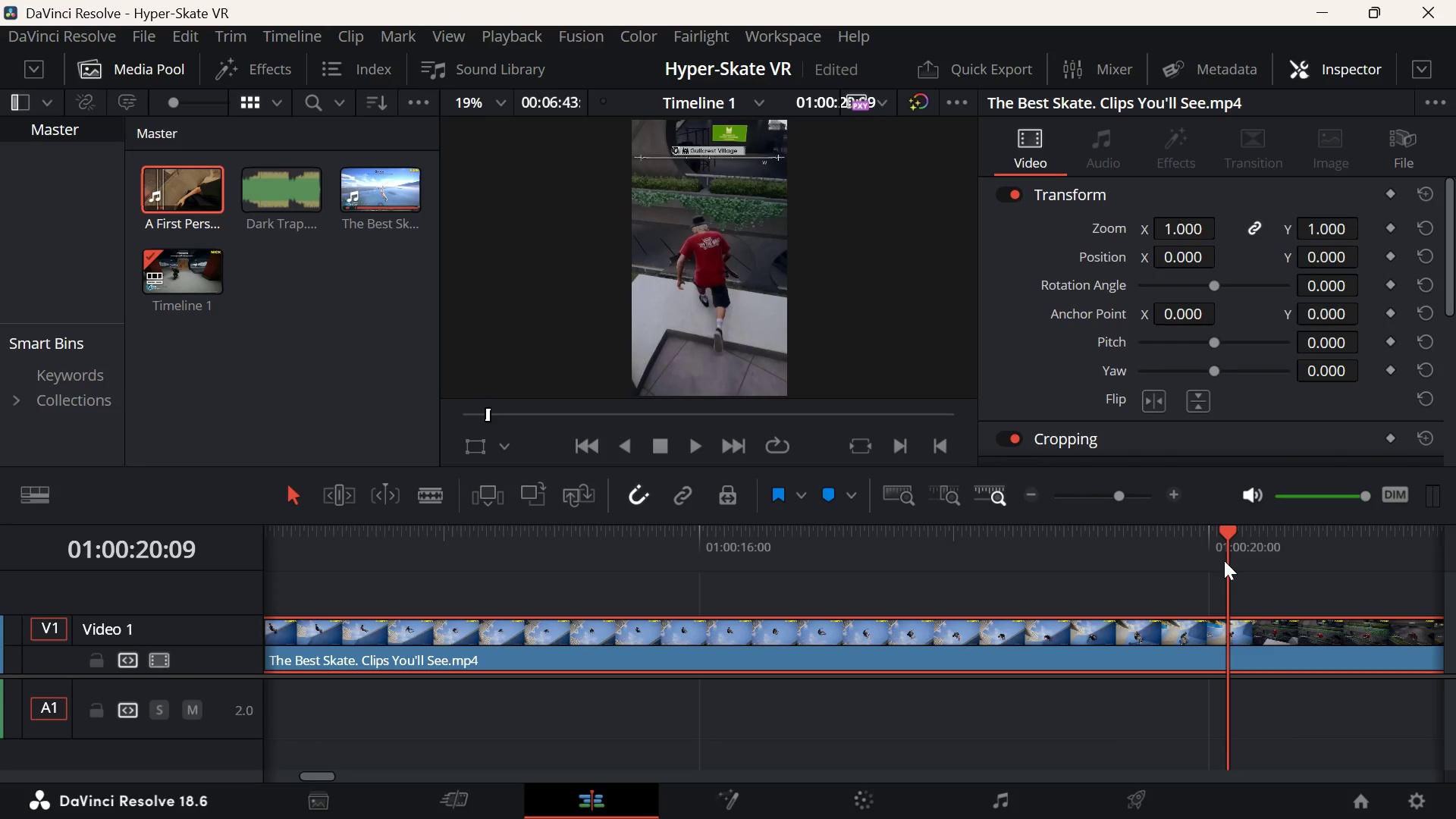 
key(ArrowLeft)
 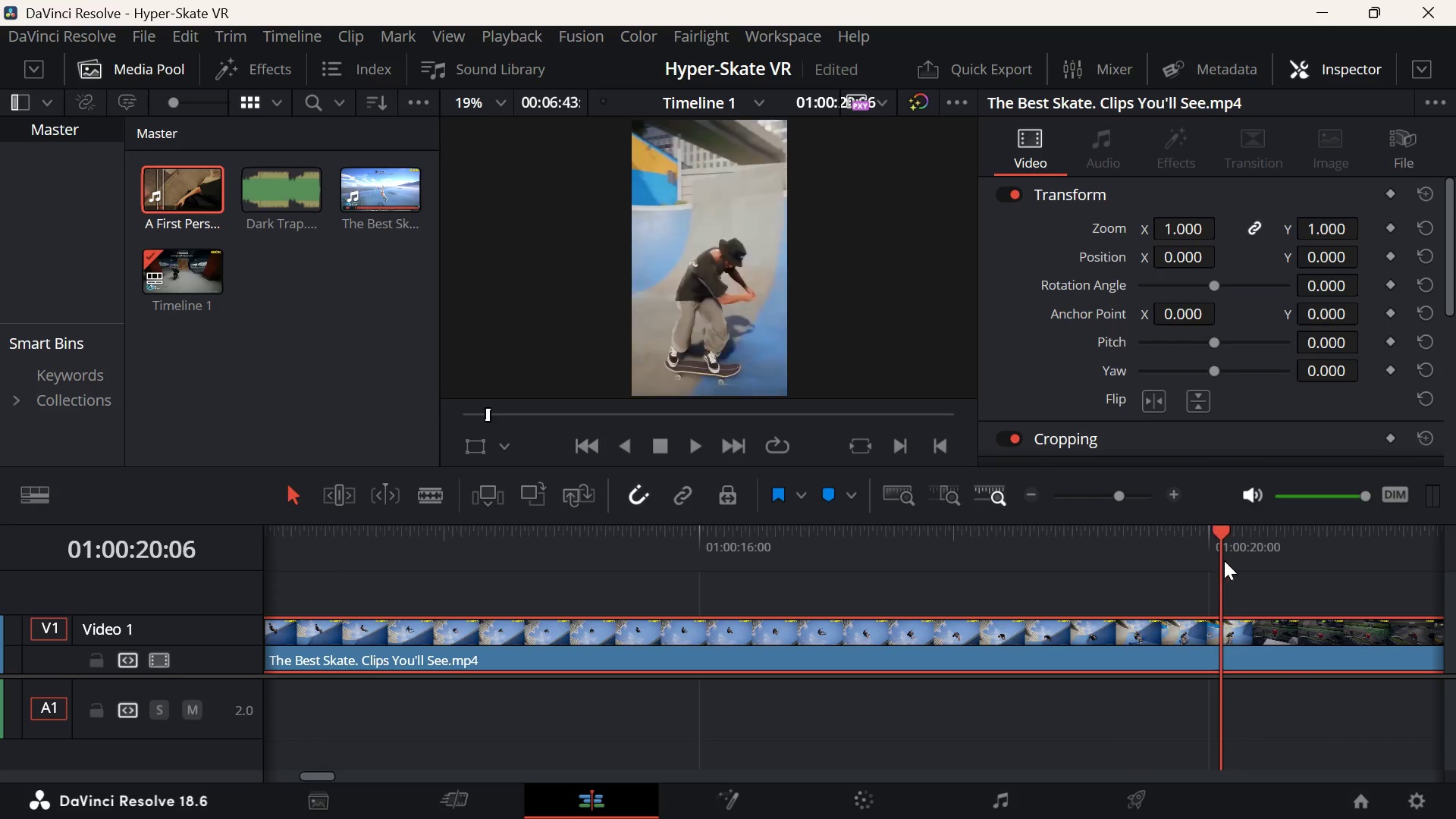 
key(ArrowLeft)
 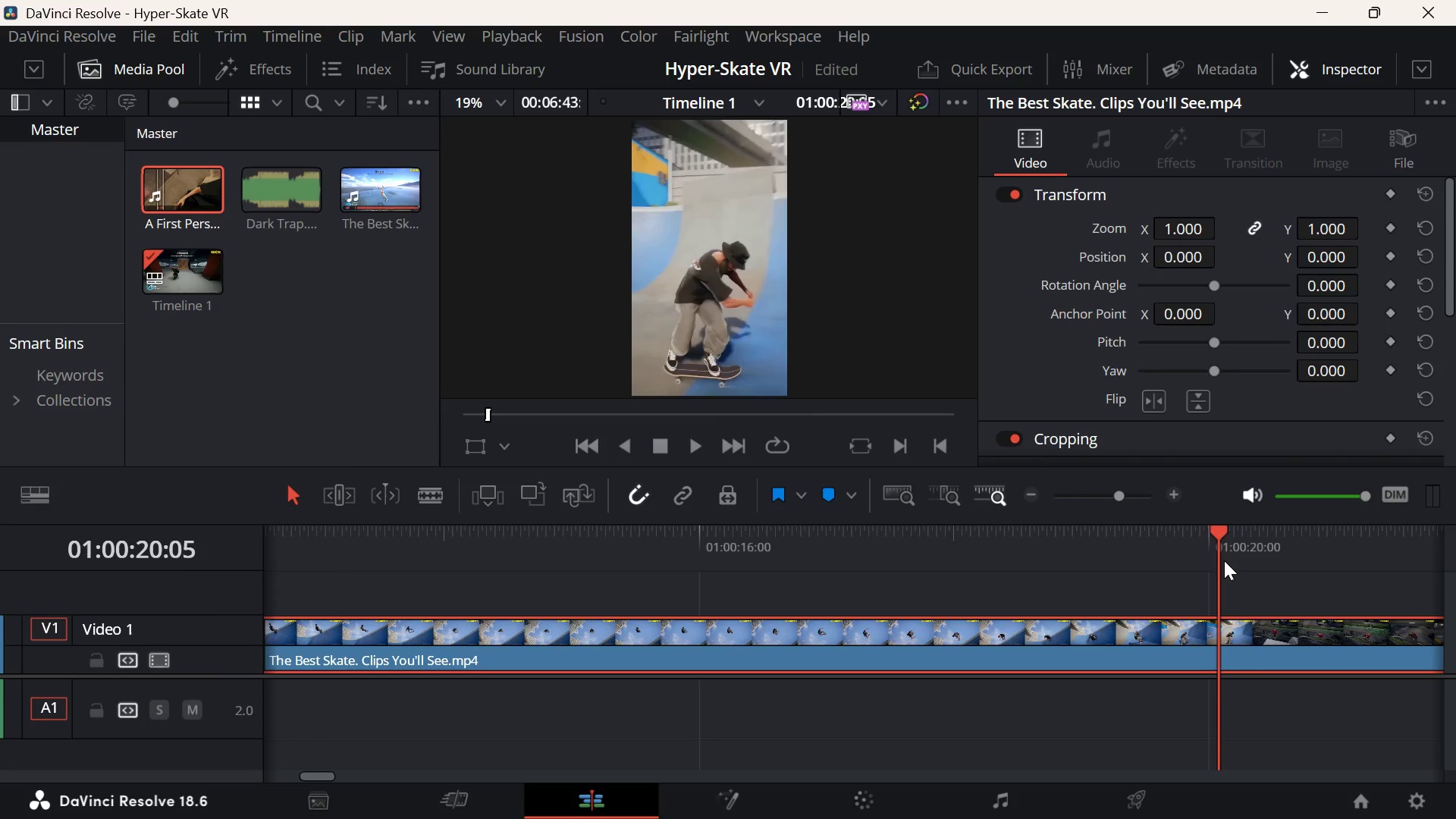 
key(ArrowRight)
 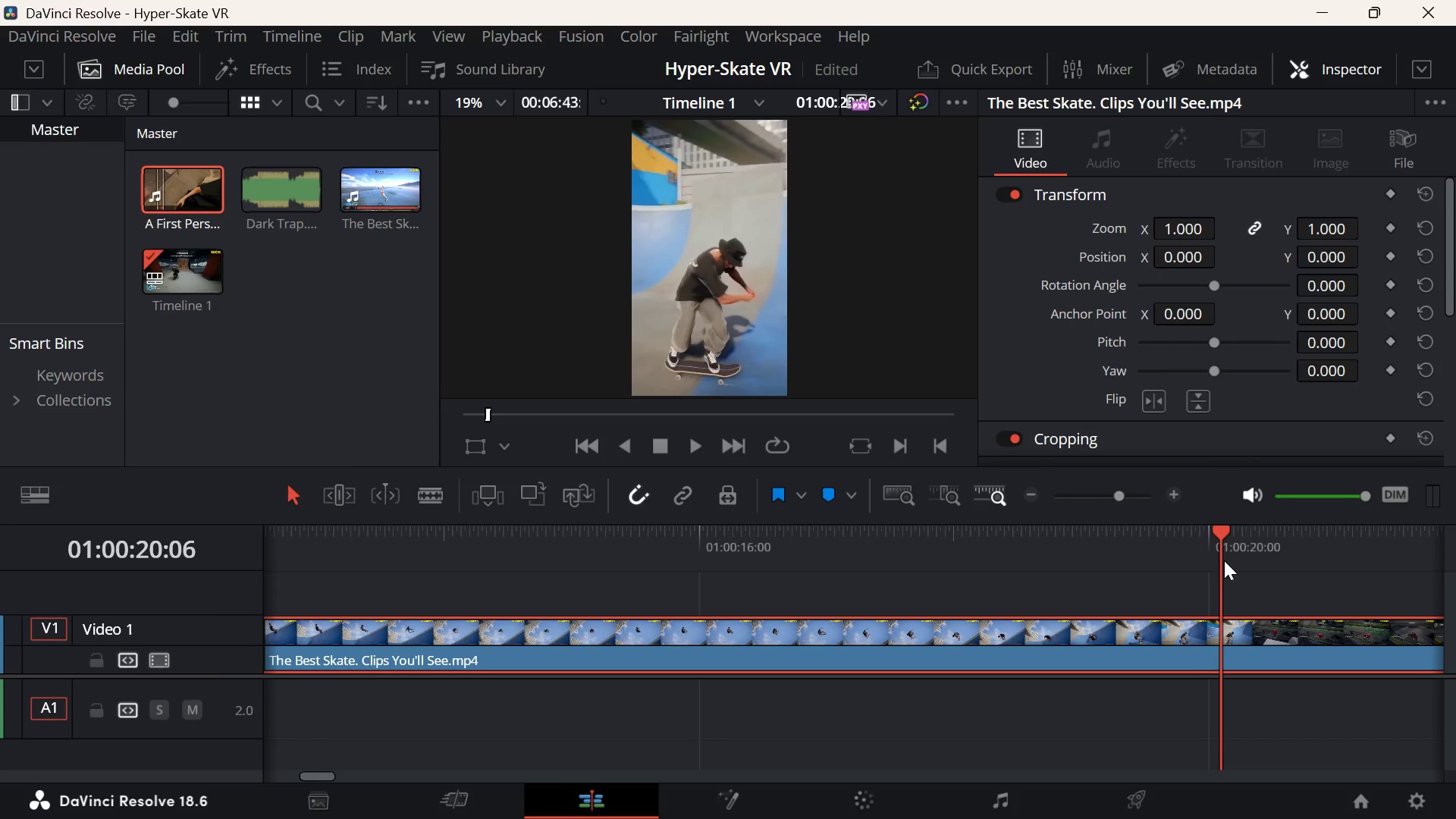 
key(ArrowRight)
 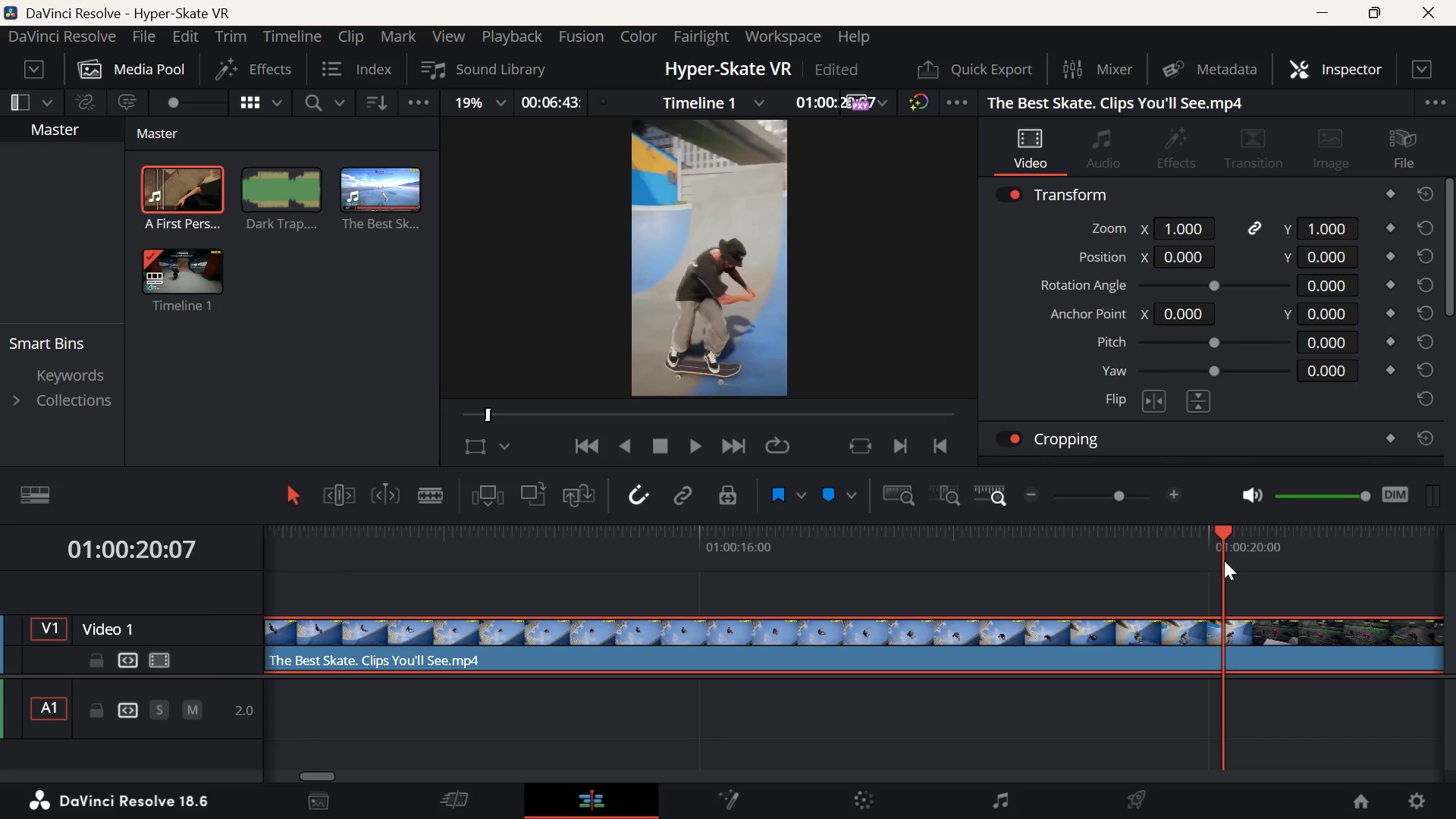 
key(ArrowRight)
 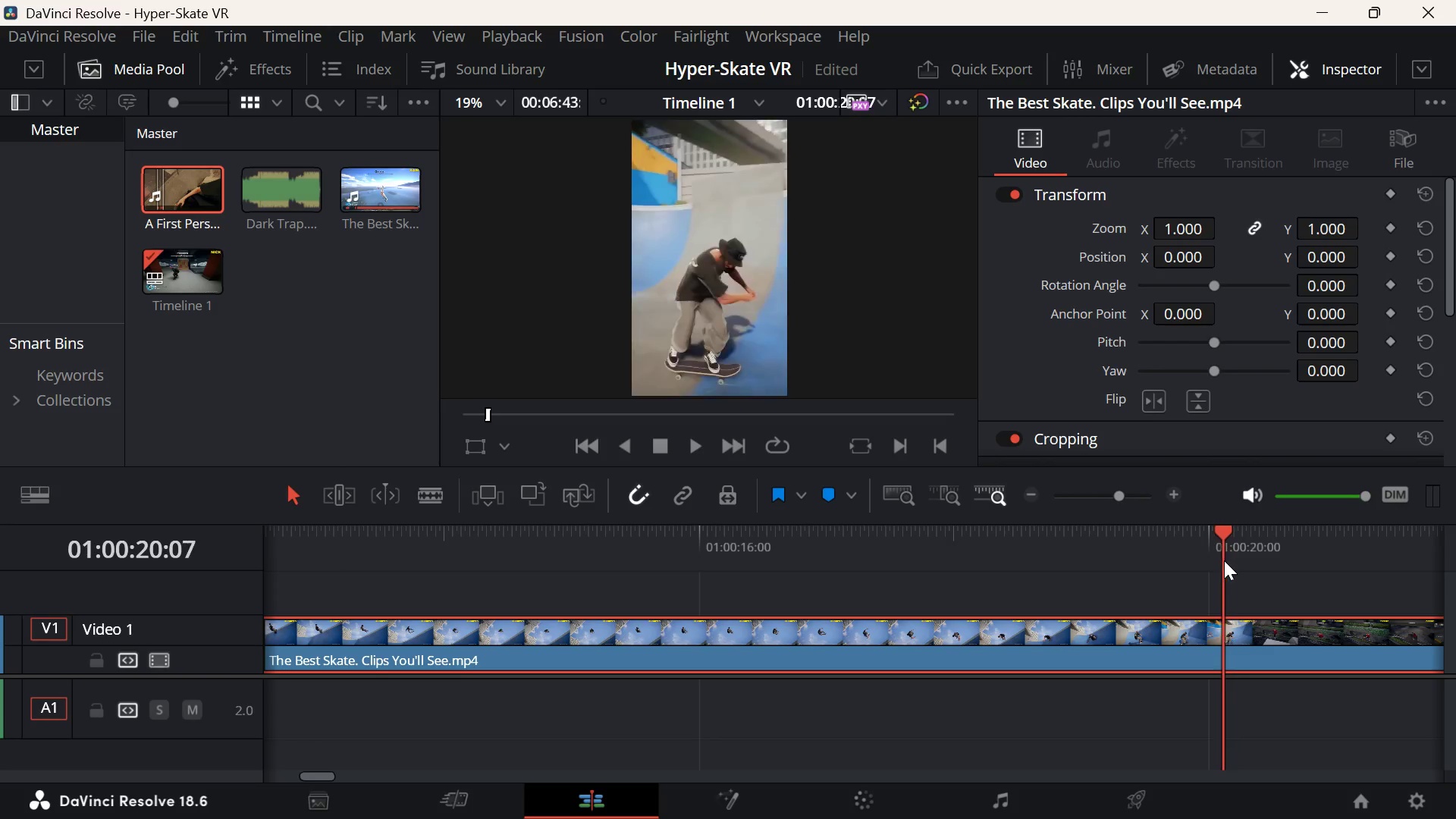 
key(ArrowLeft)
 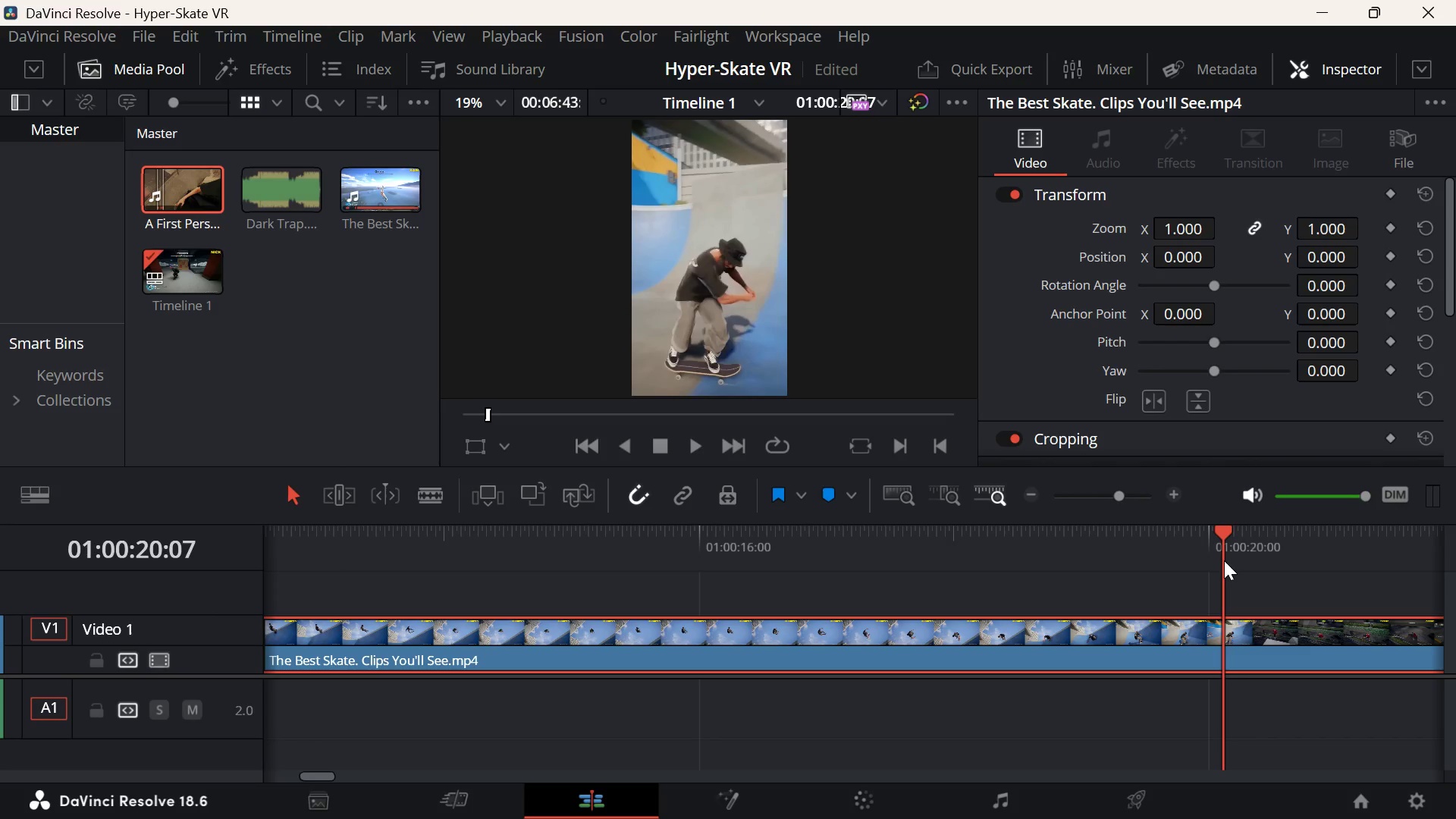 
key(D)
 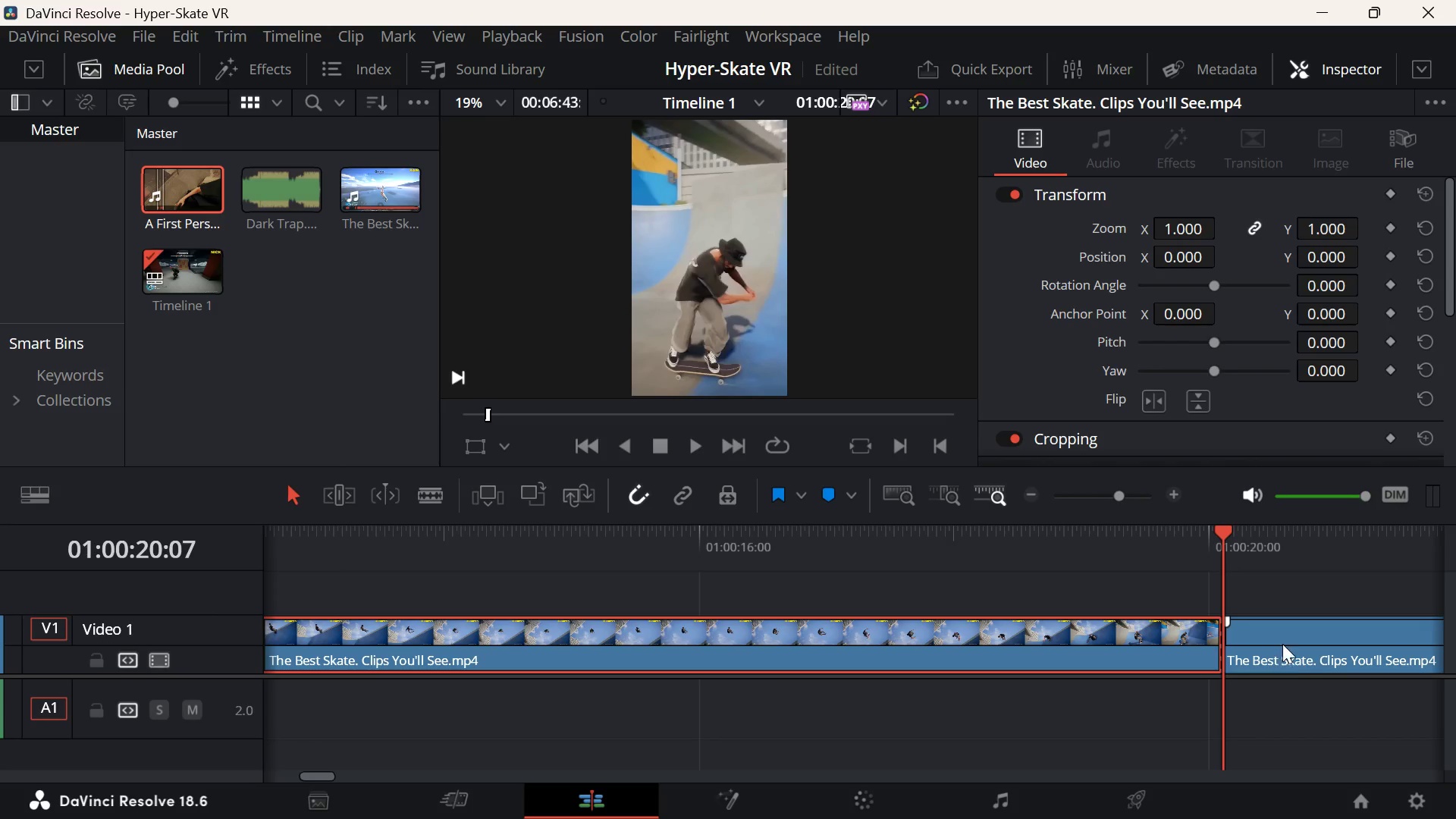 
left_click([1282, 641])
 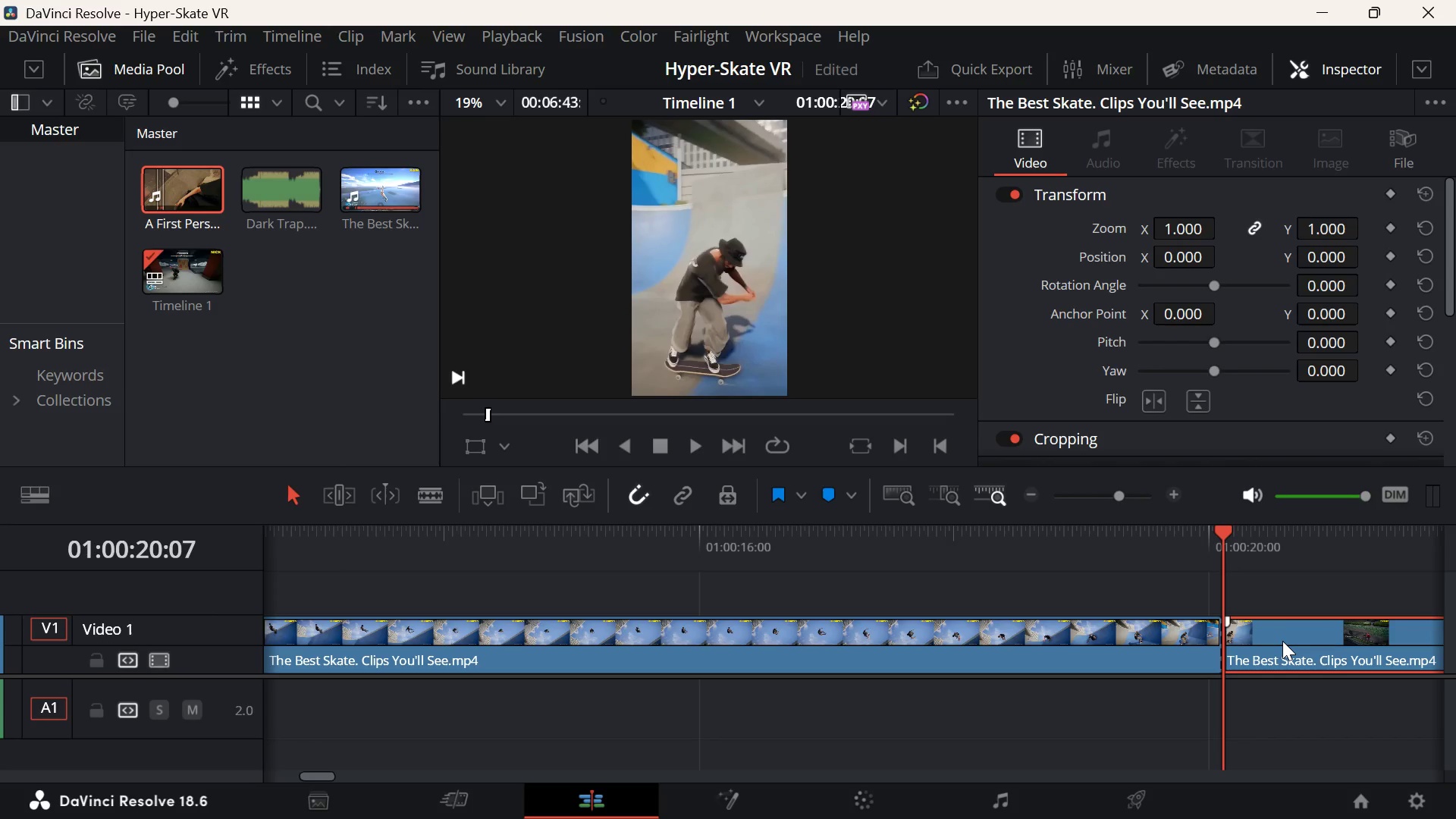 
key(Backspace)
 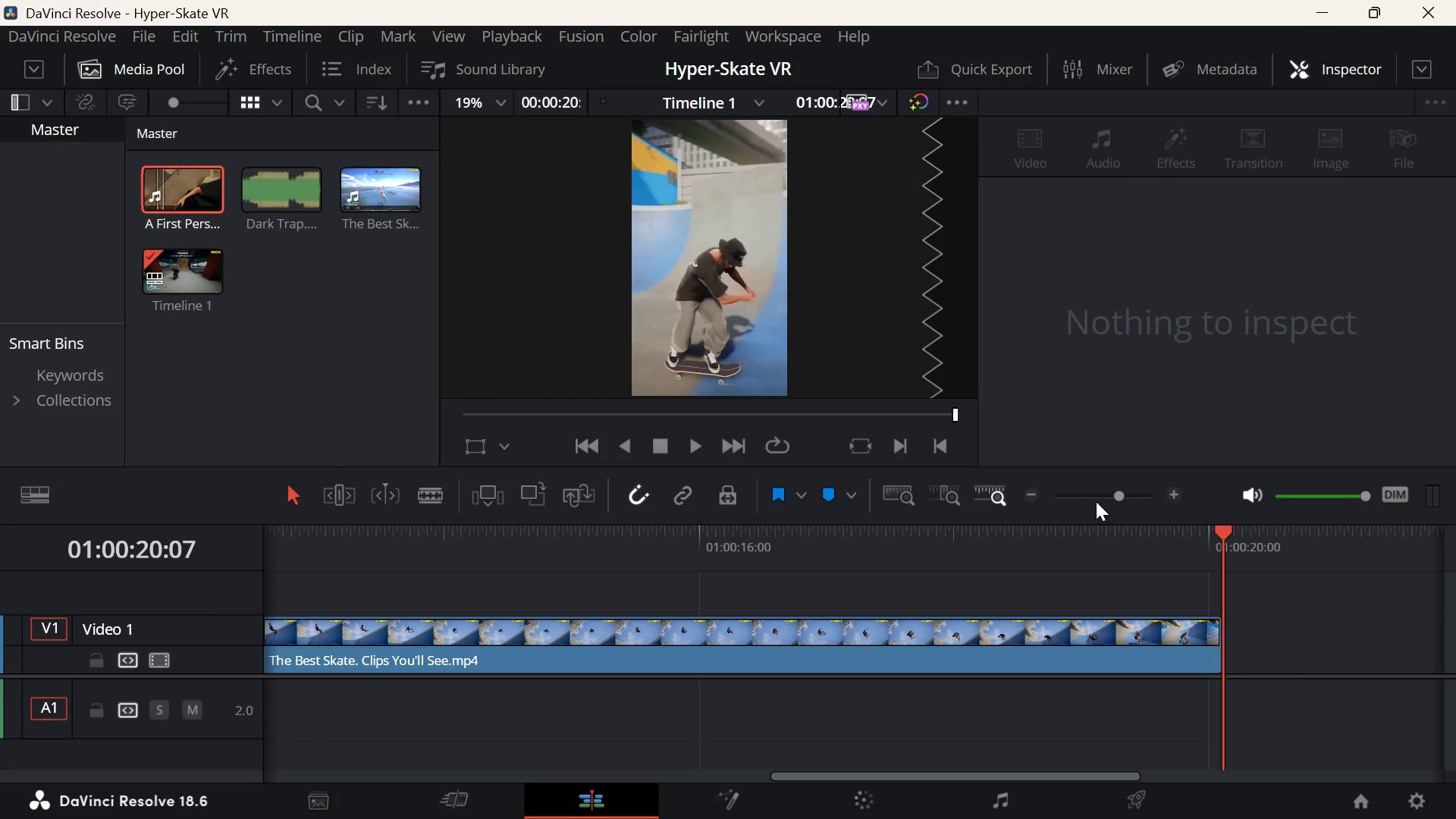 
left_click([1088, 497])
 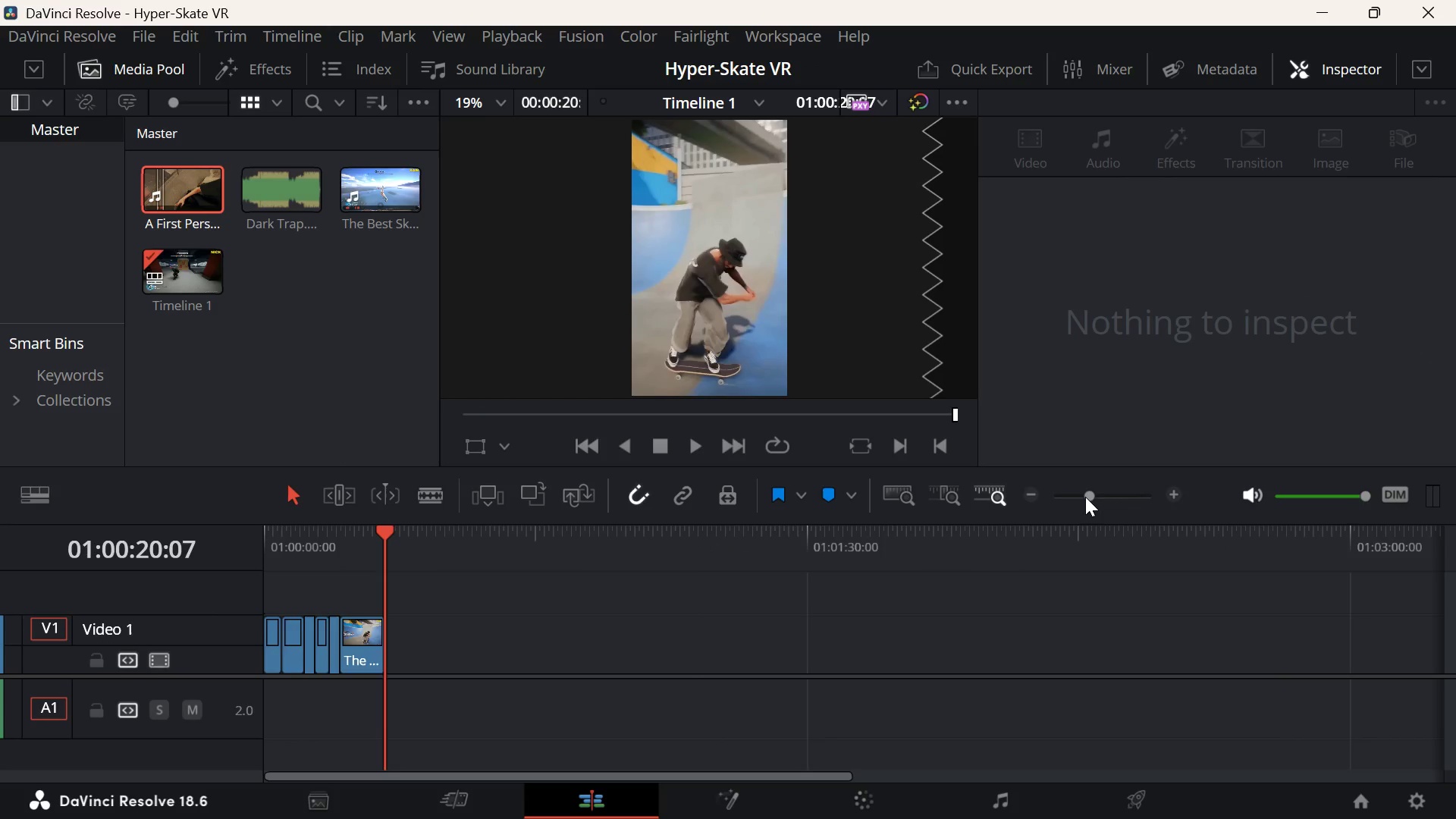 
left_click_drag(start_coordinate=[1085, 497], to_coordinate=[1034, 504])
 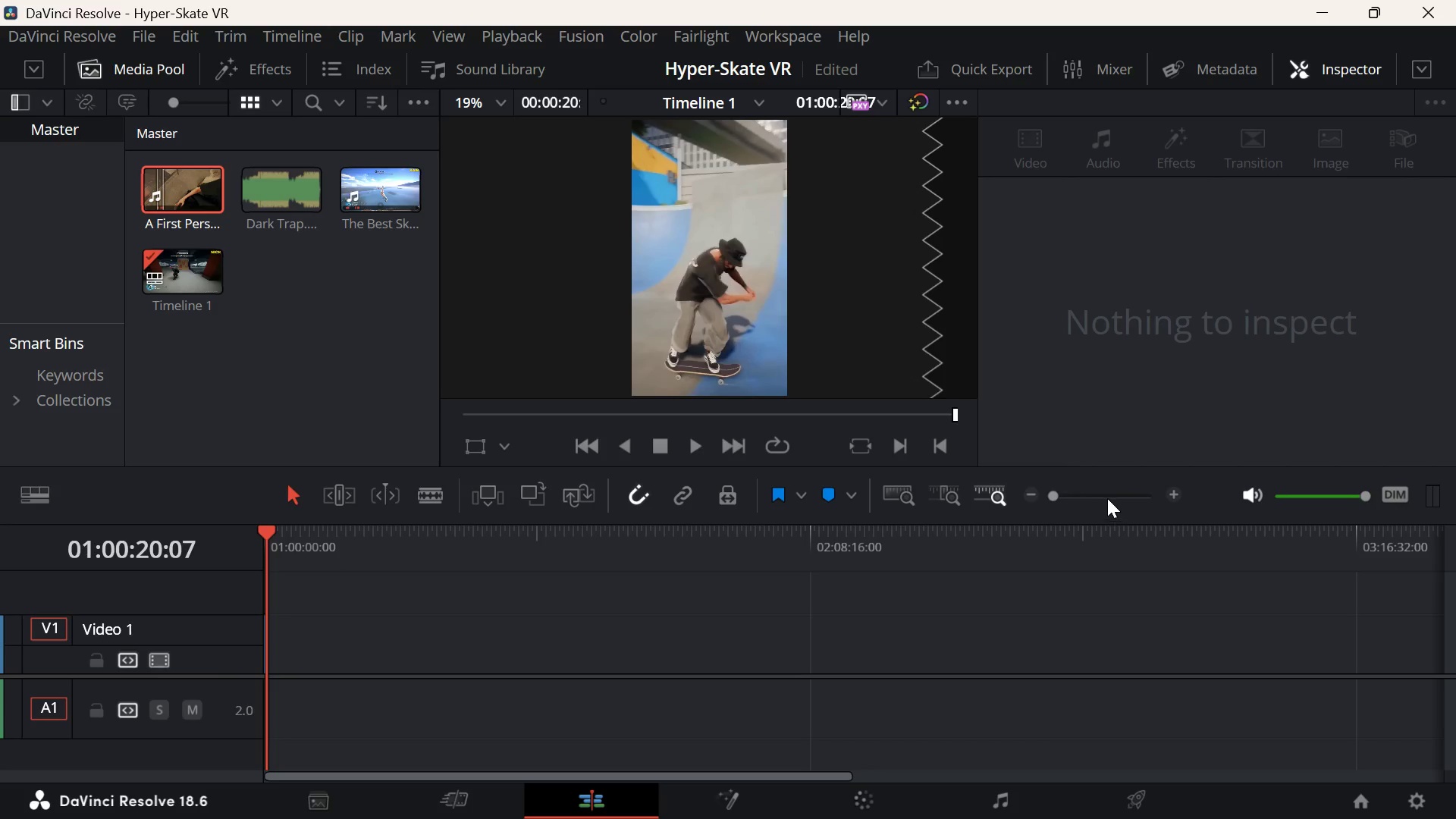 
left_click([1112, 494])
 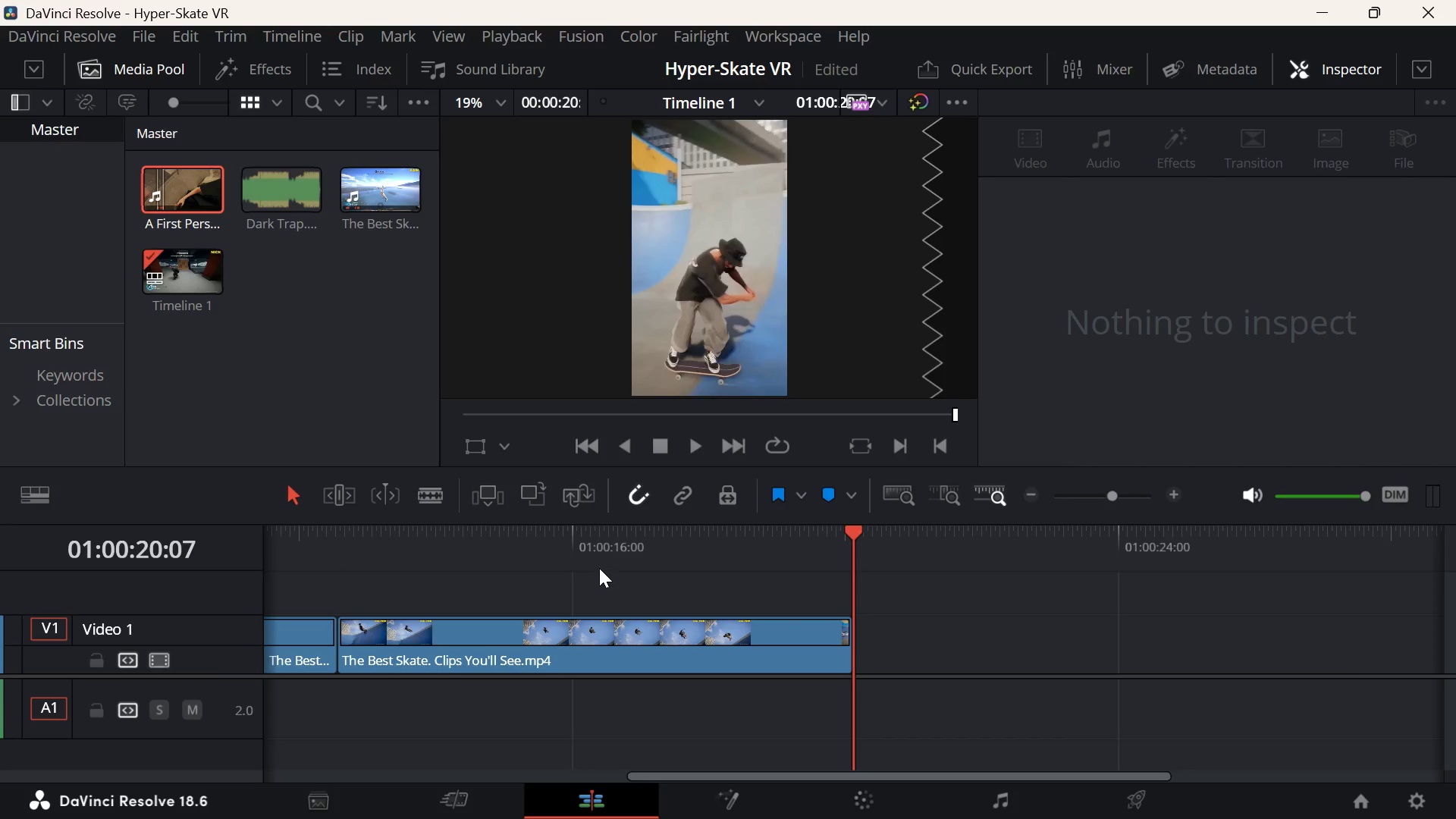 
left_click_drag(start_coordinate=[596, 562], to_coordinate=[207, 583])
 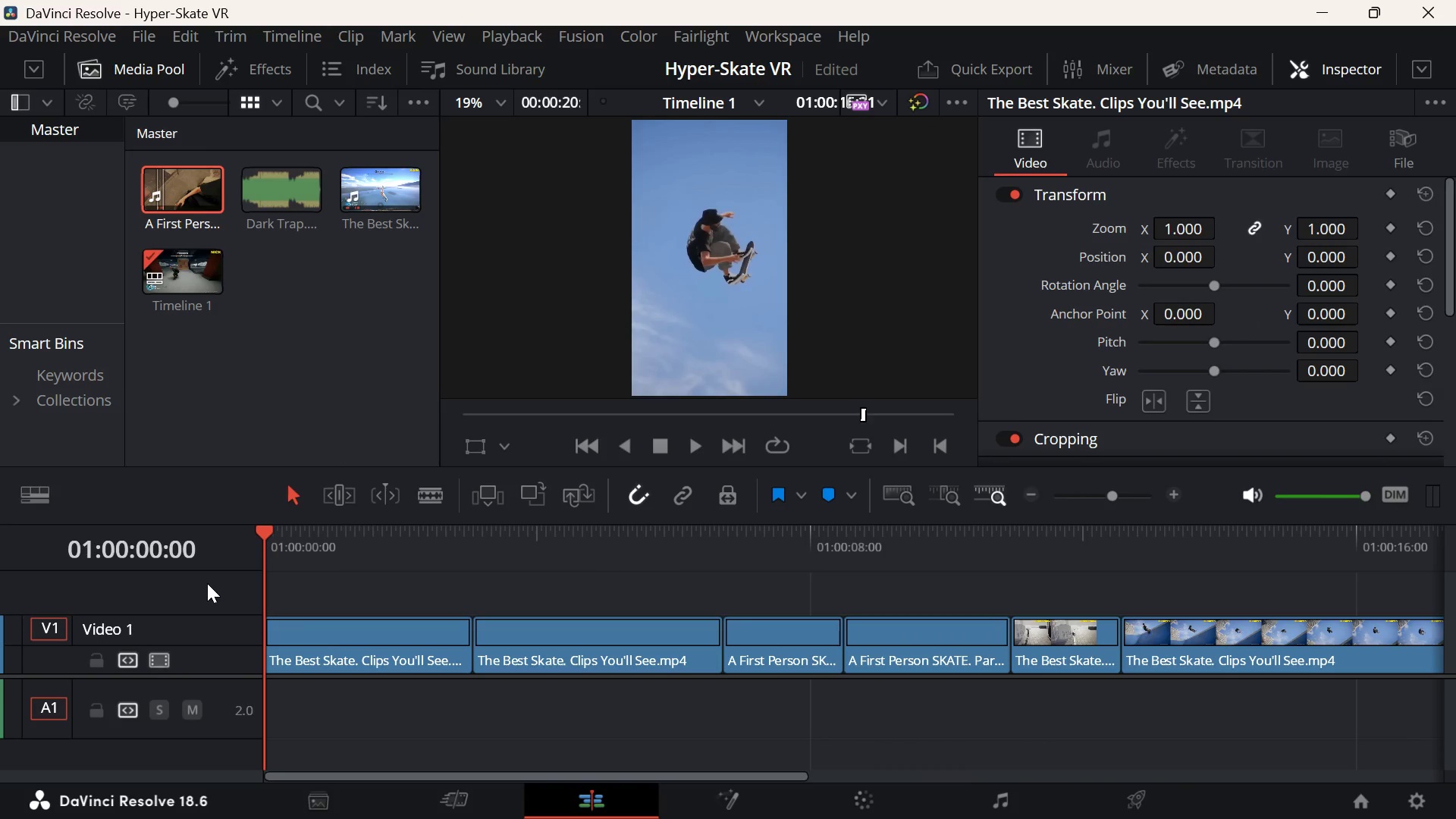 
key(Space)
 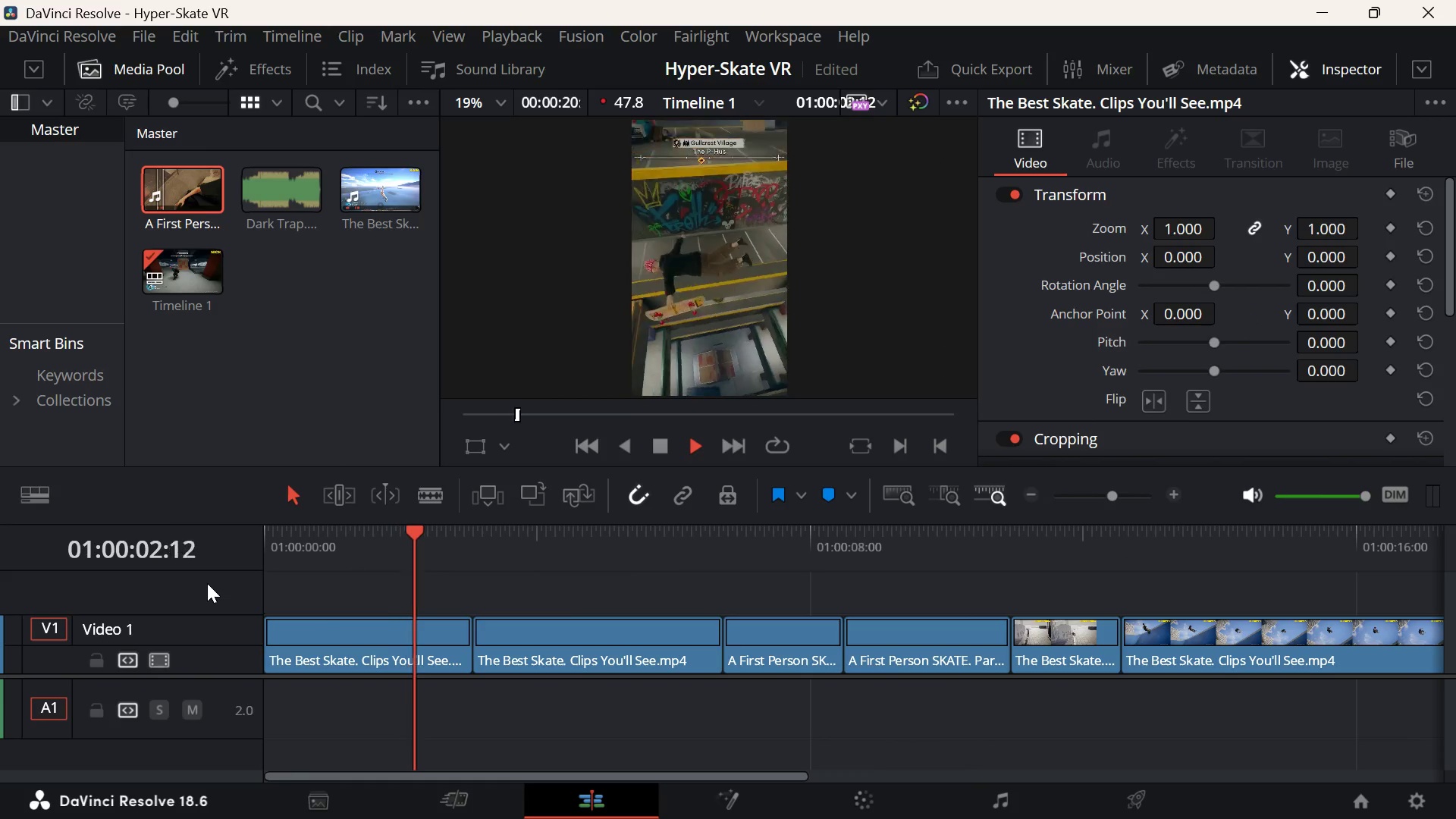 
wait(5.55)
 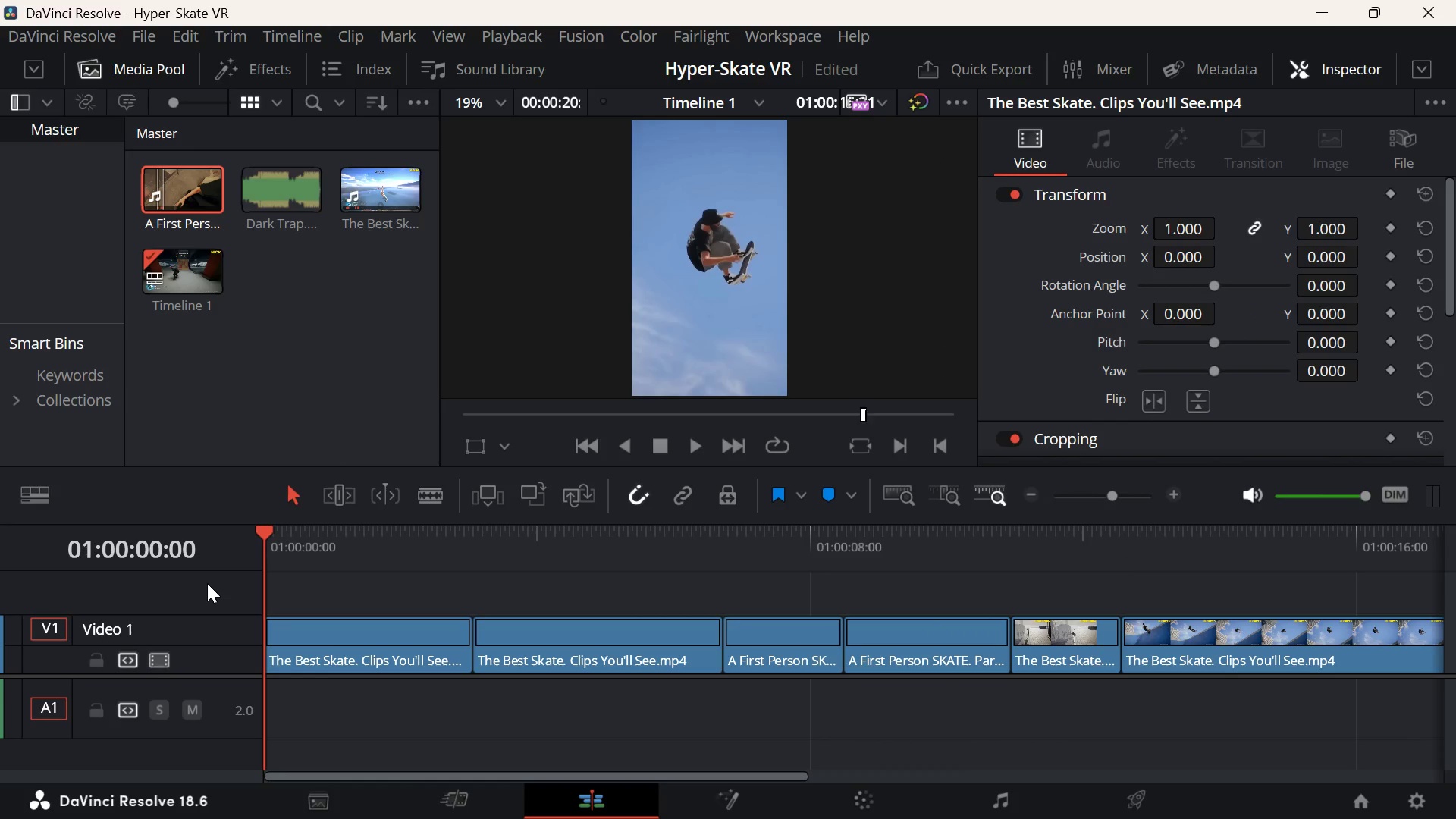 
key(Space)
 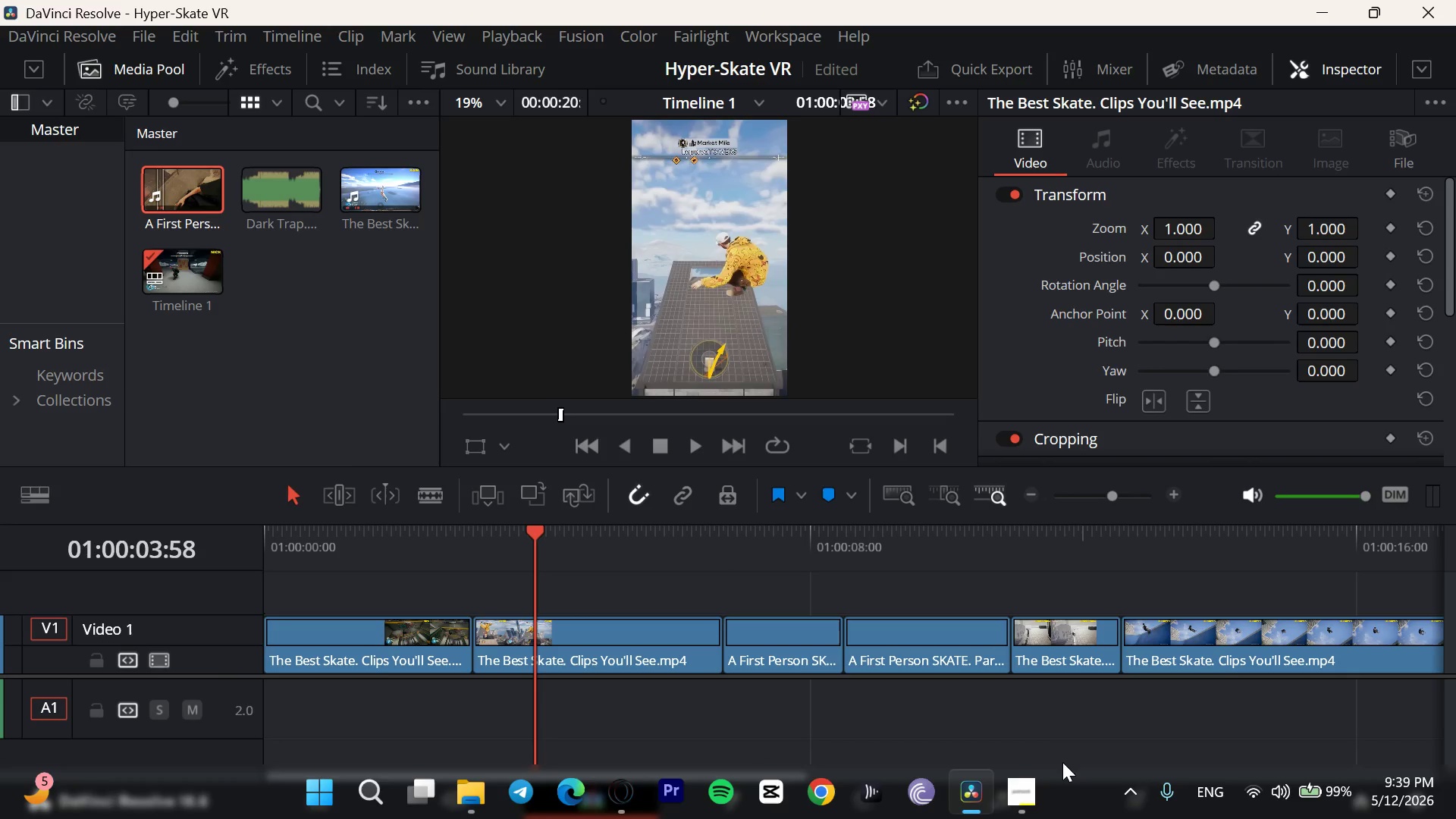 
left_click([1028, 797])